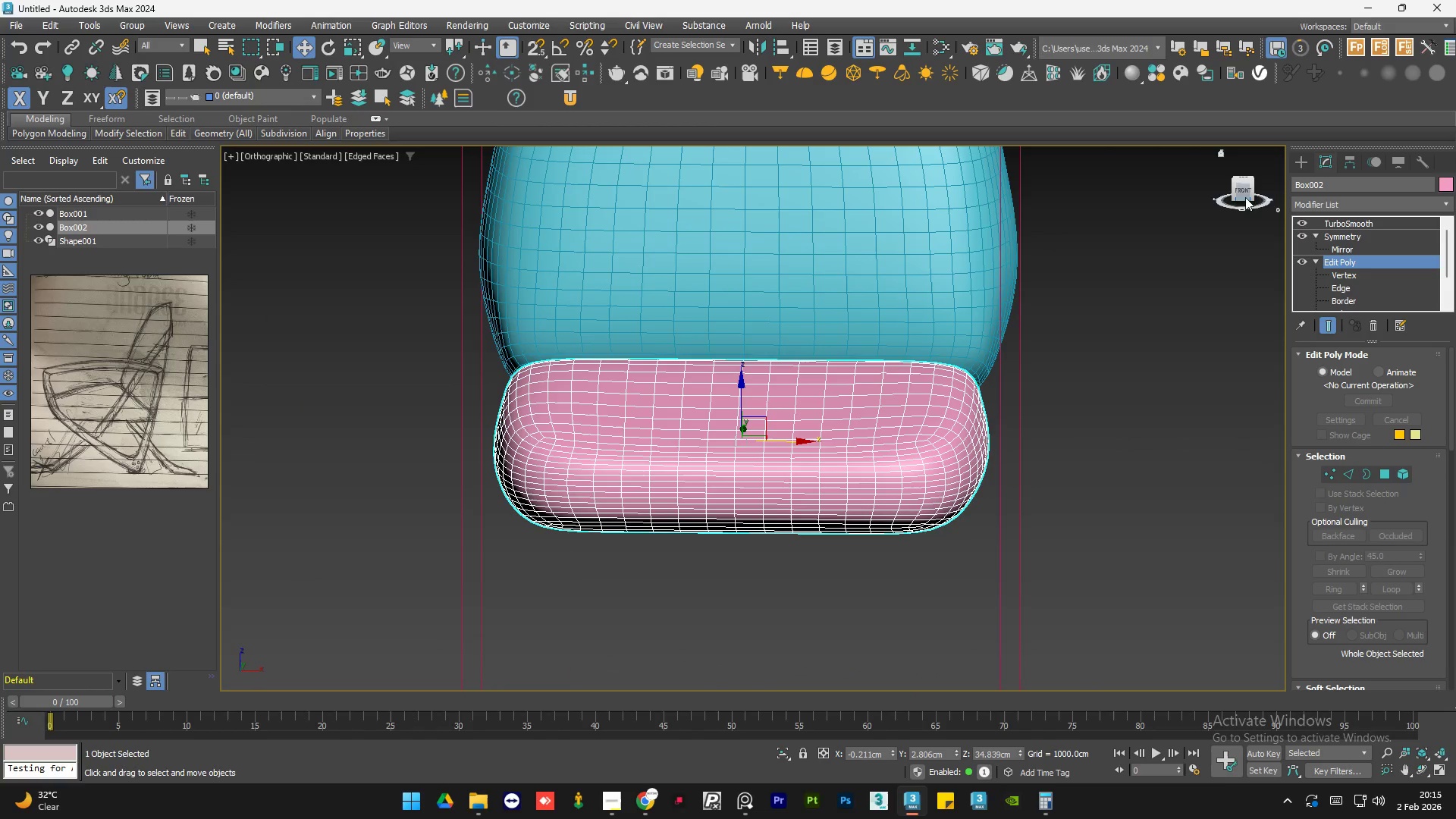 
left_click([1244, 194])
 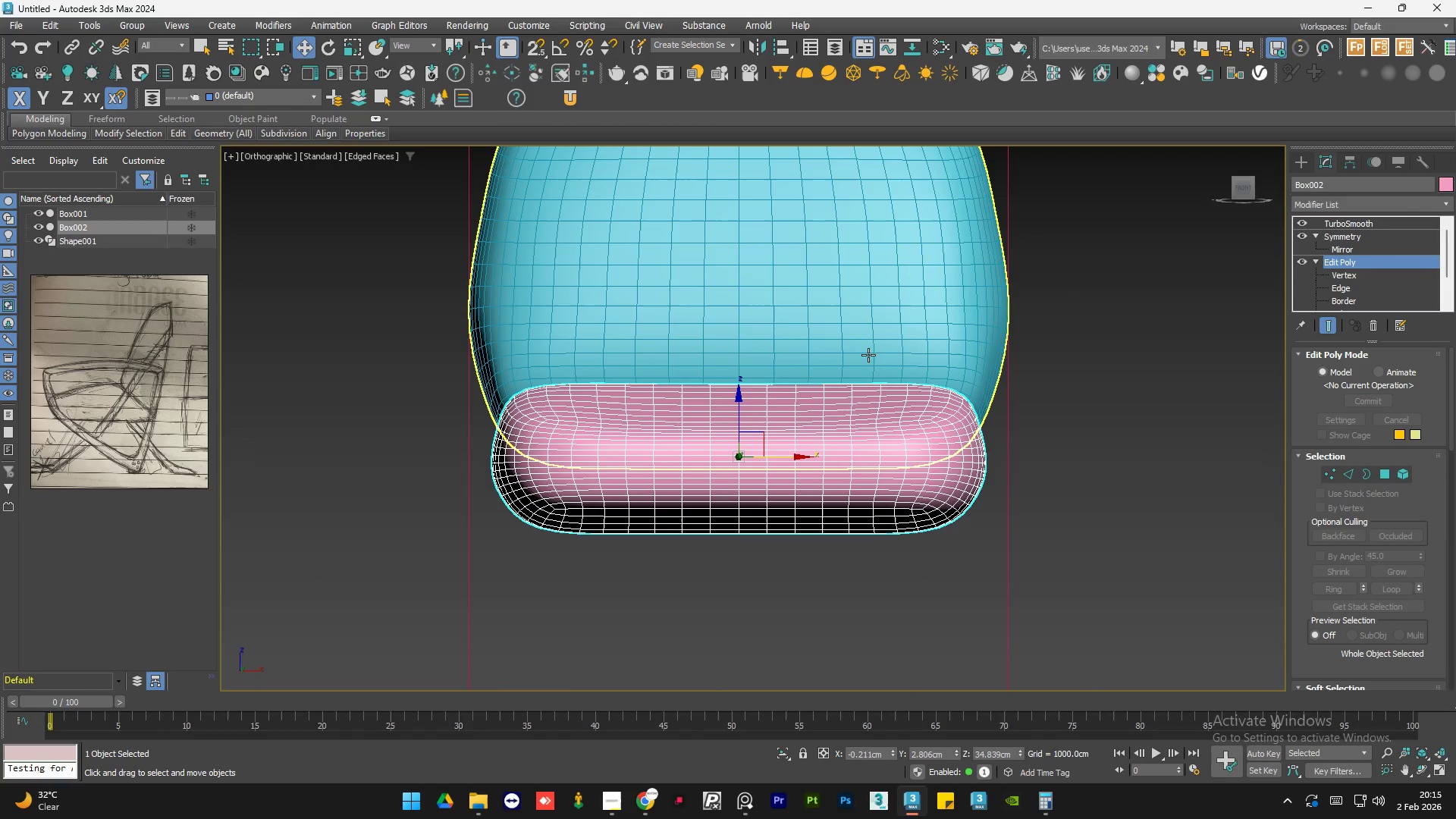 
scroll: coordinate [918, 384], scroll_direction: up, amount: 1.0
 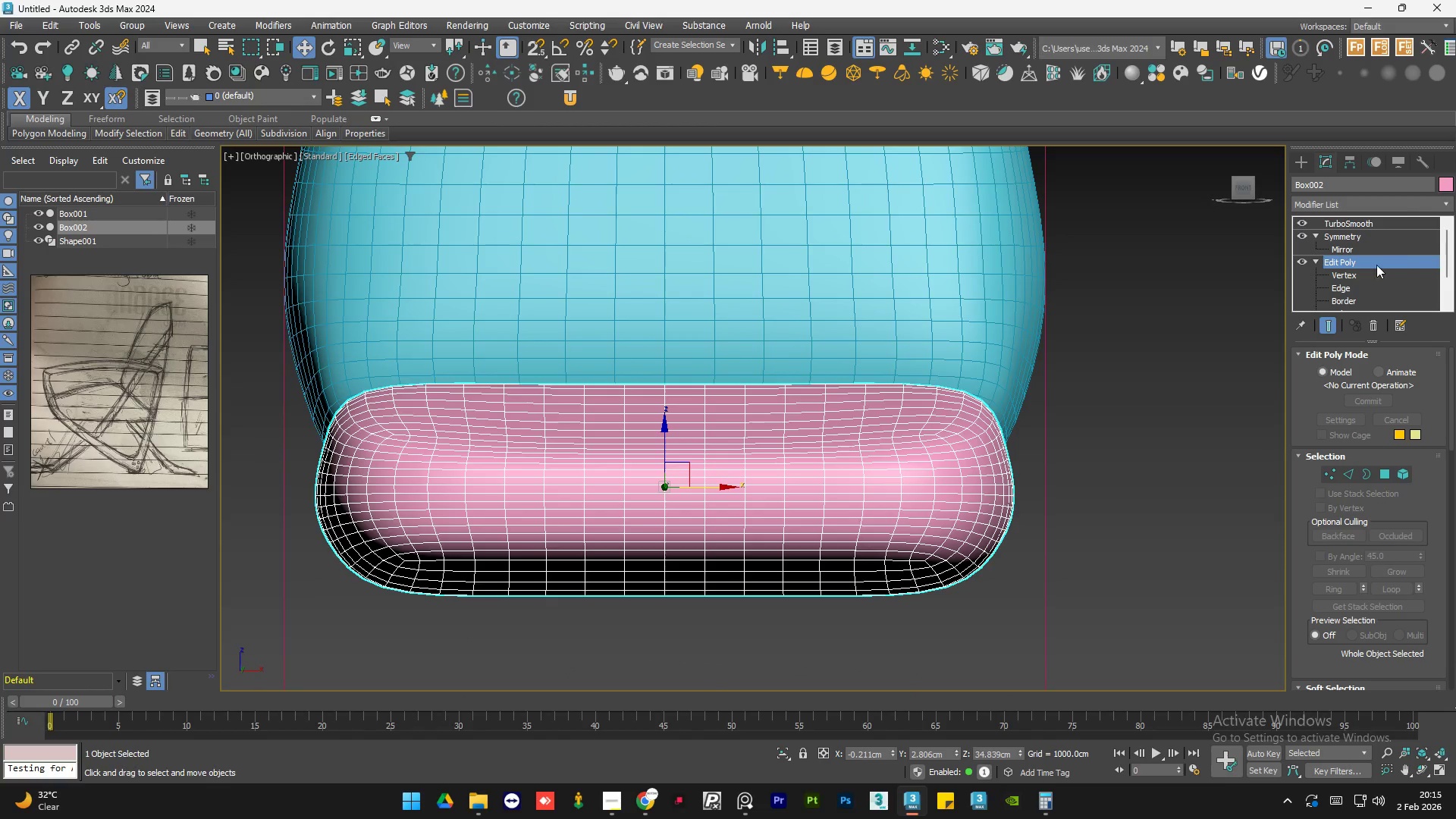 
left_click([1360, 276])
 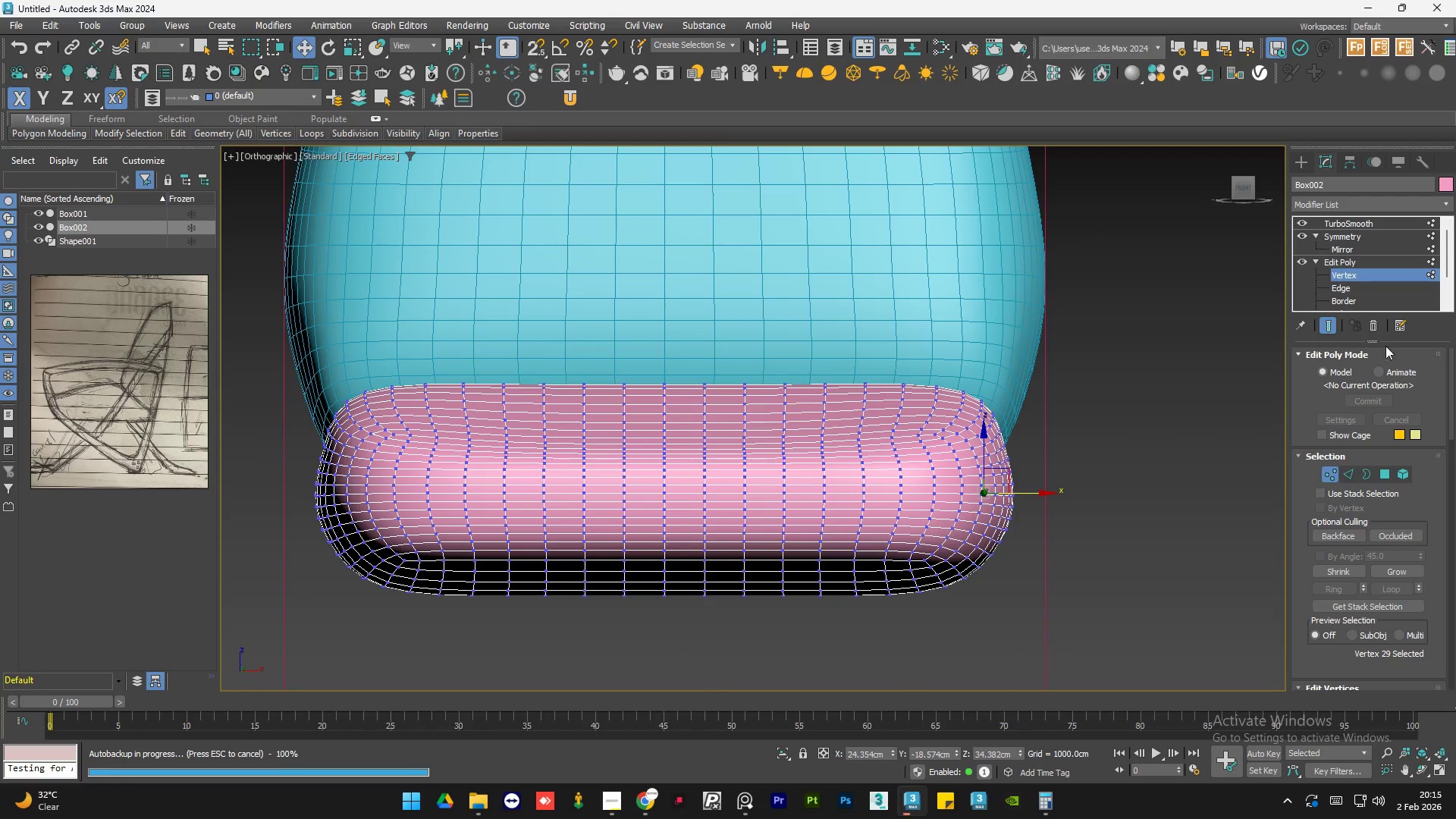 
left_click([1325, 330])
 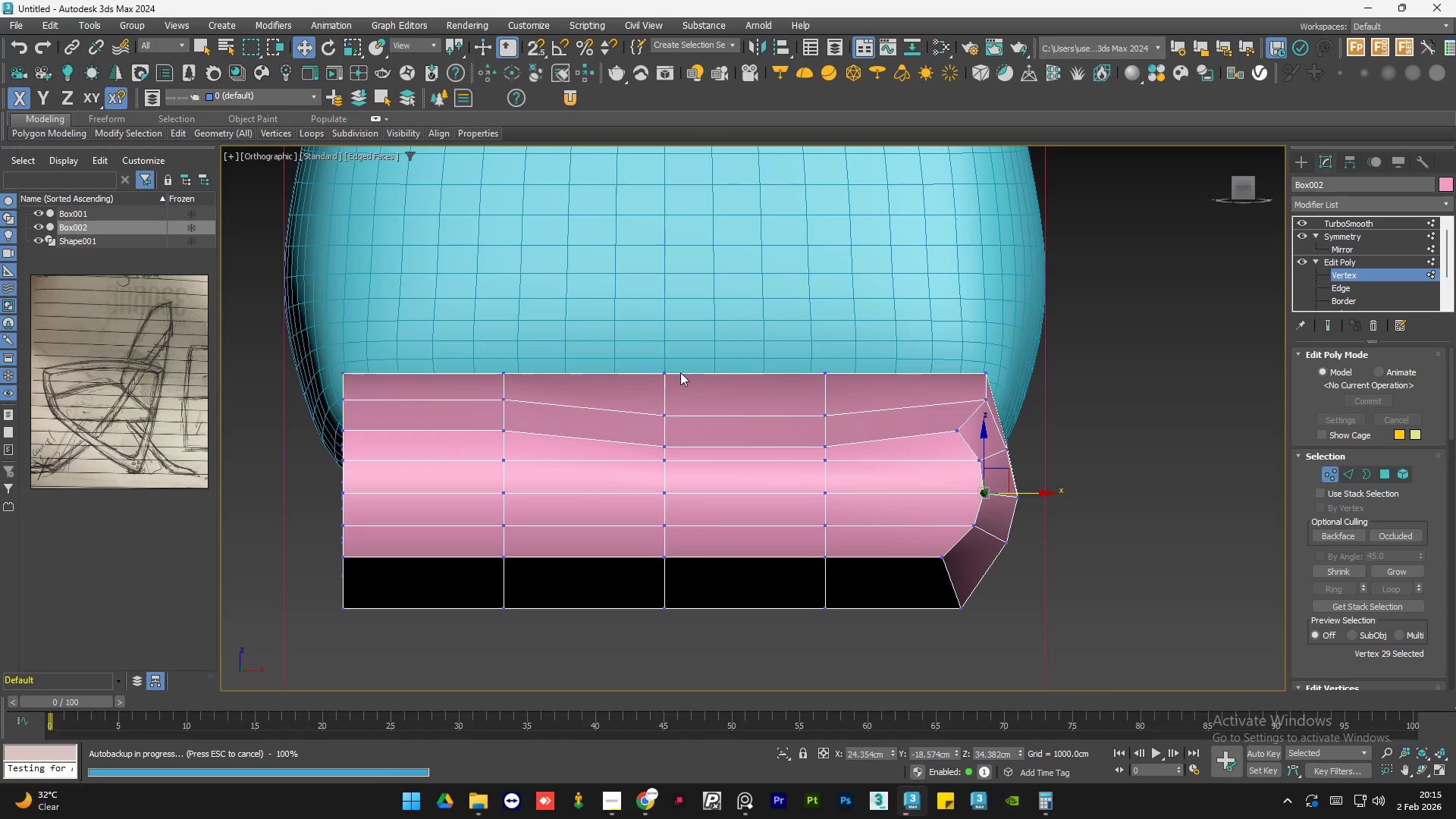 
left_click([978, 447])
 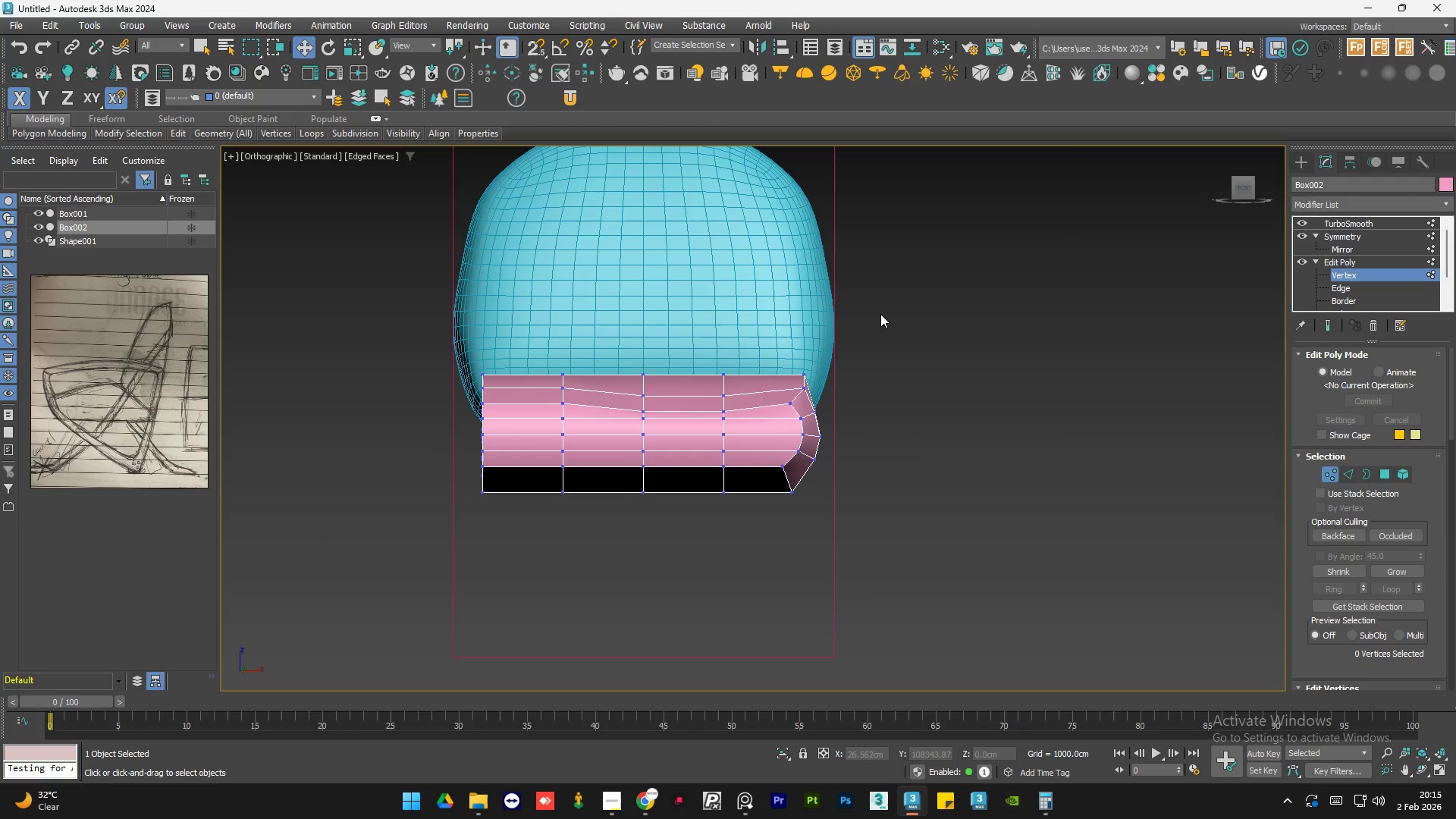 
scroll: coordinate [1056, 468], scroll_direction: down, amount: 2.0
 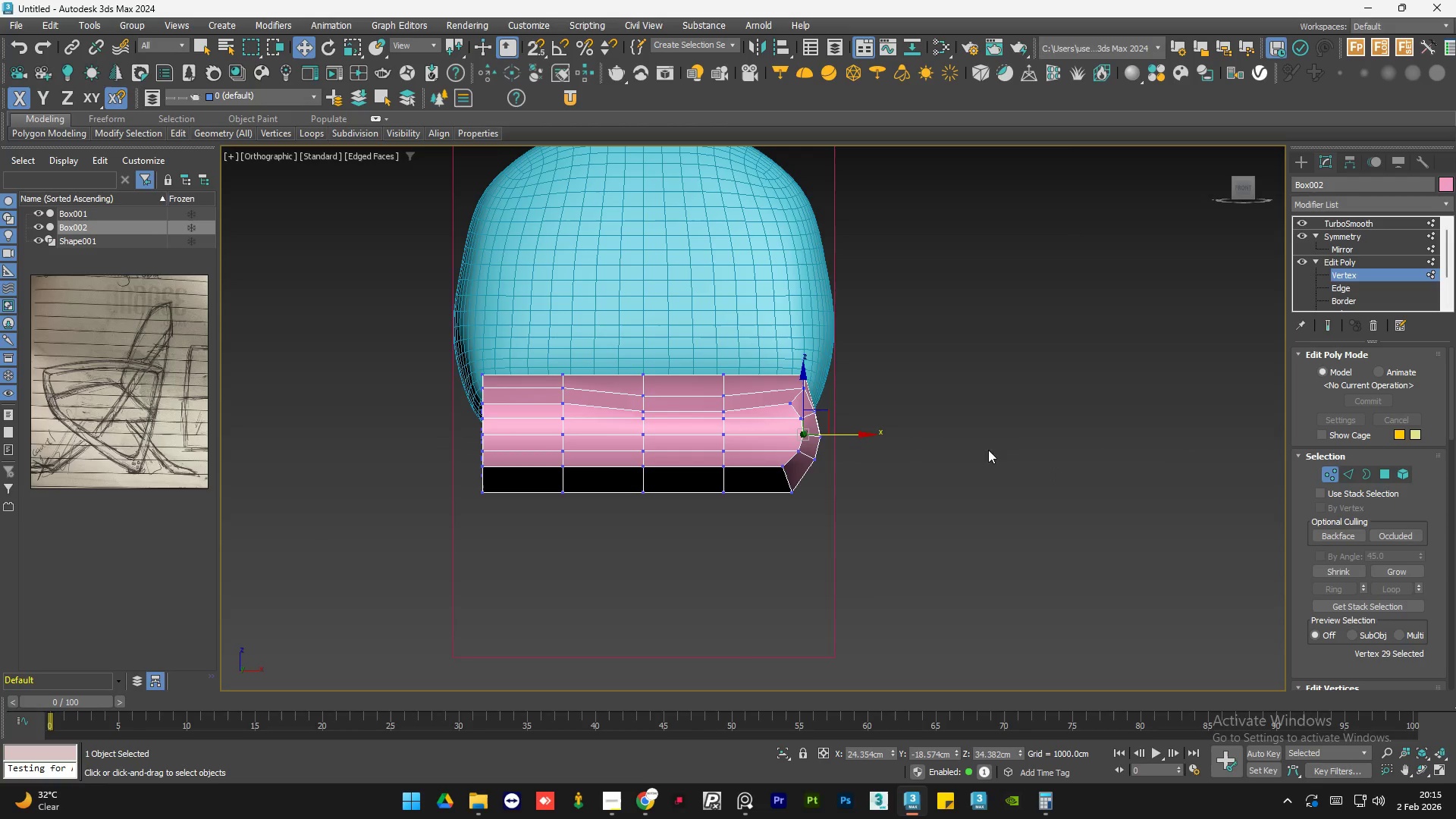 
left_click_drag(start_coordinate=[896, 327], to_coordinate=[763, 544])
 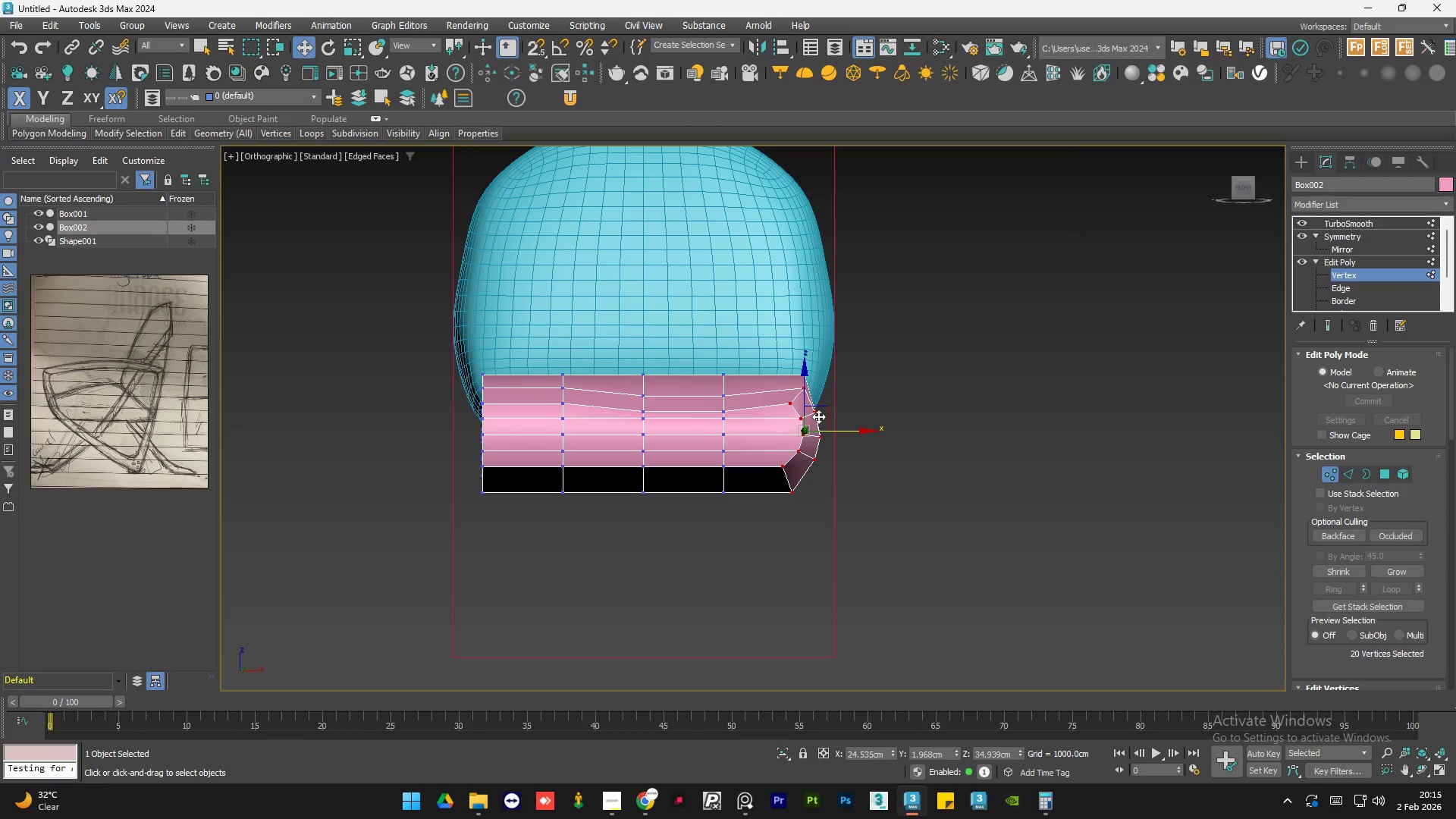 
scroll: coordinate [812, 413], scroll_direction: up, amount: 1.0
 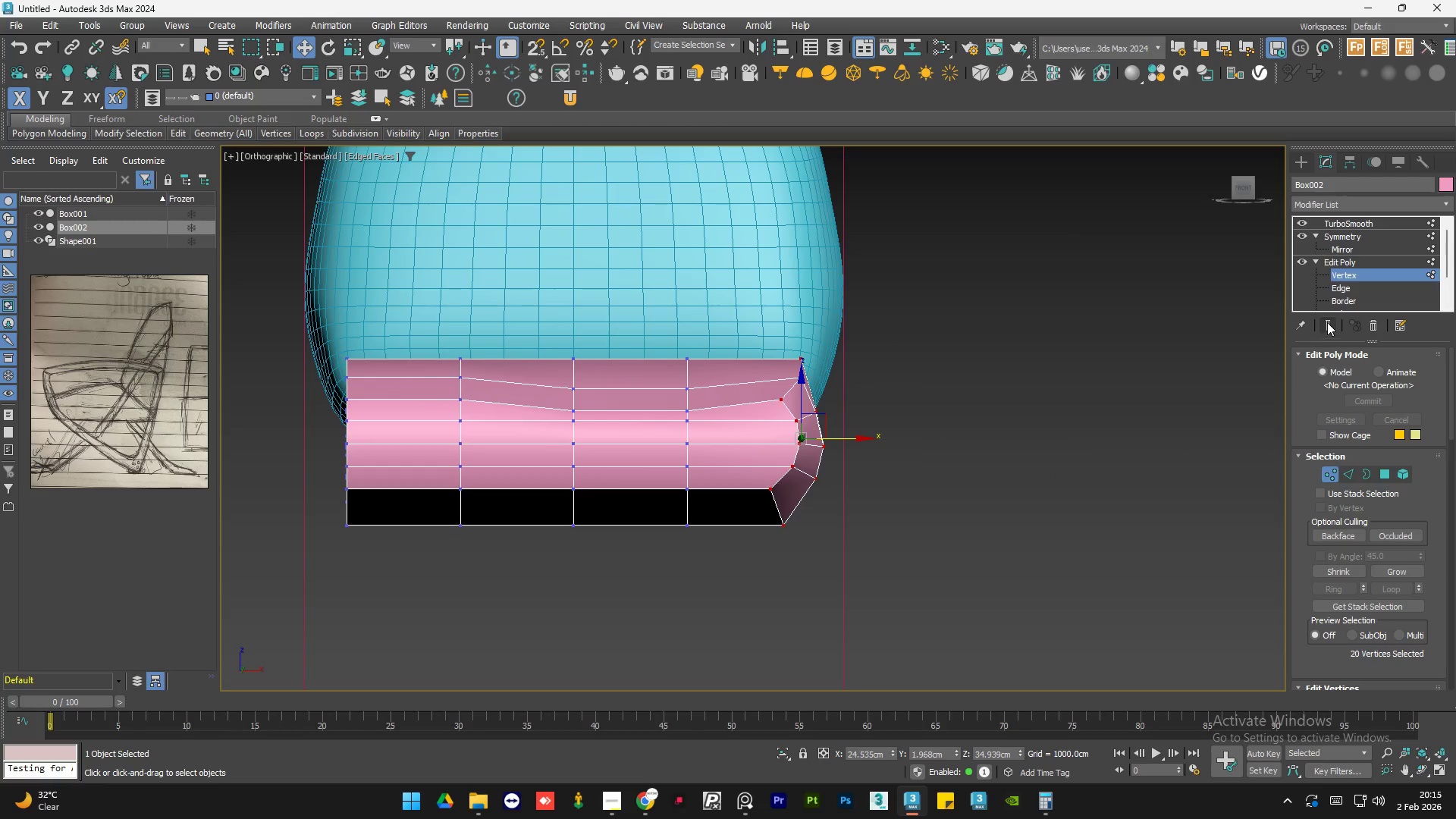 
left_click([1327, 322])
 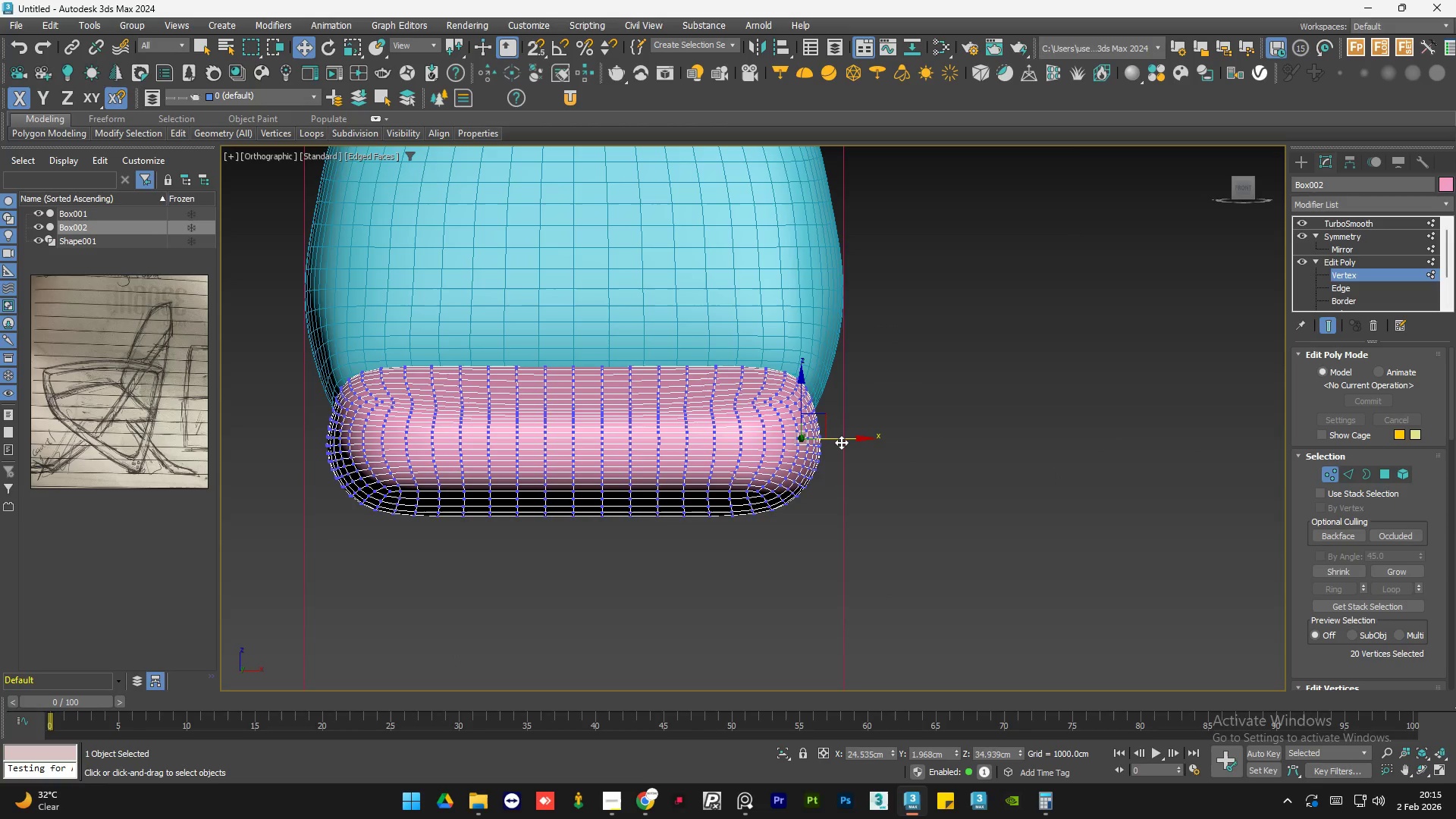 
left_click_drag(start_coordinate=[843, 441], to_coordinate=[865, 441])
 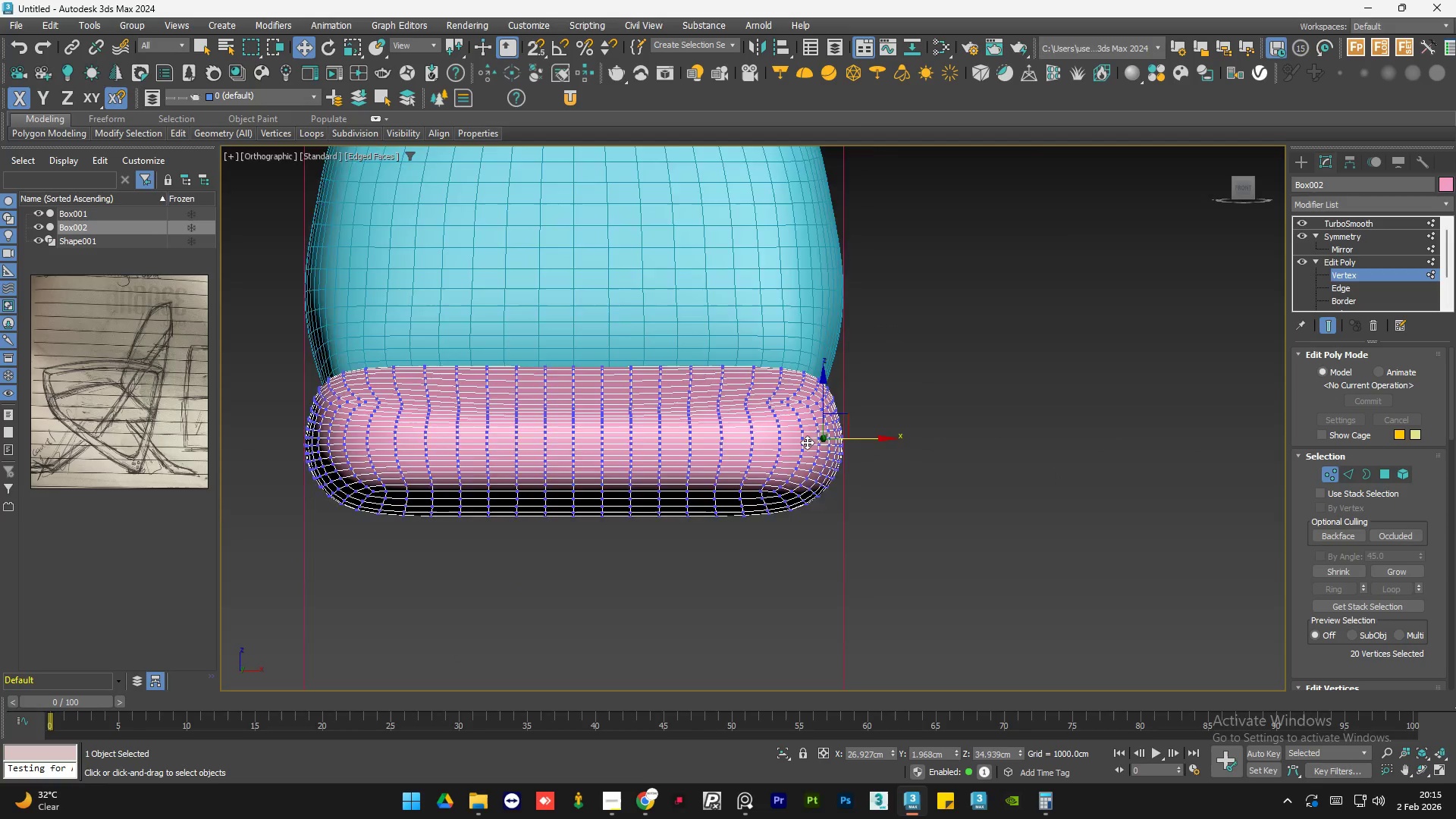 
scroll: coordinate [839, 441], scroll_direction: up, amount: 4.0
 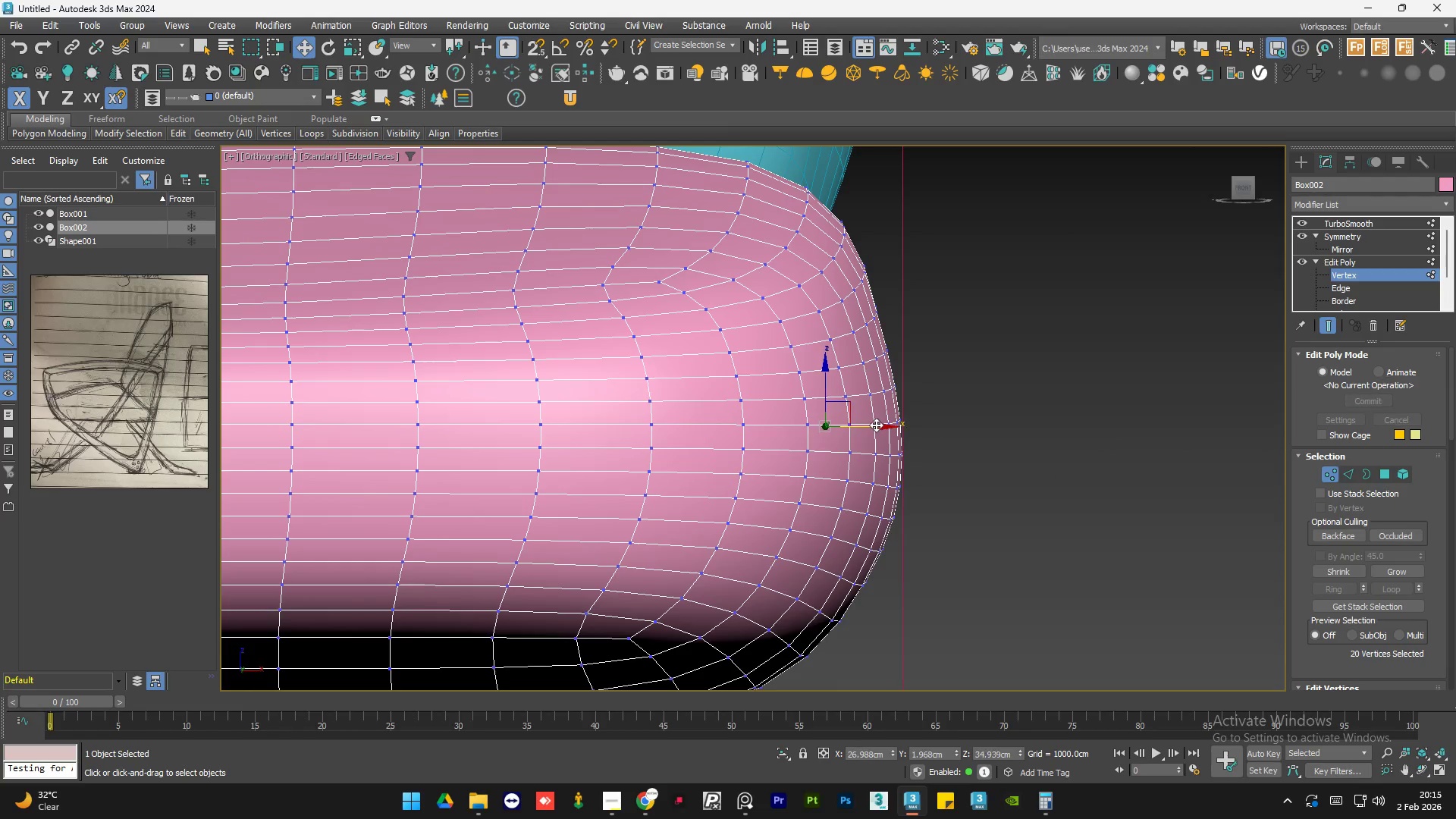 
scroll: coordinate [648, 530], scroll_direction: down, amount: 5.0
 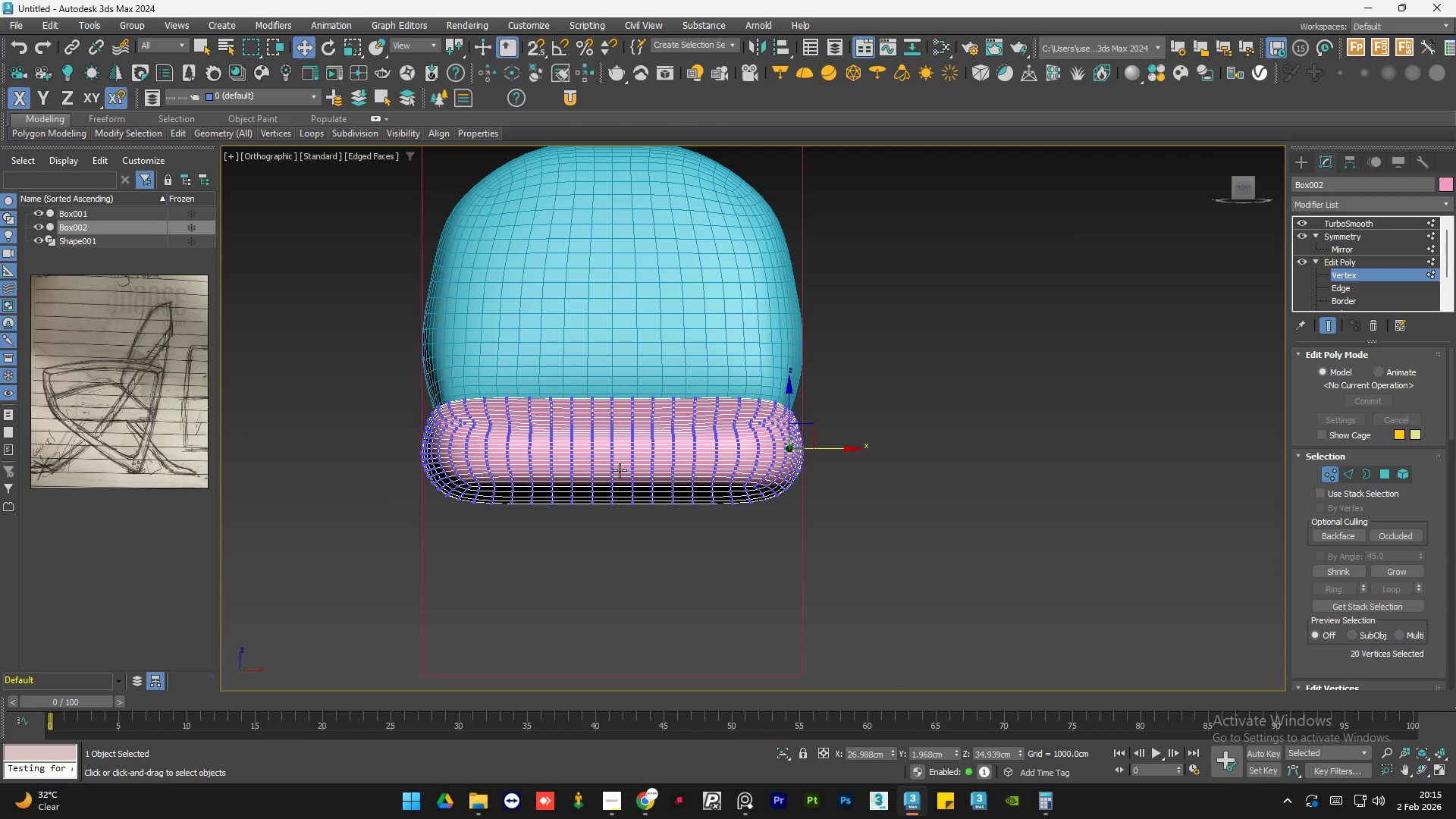 
scroll: coordinate [700, 447], scroll_direction: none, amount: 0.0
 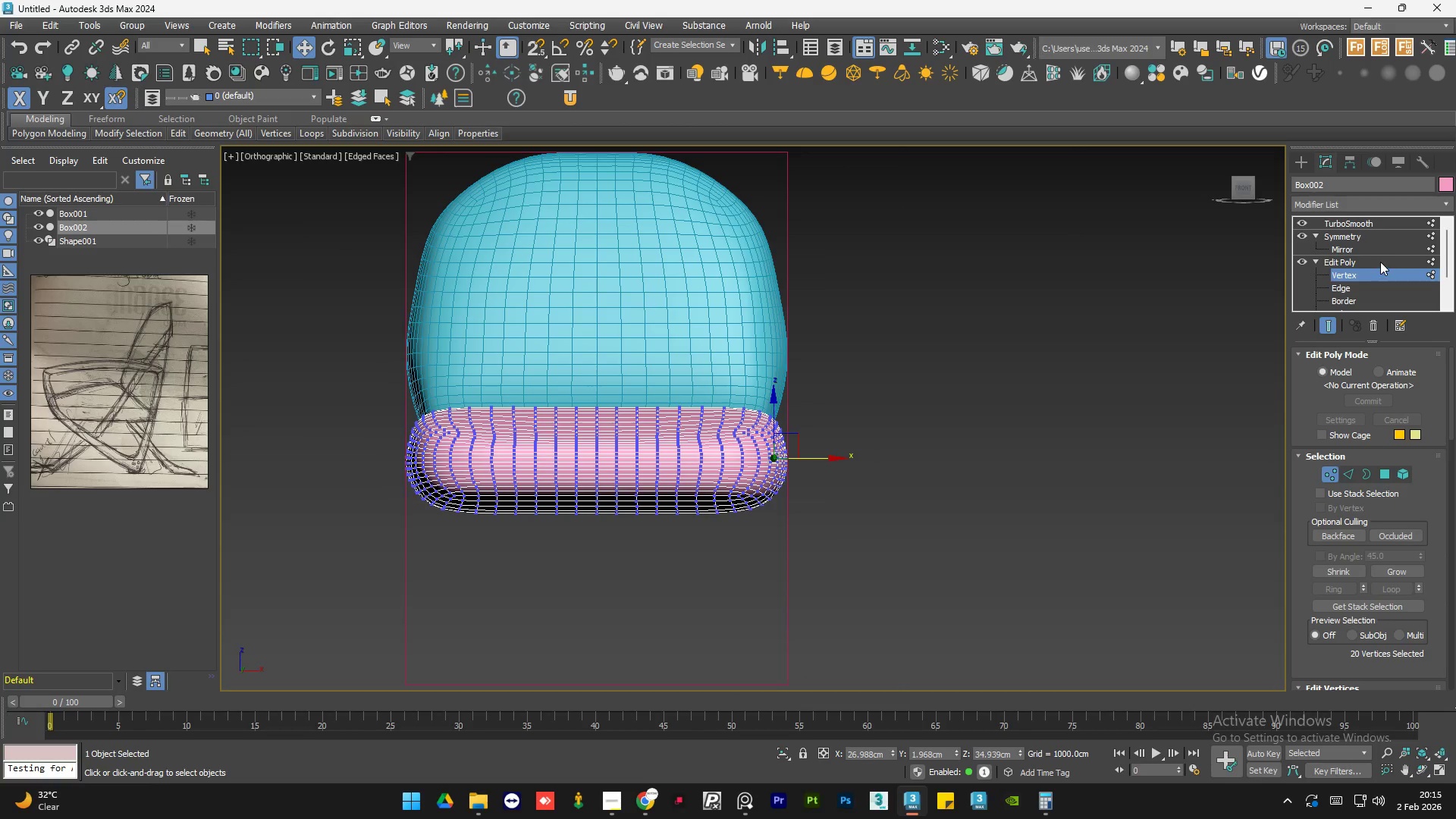 
left_click([1376, 263])
 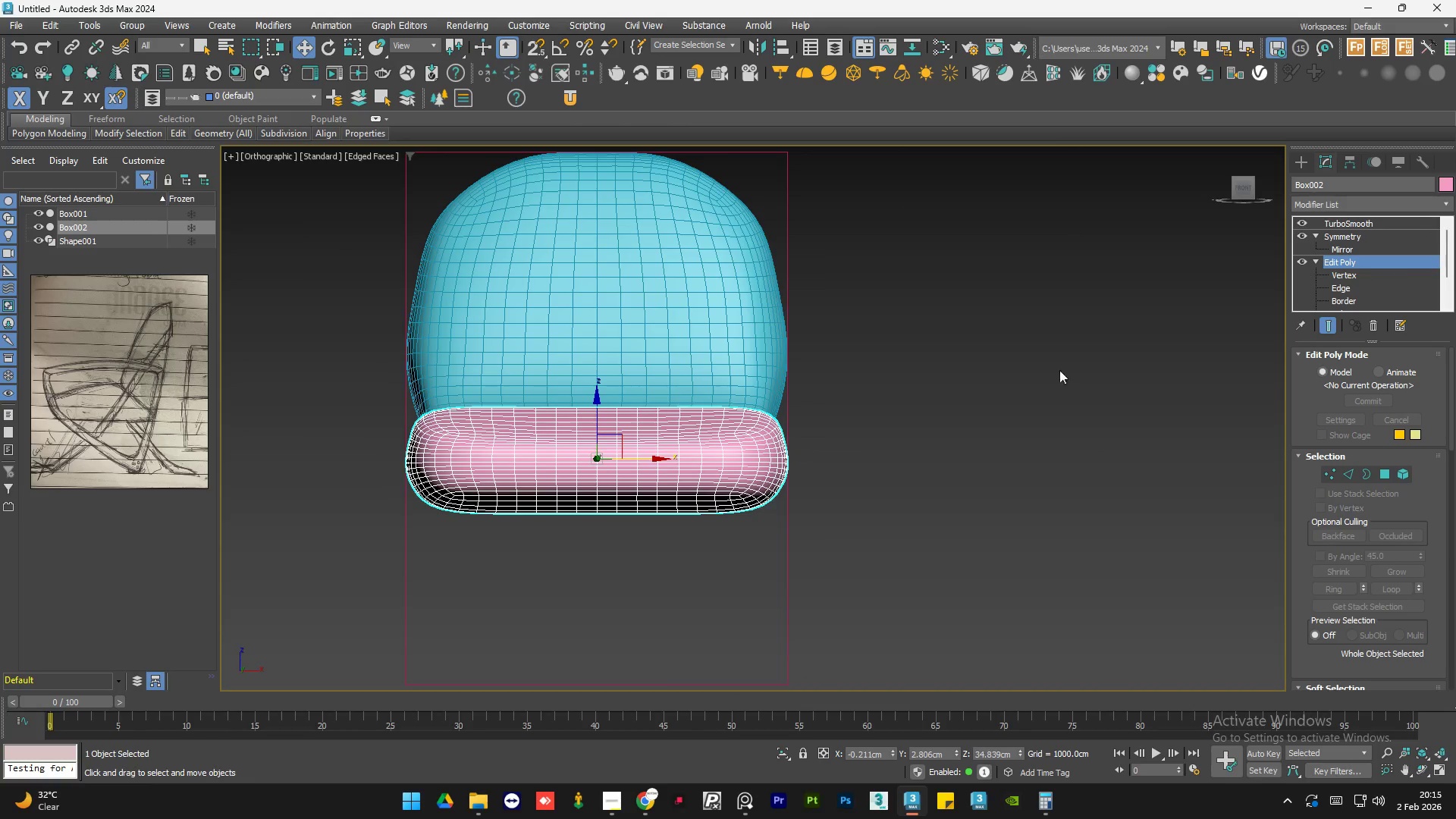 
hold_key(key=AltLeft, duration=1.5)
 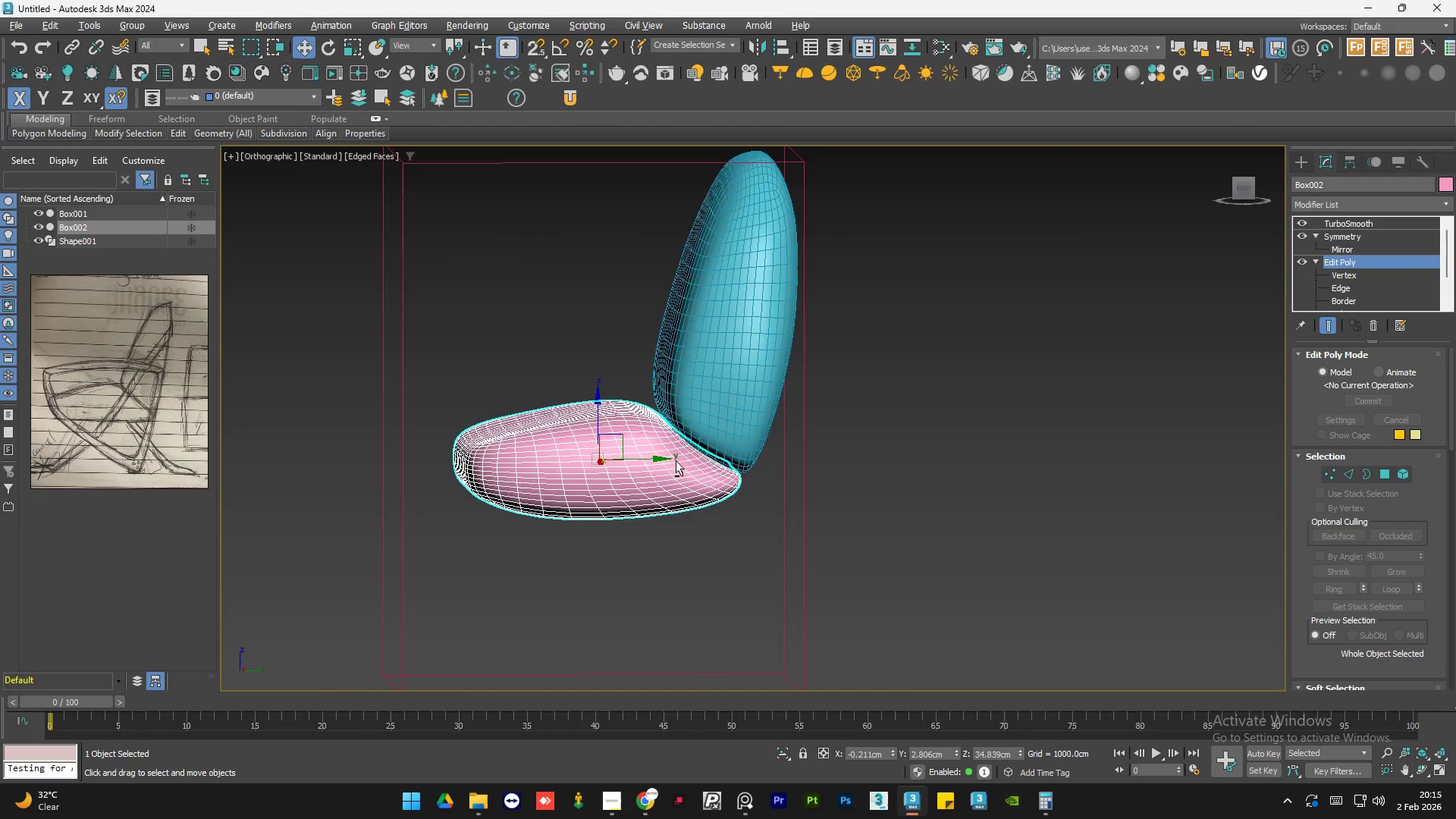 
hold_key(key=AltLeft, duration=1.51)
 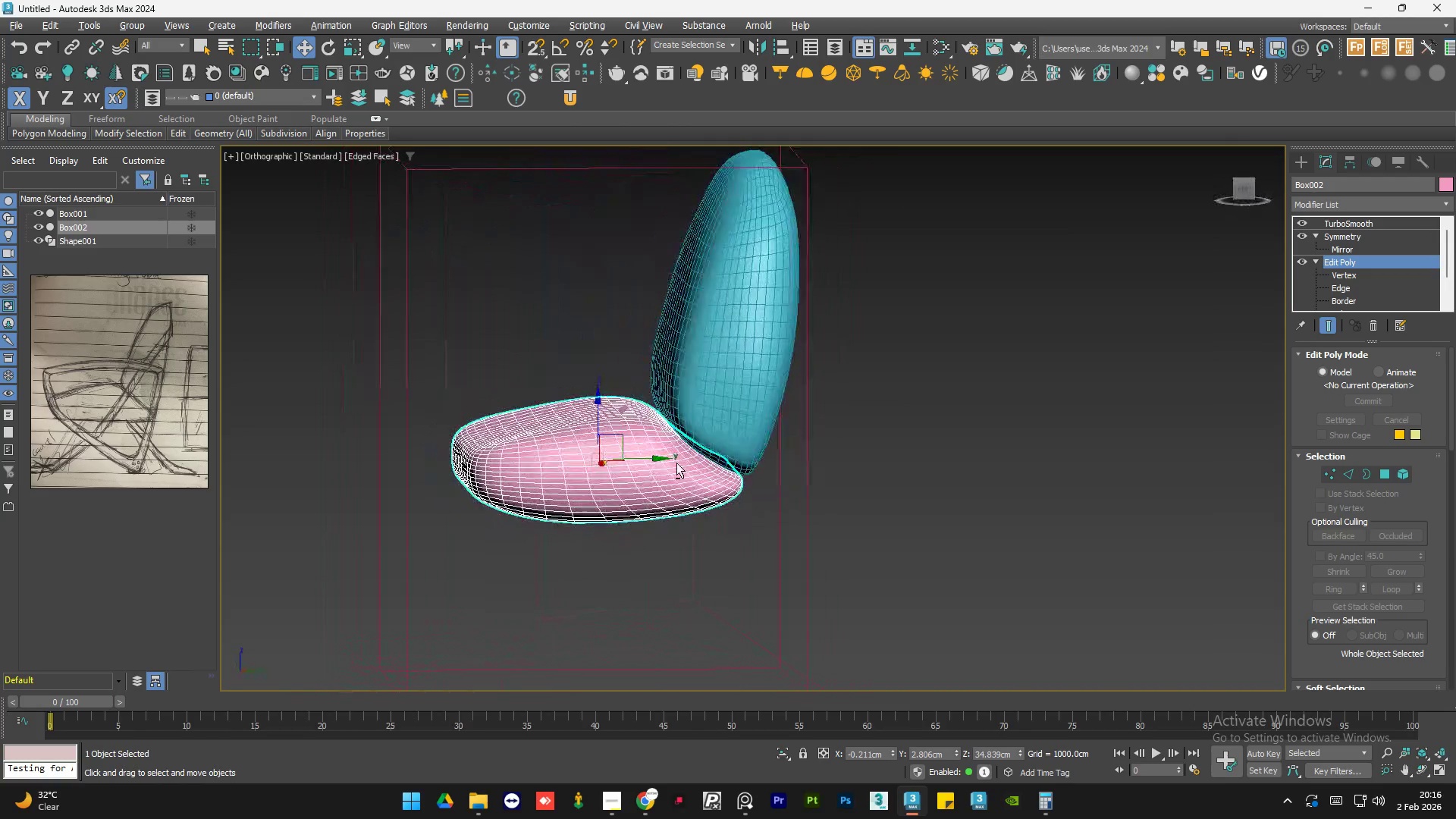 
hold_key(key=AltLeft, duration=0.56)
 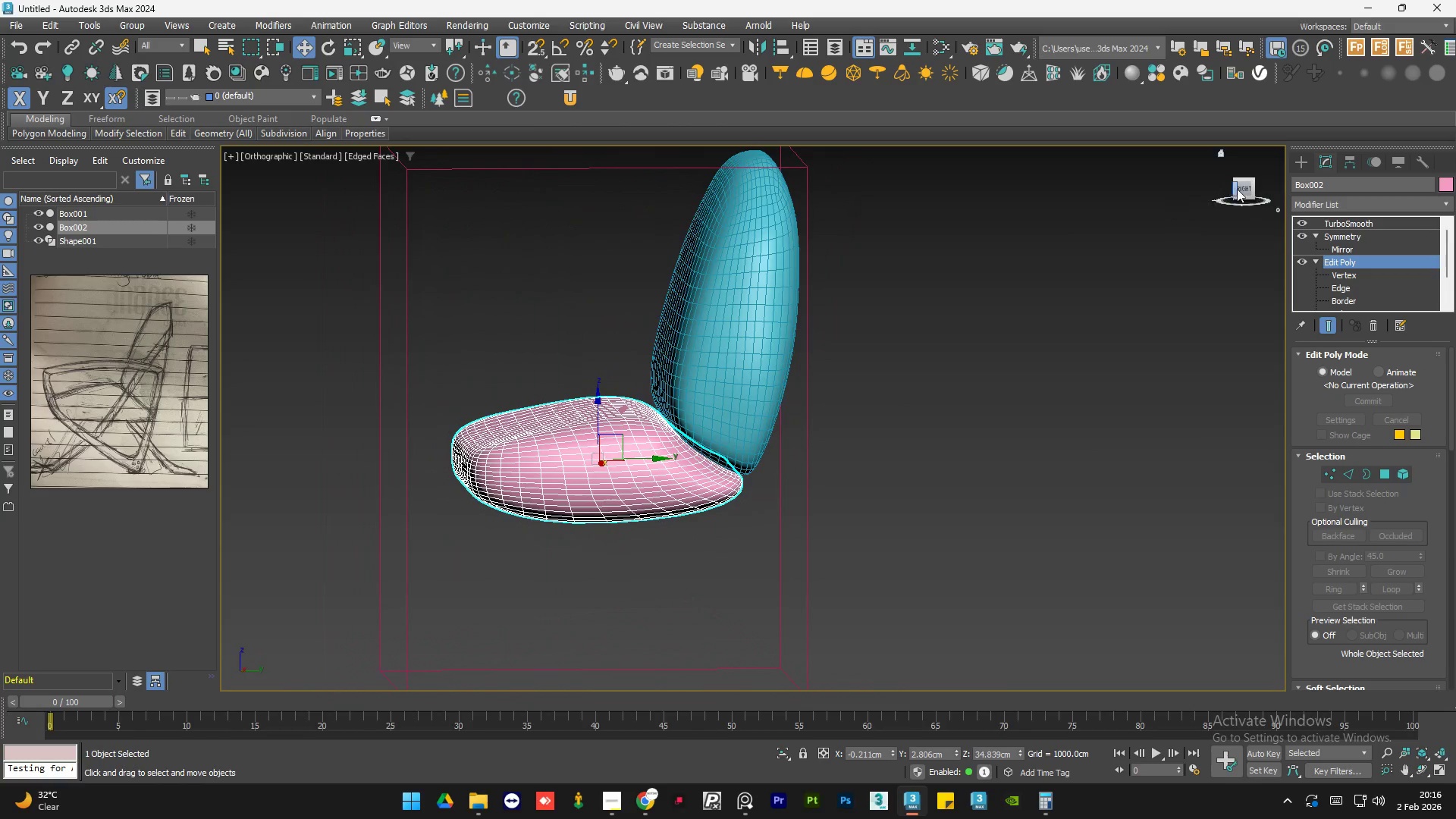 
hold_key(key=AltLeft, duration=24.45)
left_click([1240, 189])
 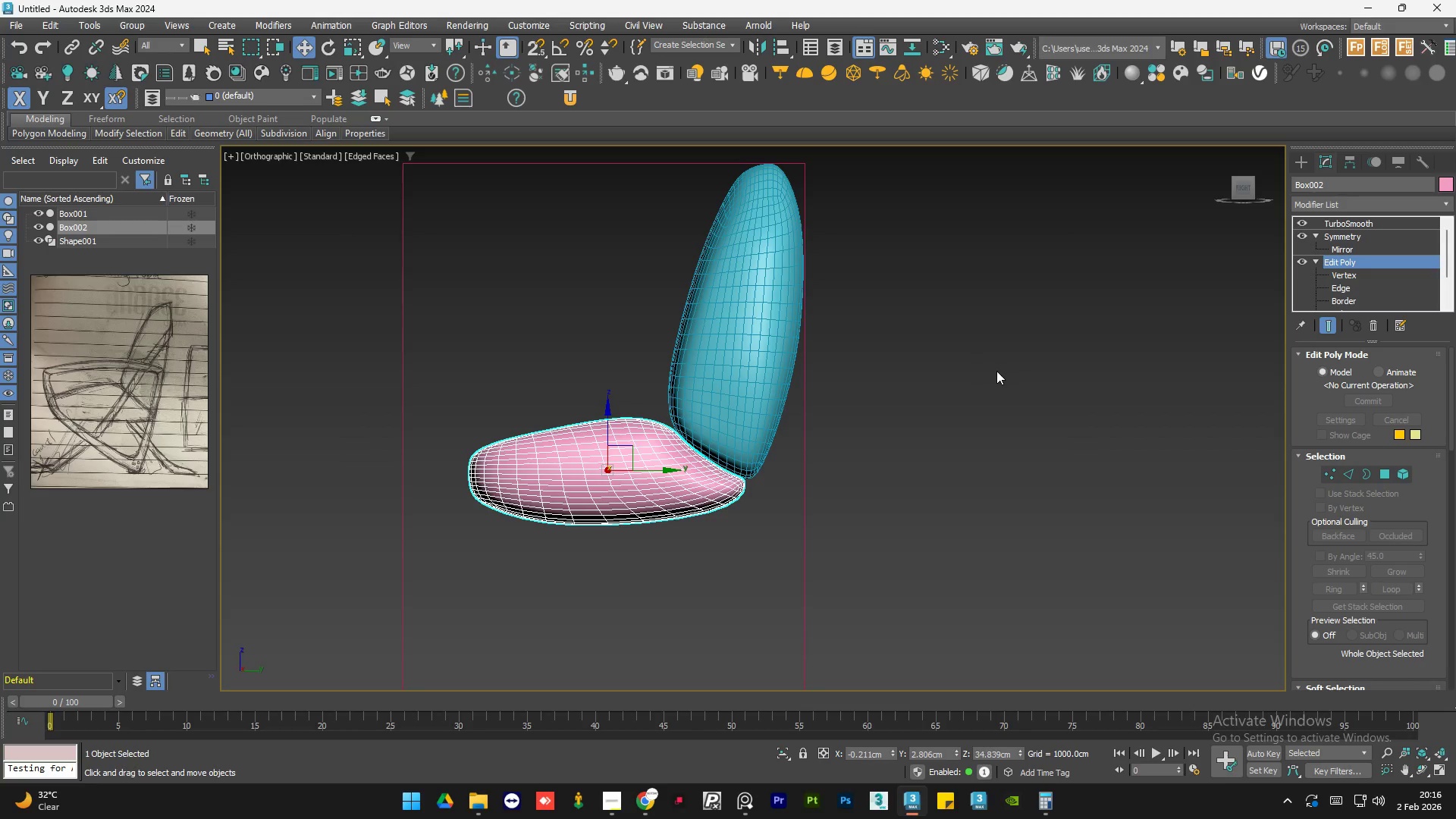 
scroll: coordinate [996, 371], scroll_direction: down, amount: 1.0
 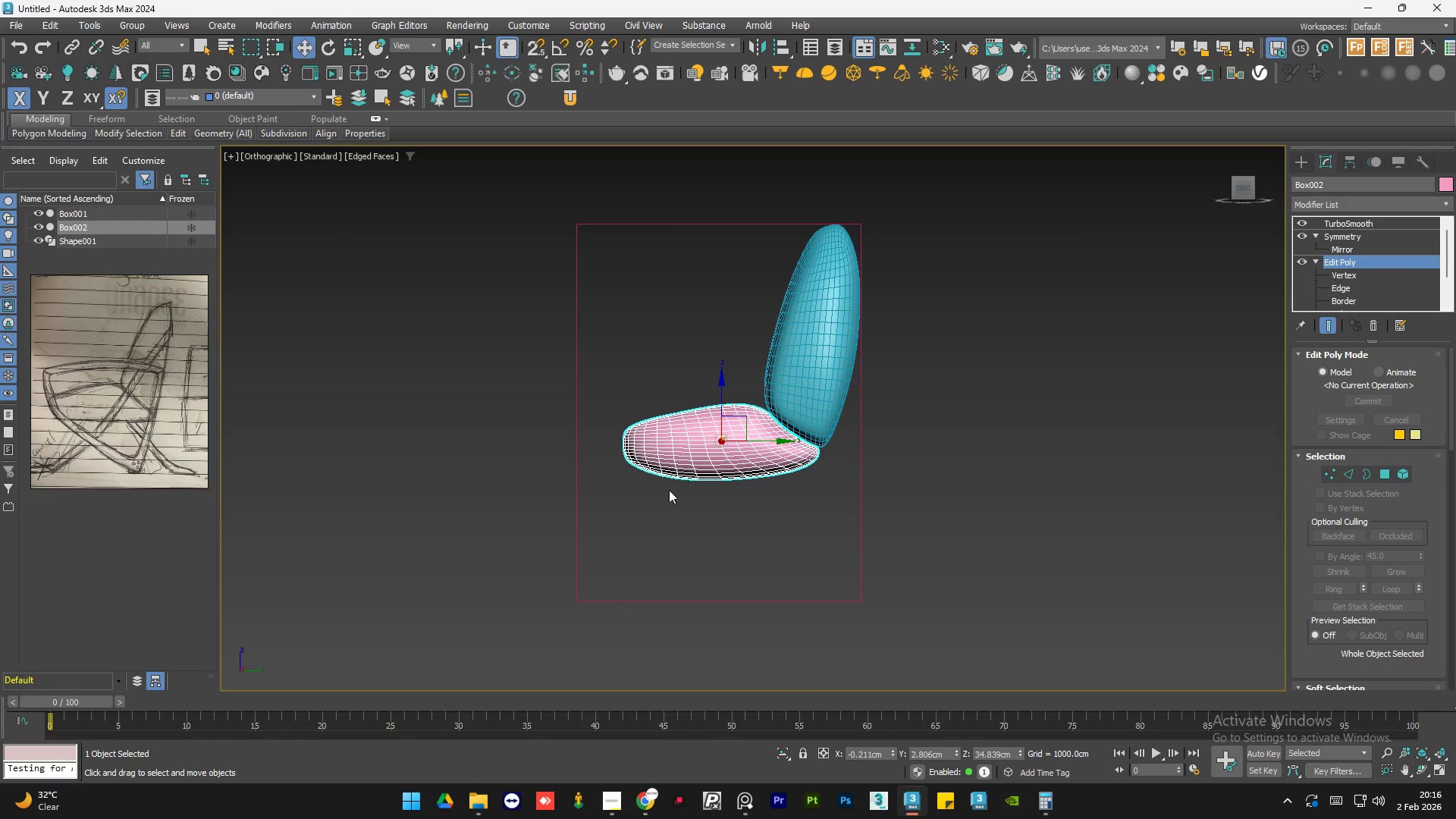 
scroll: coordinate [657, 498], scroll_direction: up, amount: 1.0
 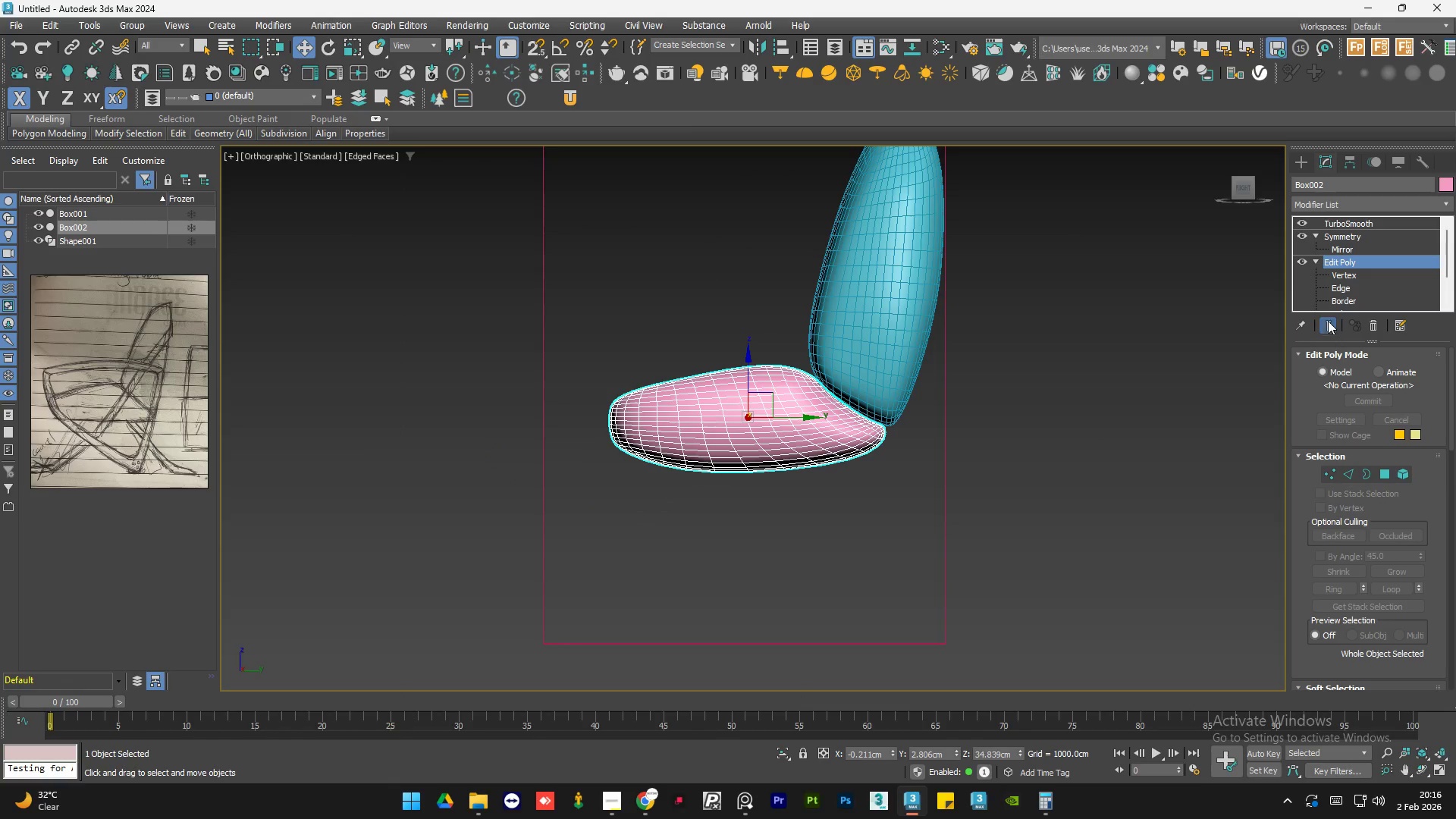 
left_click([1345, 276])
 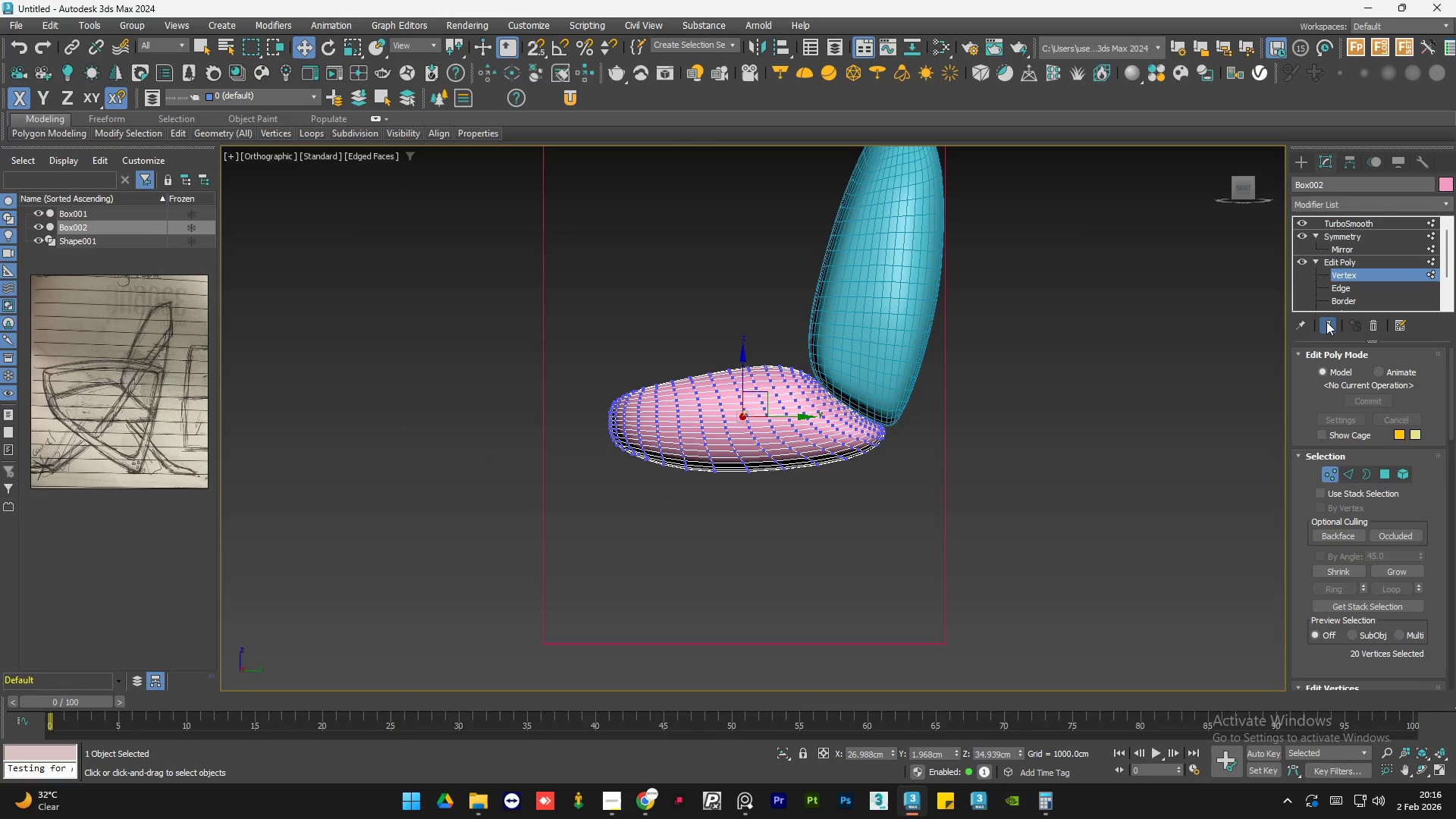 
left_click([1326, 326])
 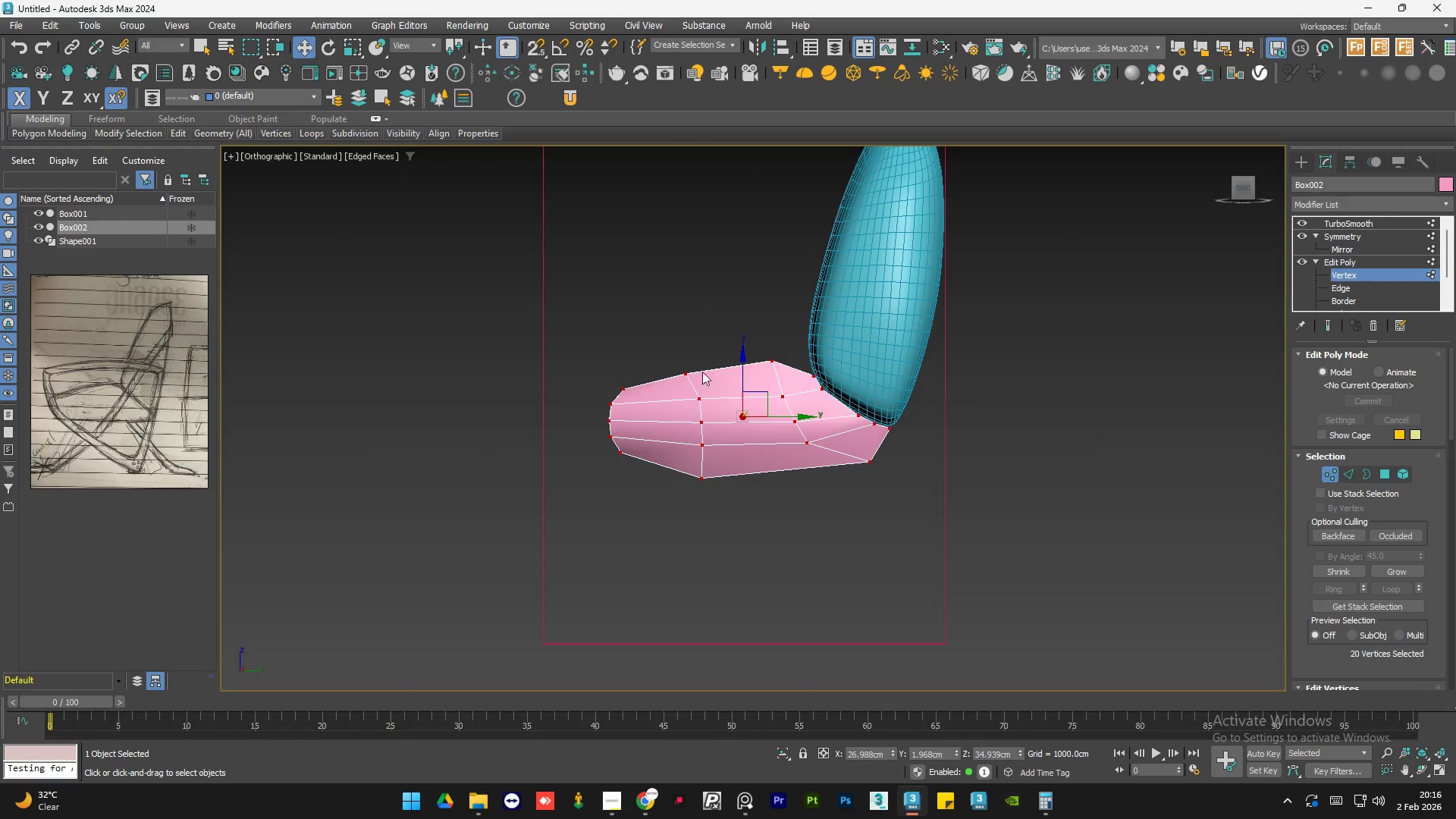 
left_click([727, 321])
 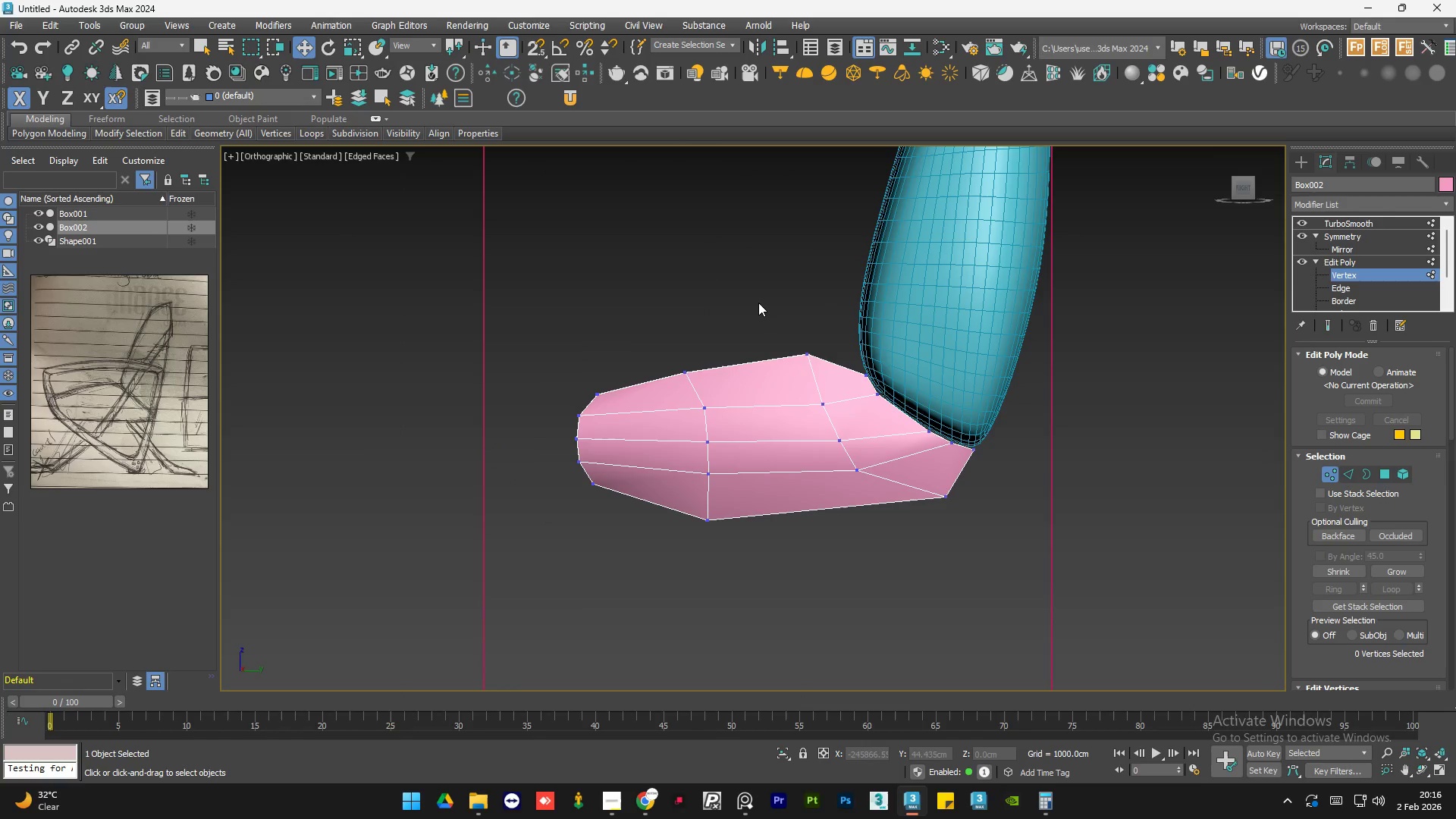 
scroll: coordinate [688, 376], scroll_direction: up, amount: 1.0
 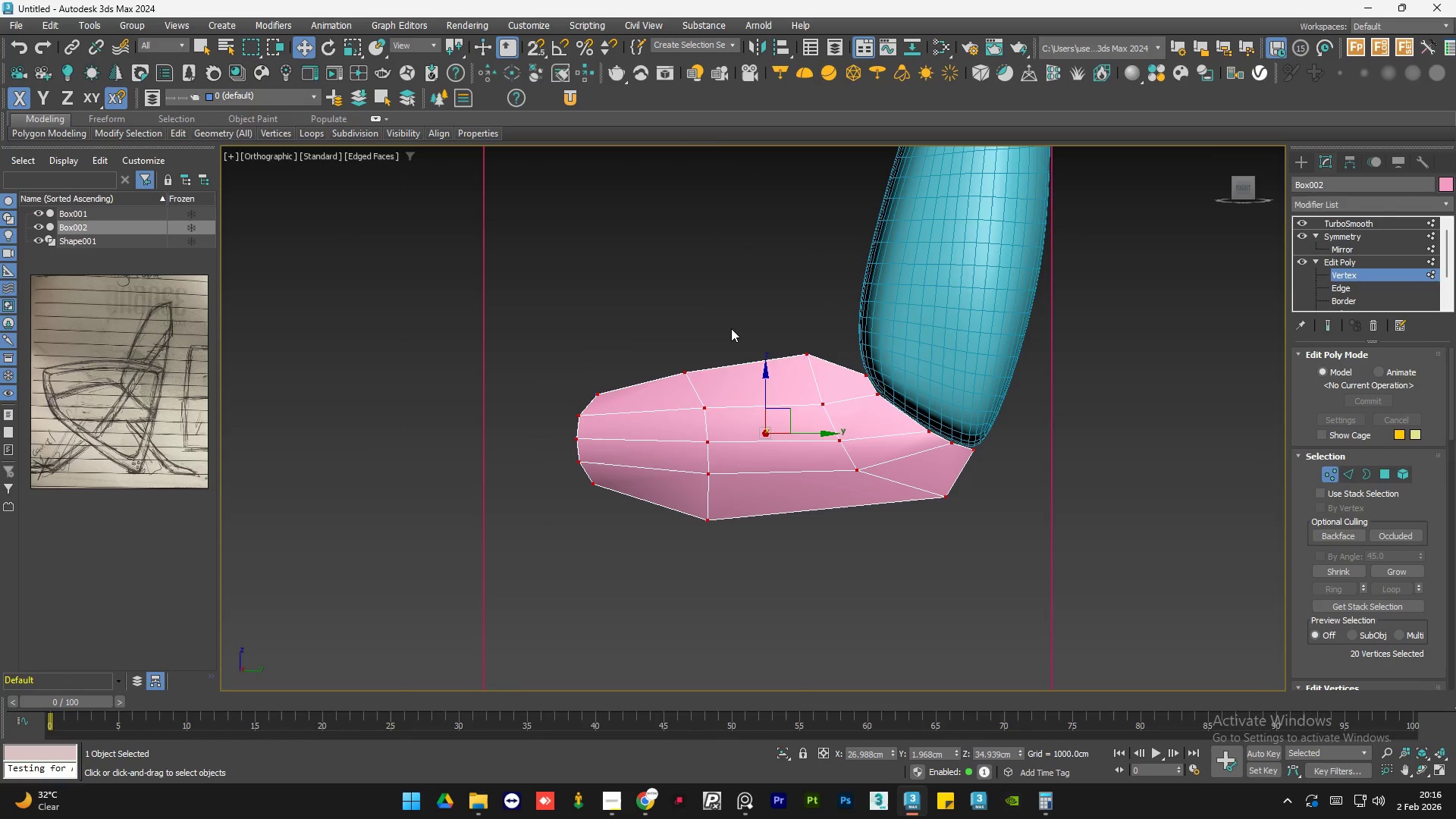 
left_click_drag(start_coordinate=[759, 303], to_coordinate=[557, 579])
 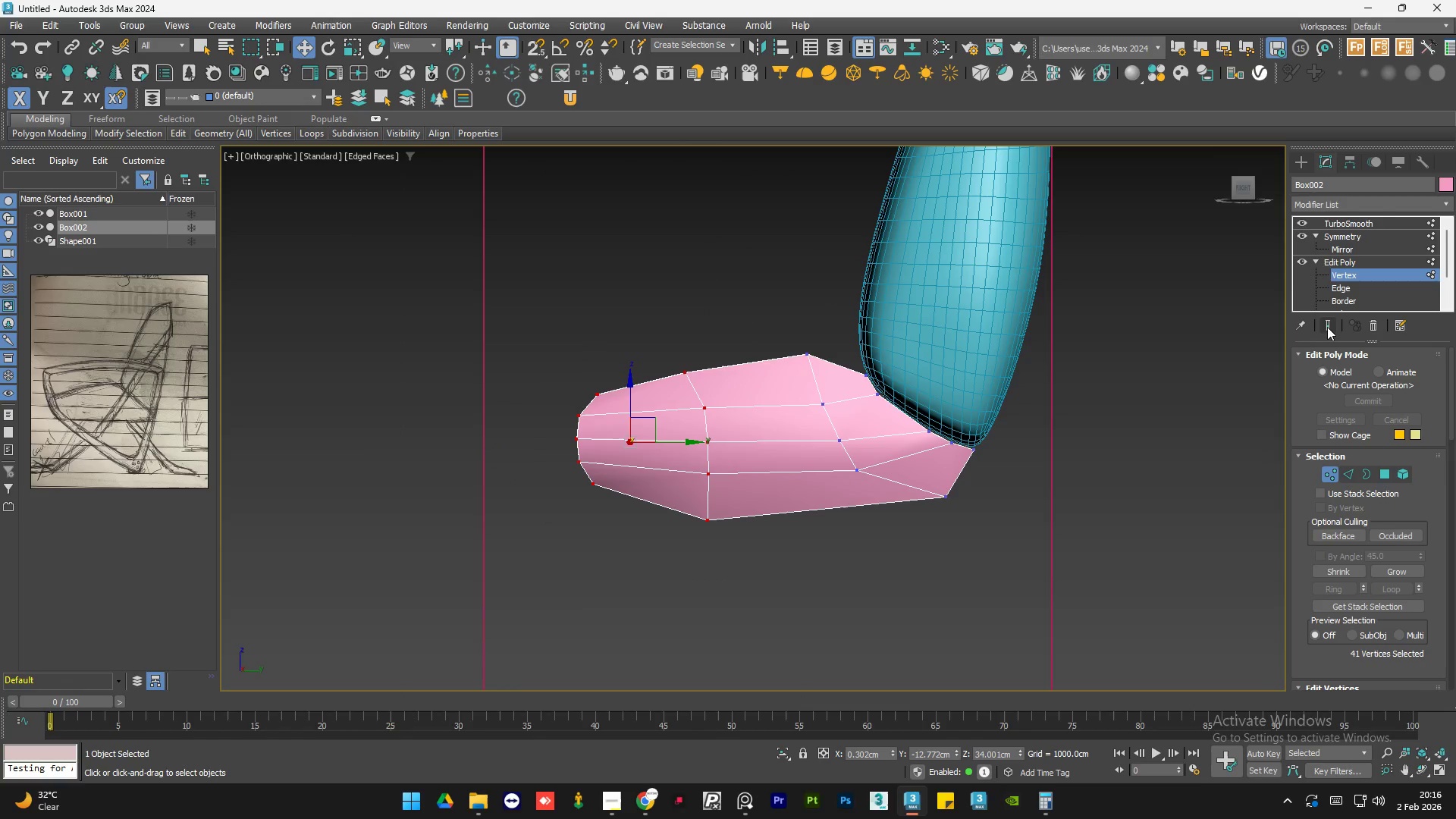 
left_click([1328, 326])
 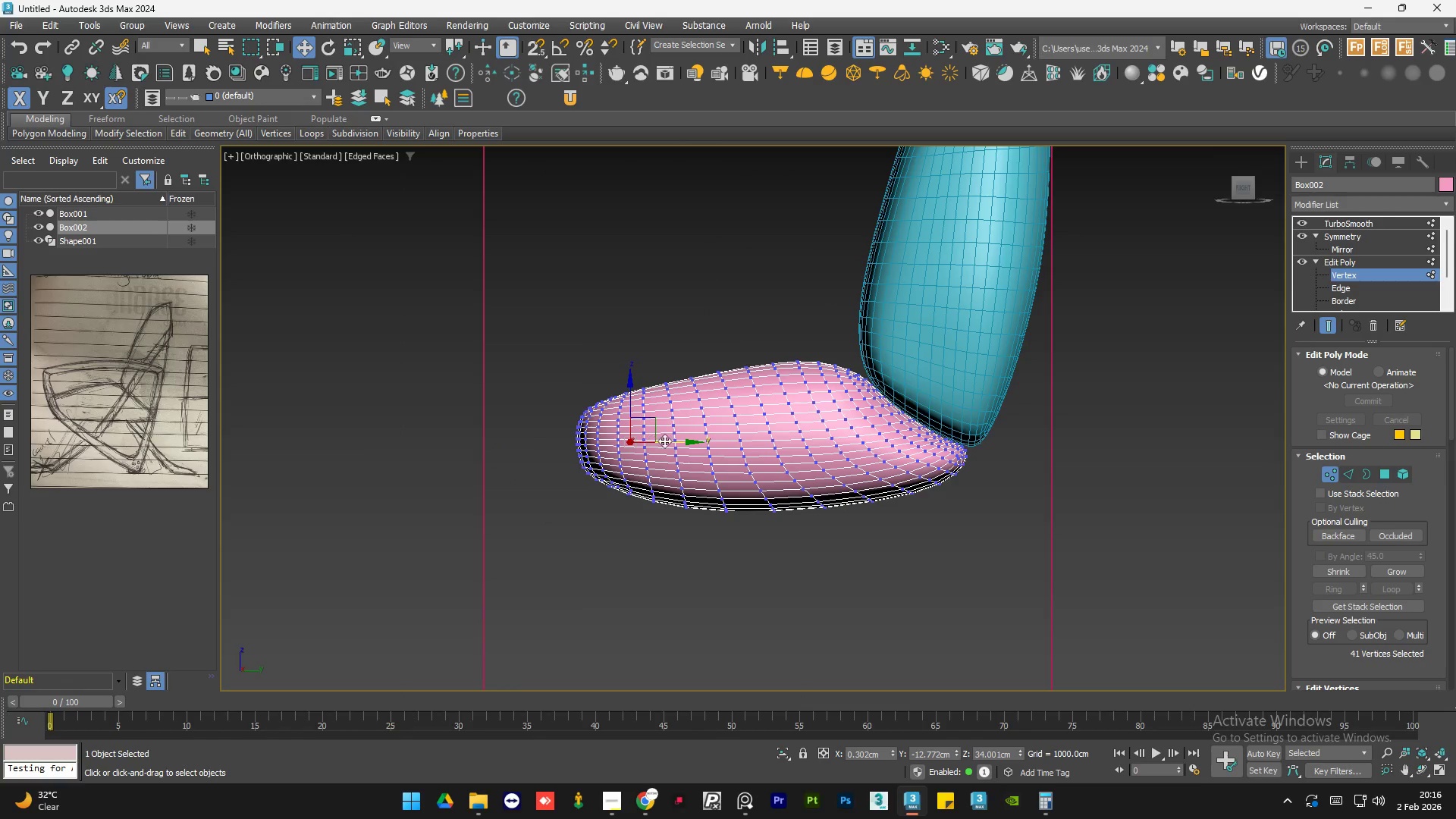 
left_click_drag(start_coordinate=[667, 441], to_coordinate=[643, 442])
 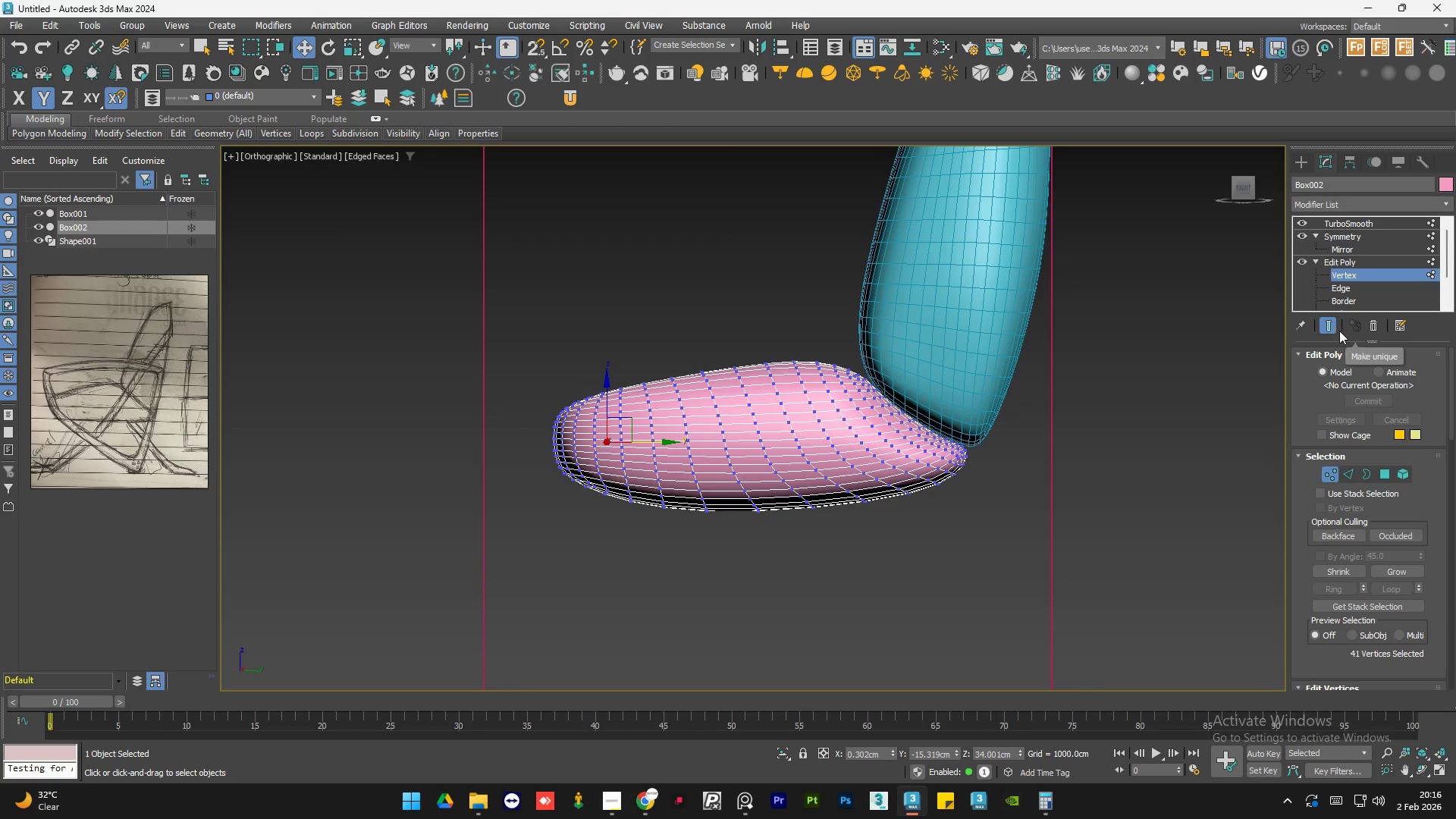 
left_click([1332, 327])
 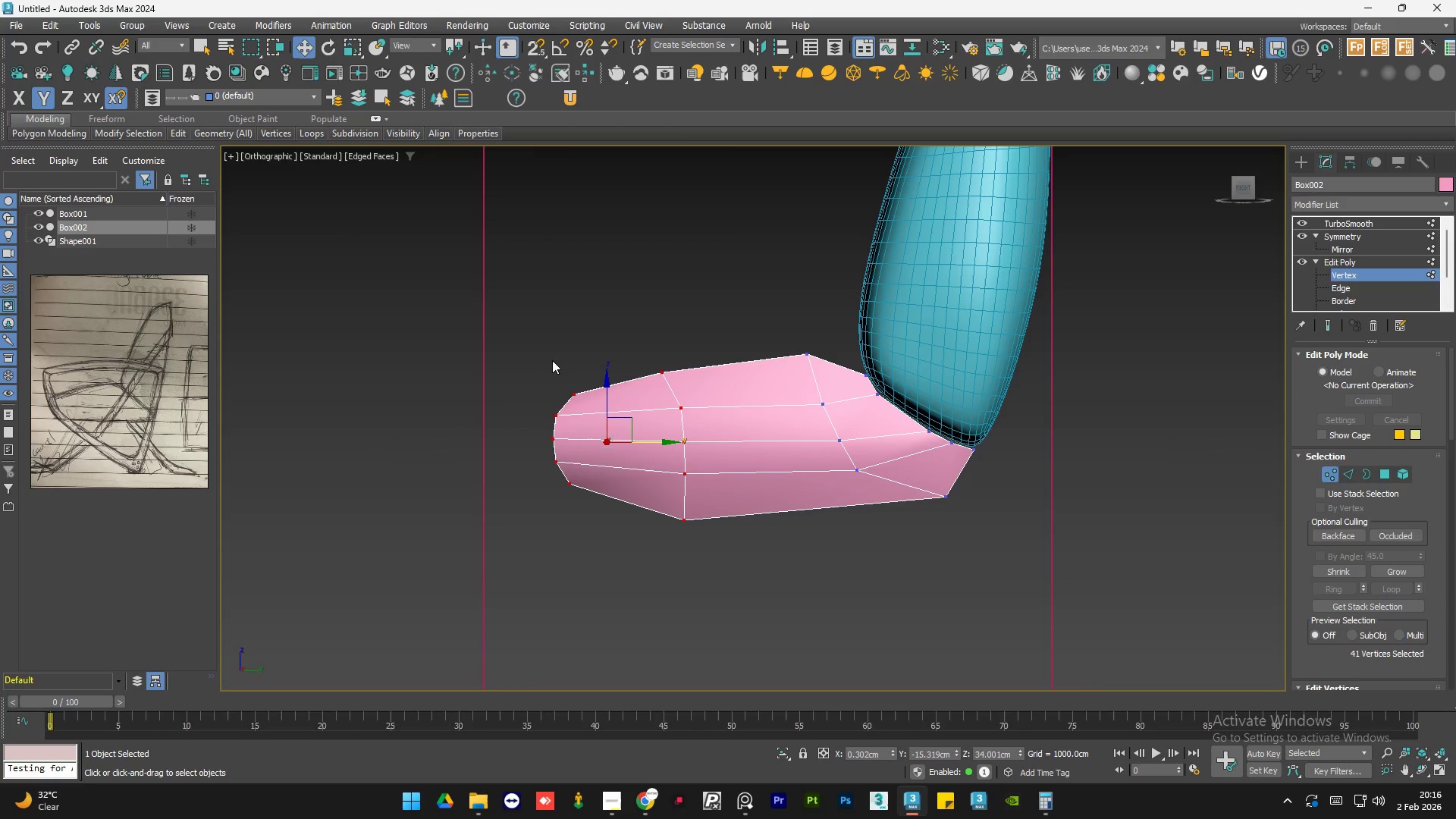 
left_click_drag(start_coordinate=[536, 354], to_coordinate=[631, 522])
 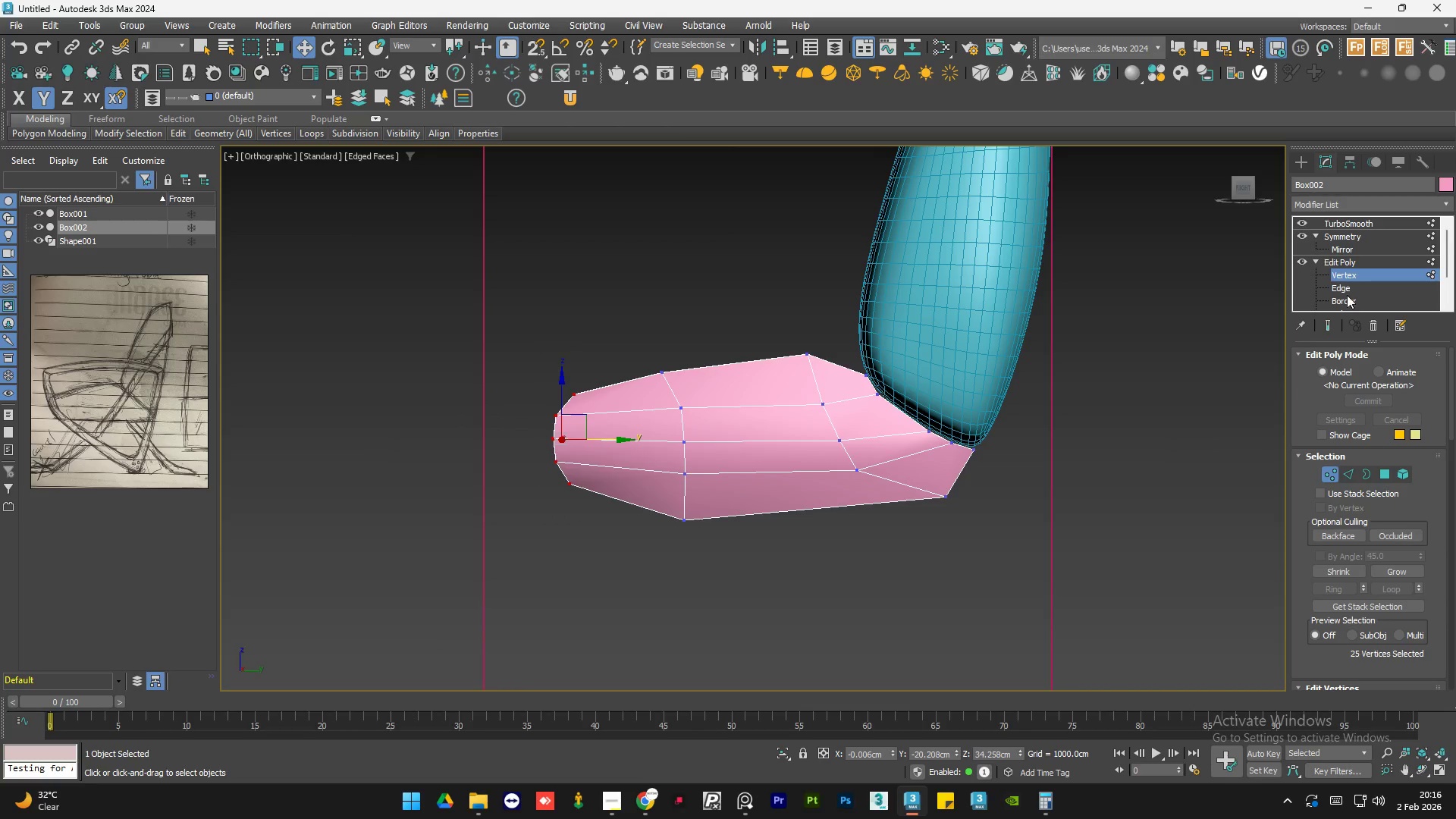 
left_click([1335, 325])
 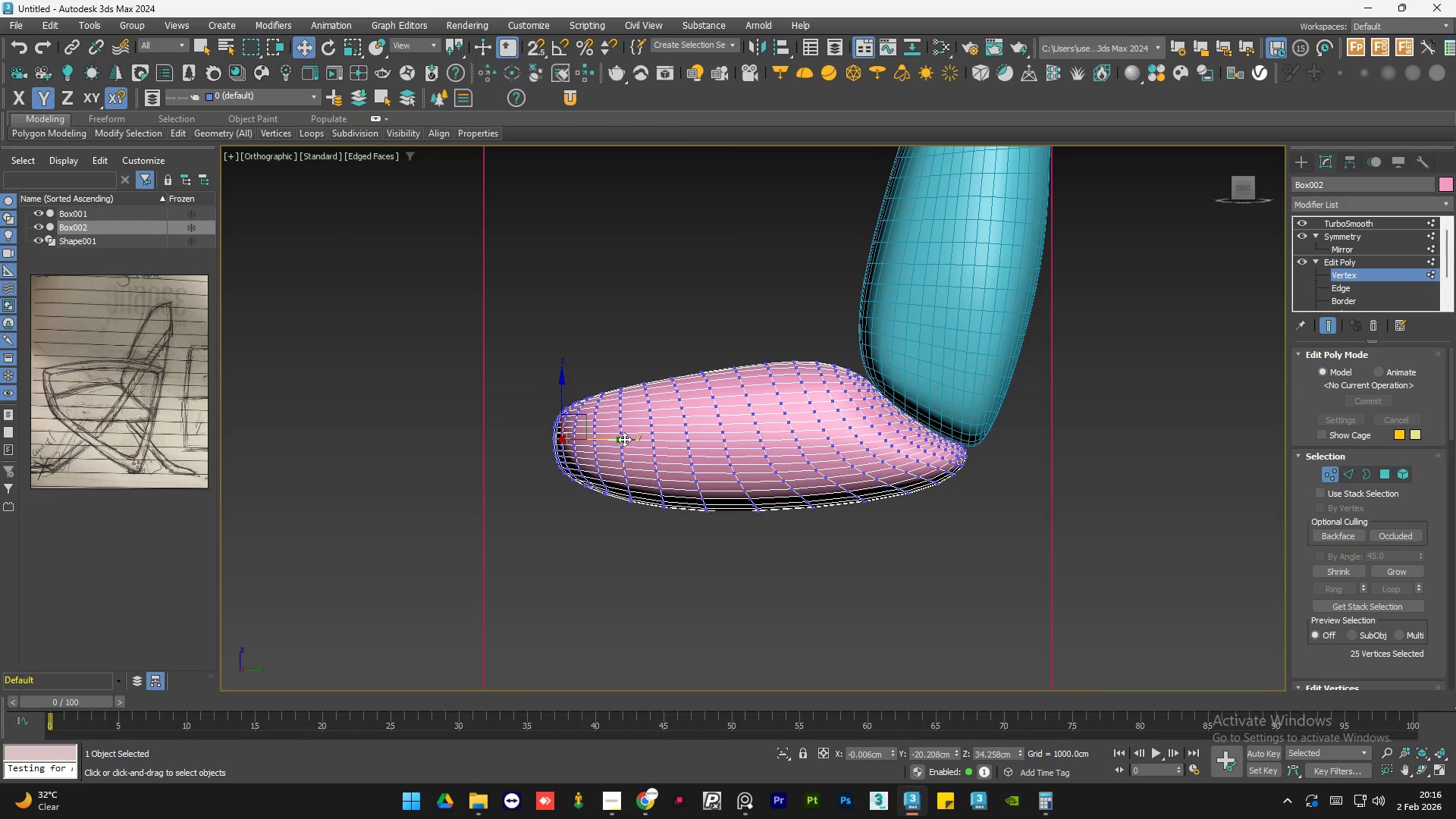 
left_click_drag(start_coordinate=[617, 441], to_coordinate=[607, 441])
 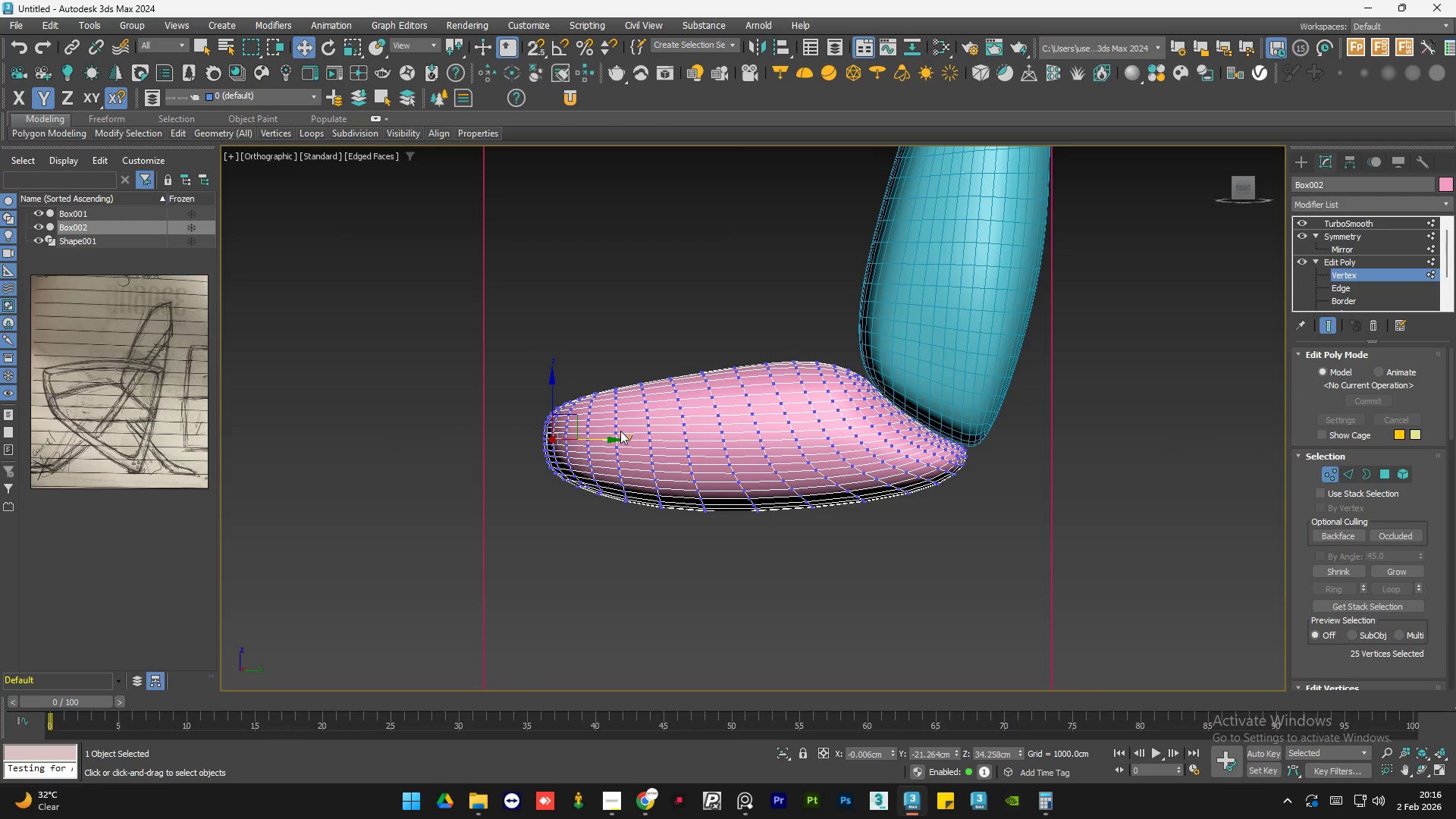 
key(R)
 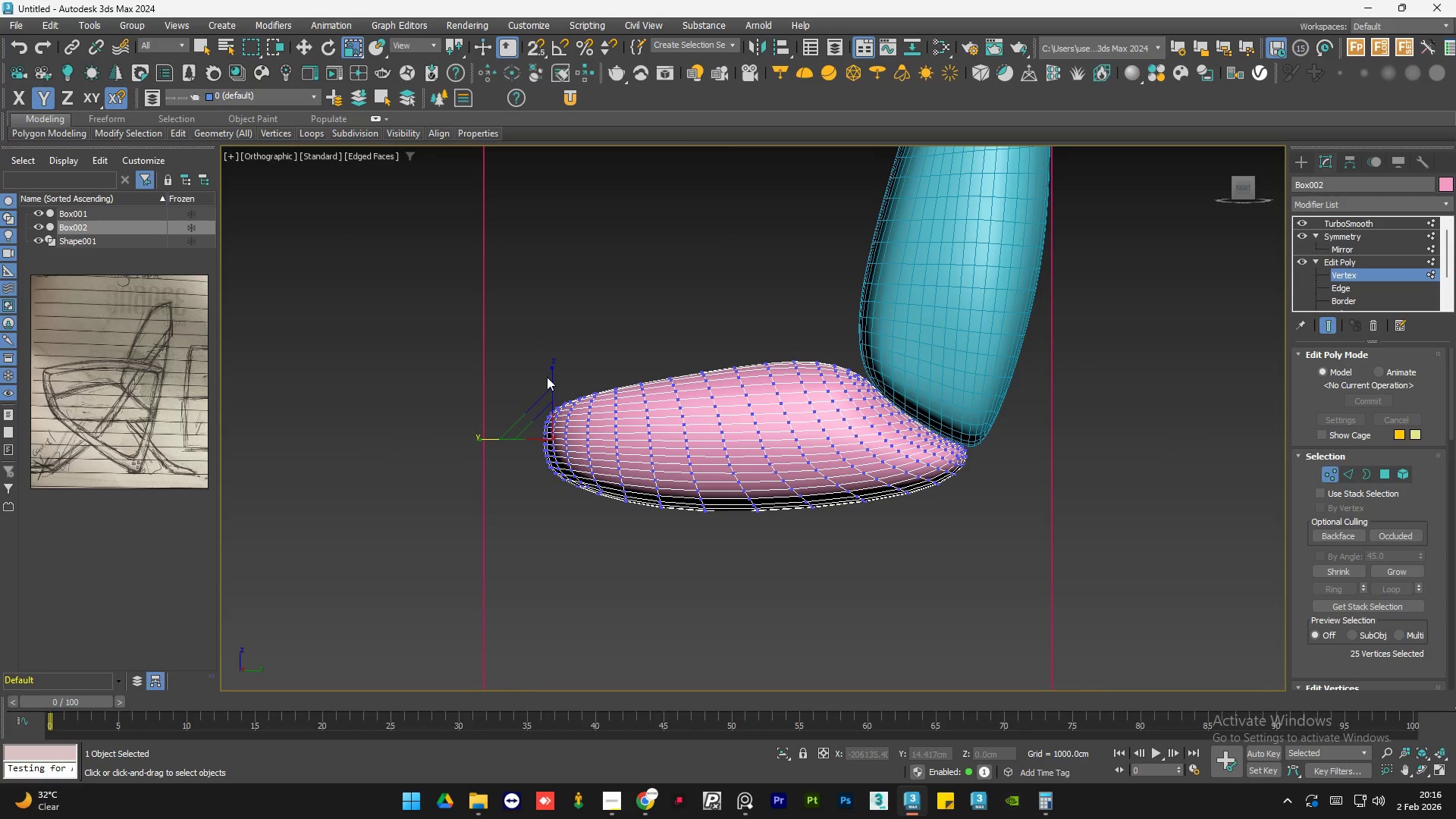 
left_click_drag(start_coordinate=[552, 374], to_coordinate=[554, 378])
 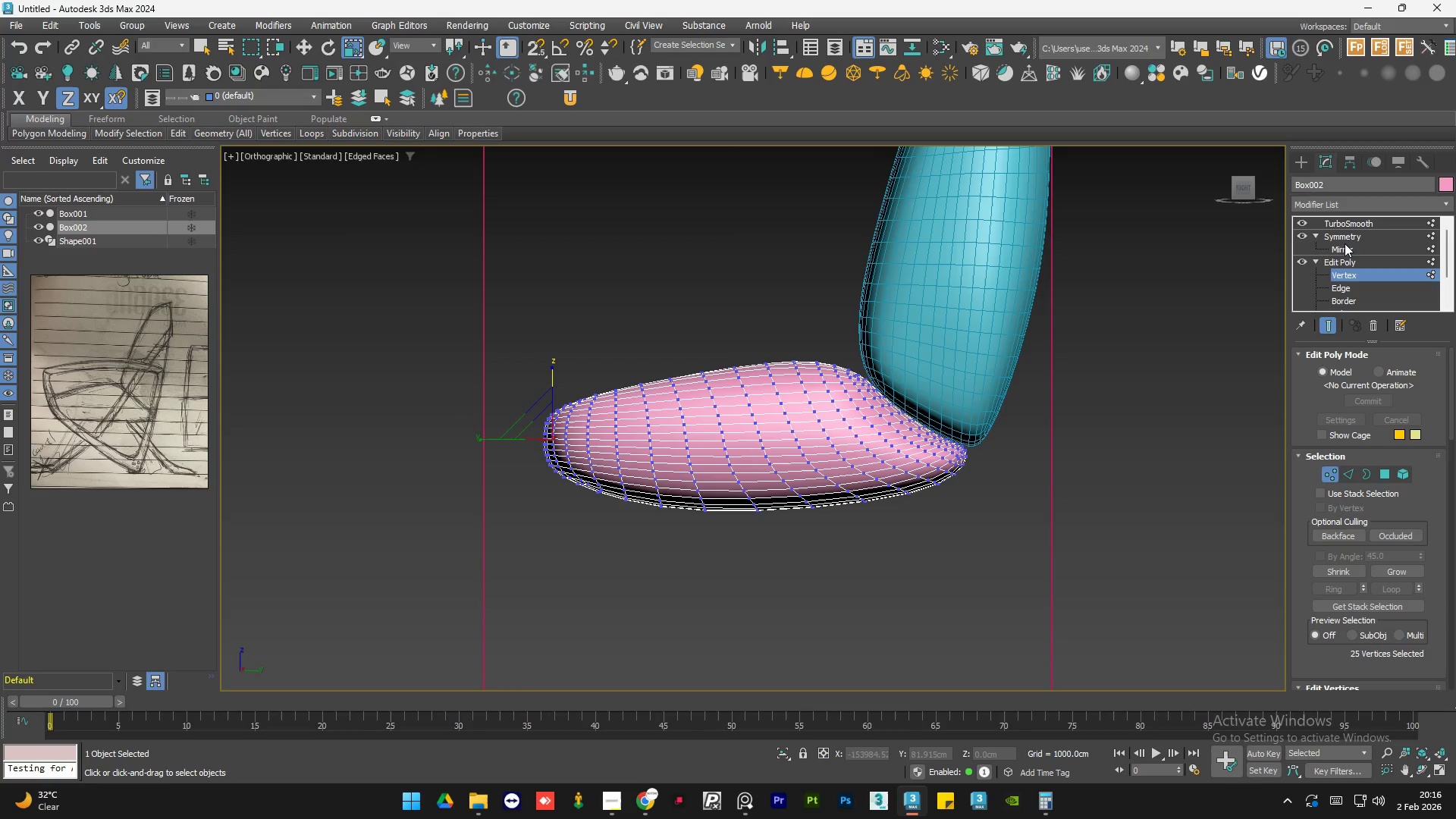 
left_click([1350, 264])
 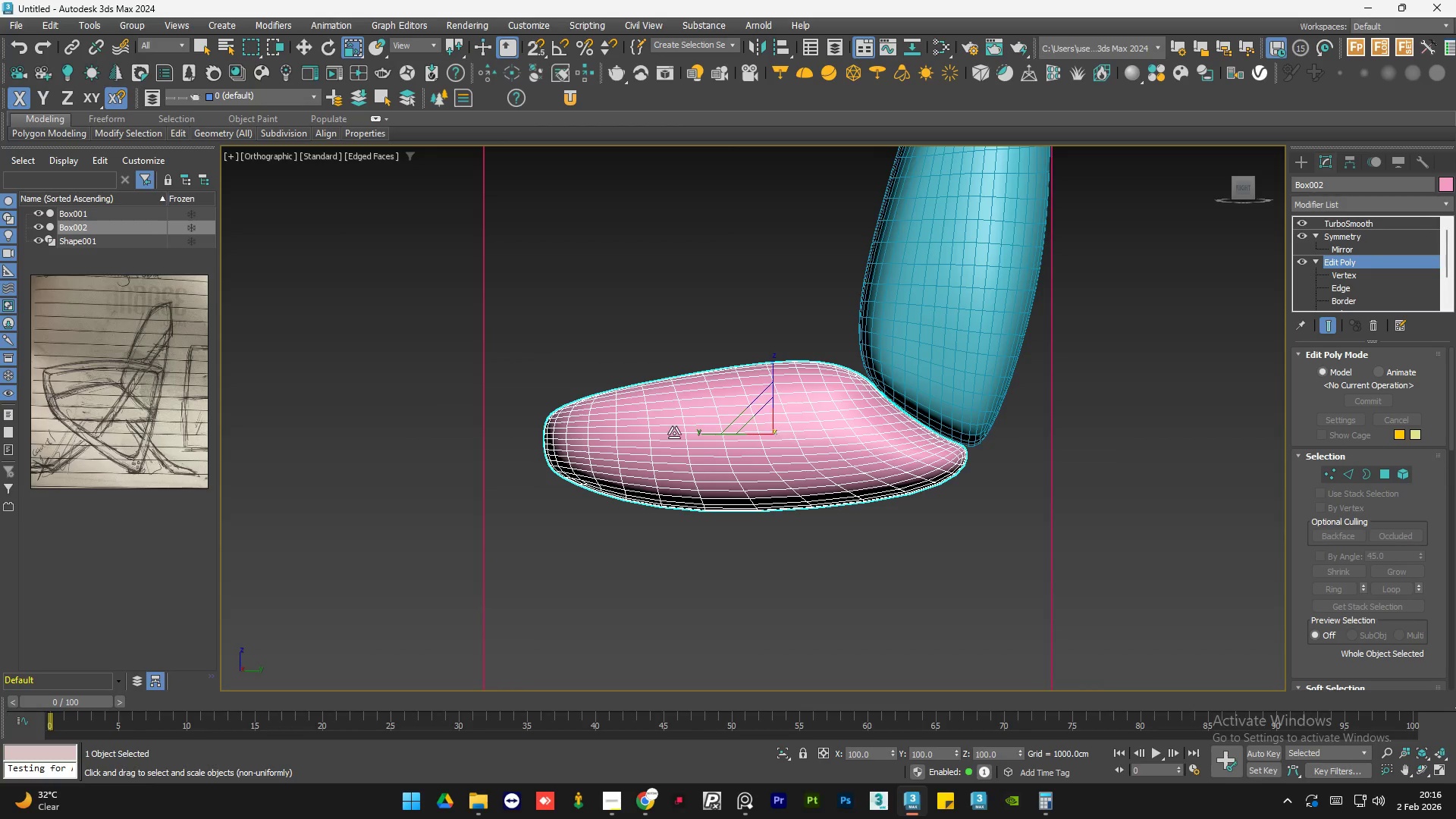 
hold_key(key=AltLeft, duration=0.66)
 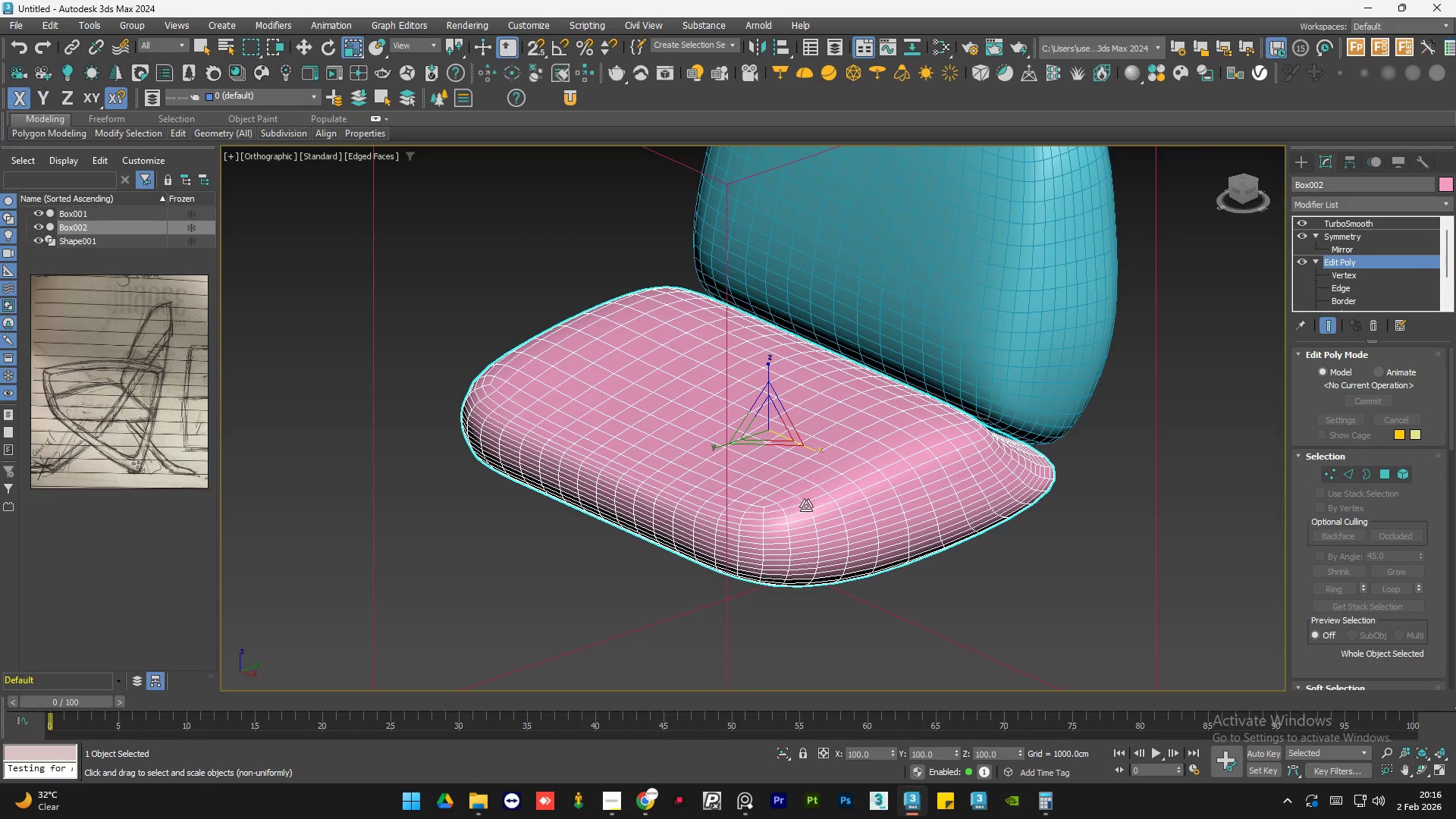 
hold_key(key=AltLeft, duration=2.75)
 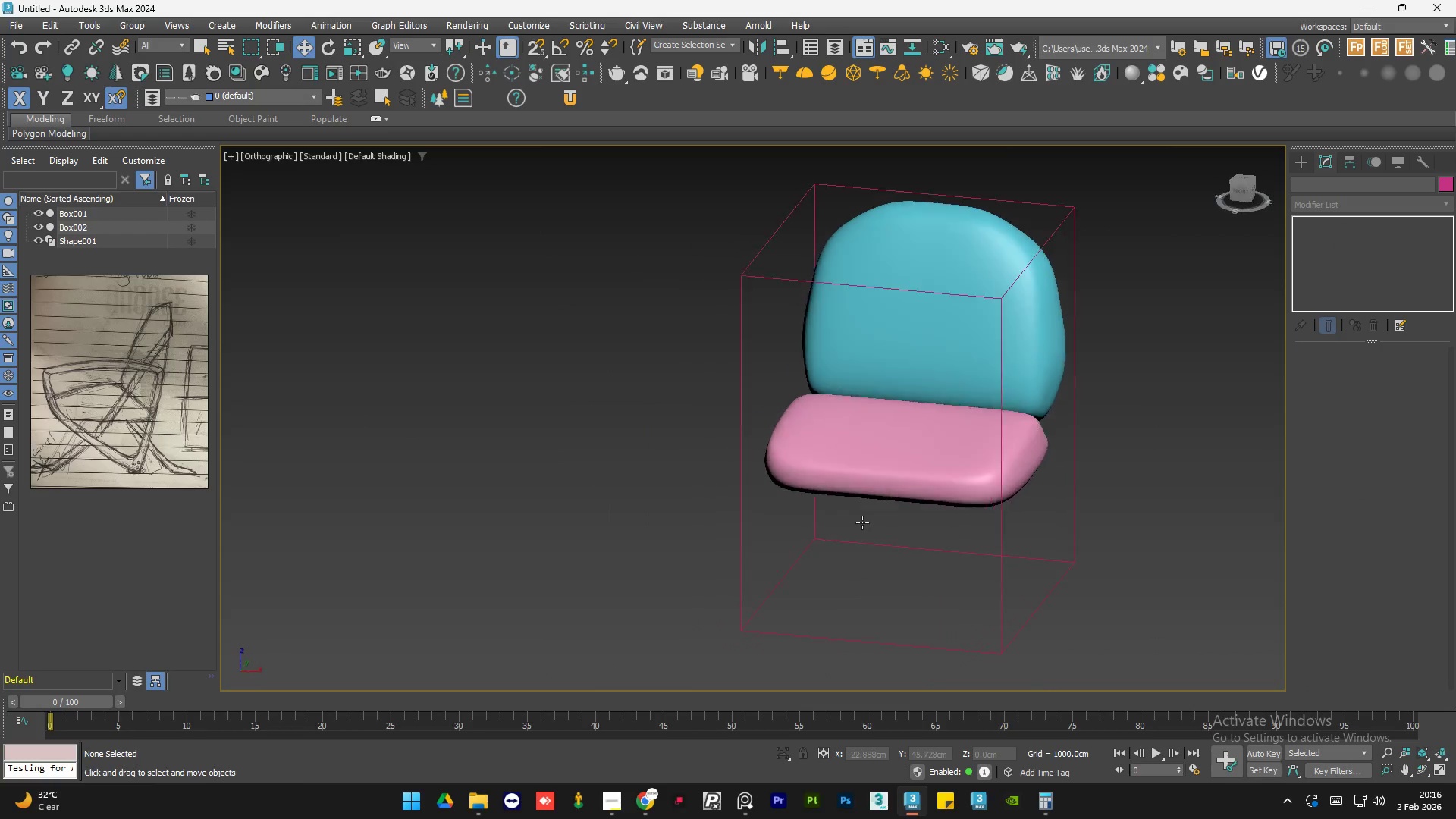 
key(W)
 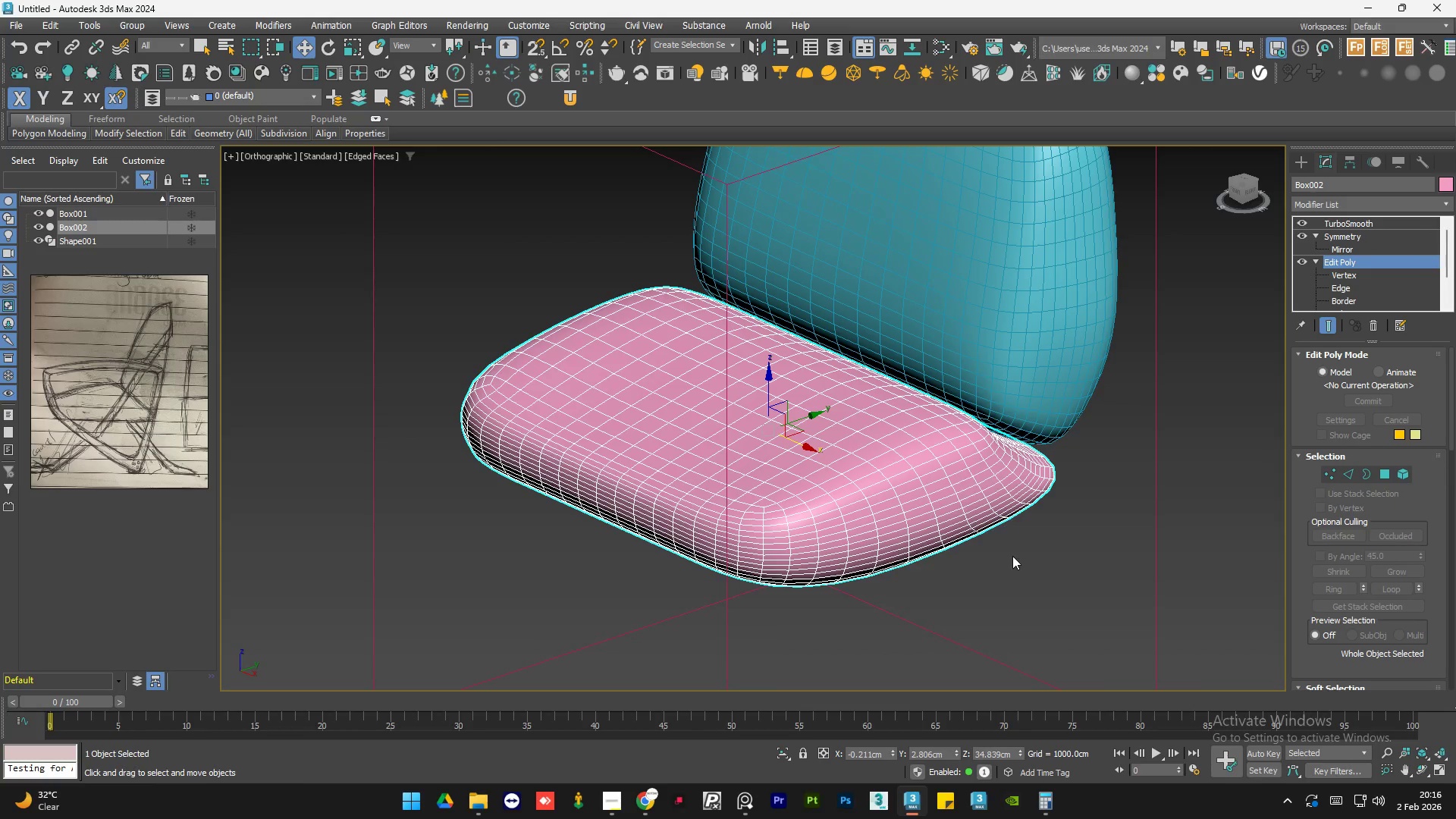 
left_click([1012, 556])
 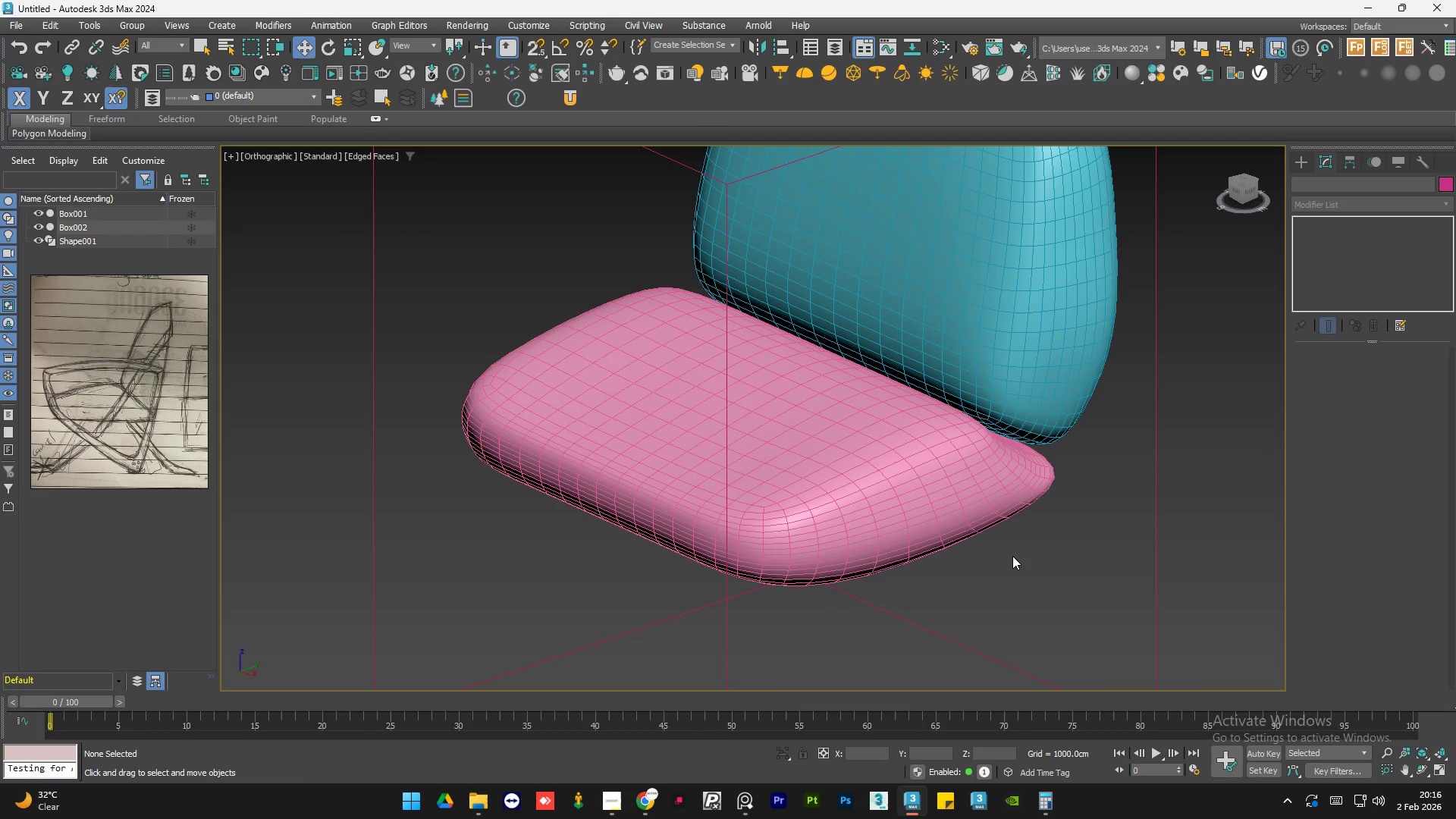 
key(F4)
 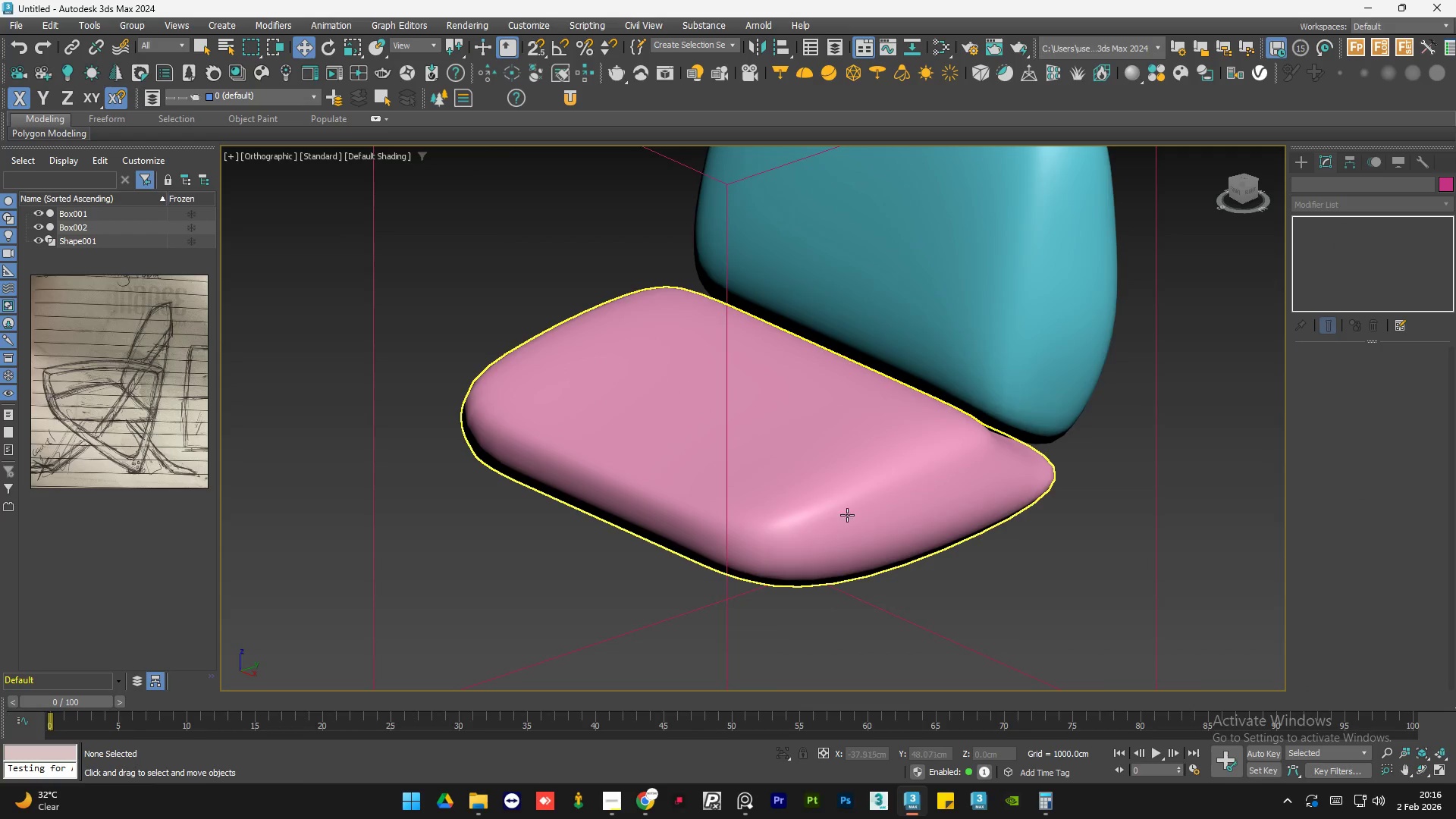 
hold_key(key=AltLeft, duration=1.52)
 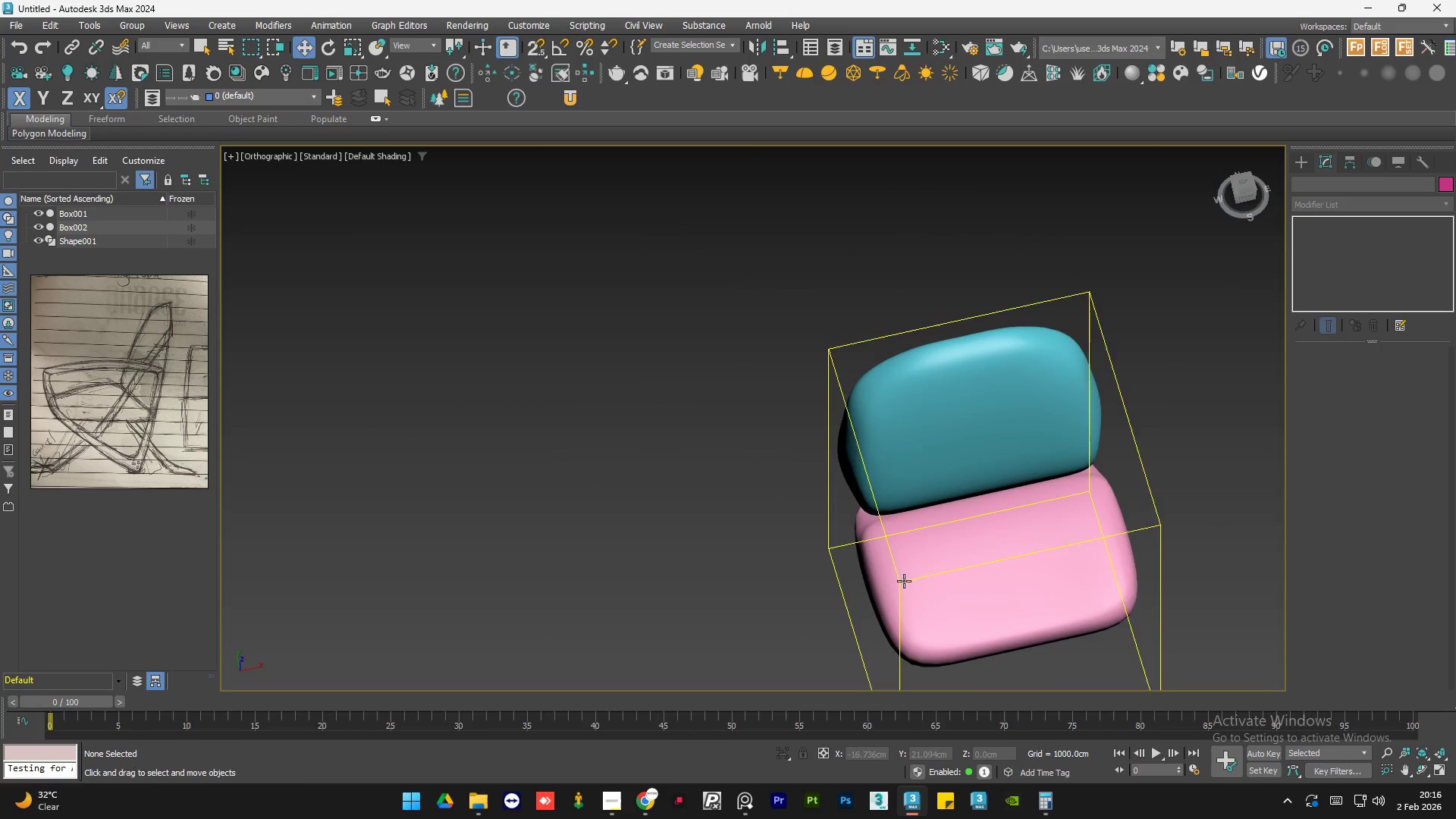 
scroll: coordinate [787, 507], scroll_direction: down, amount: 2.0
 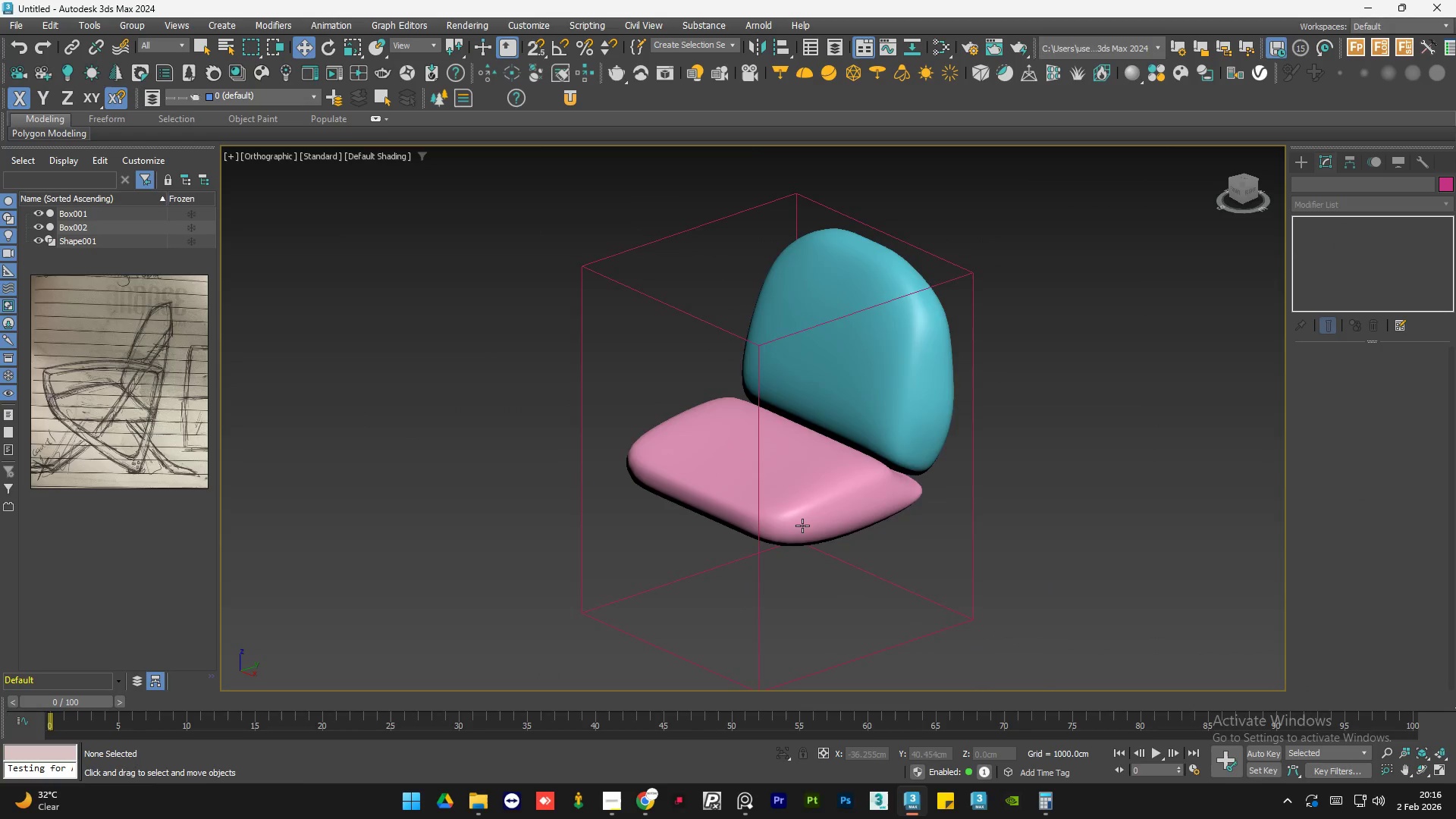 
hold_key(key=AltLeft, duration=0.38)
 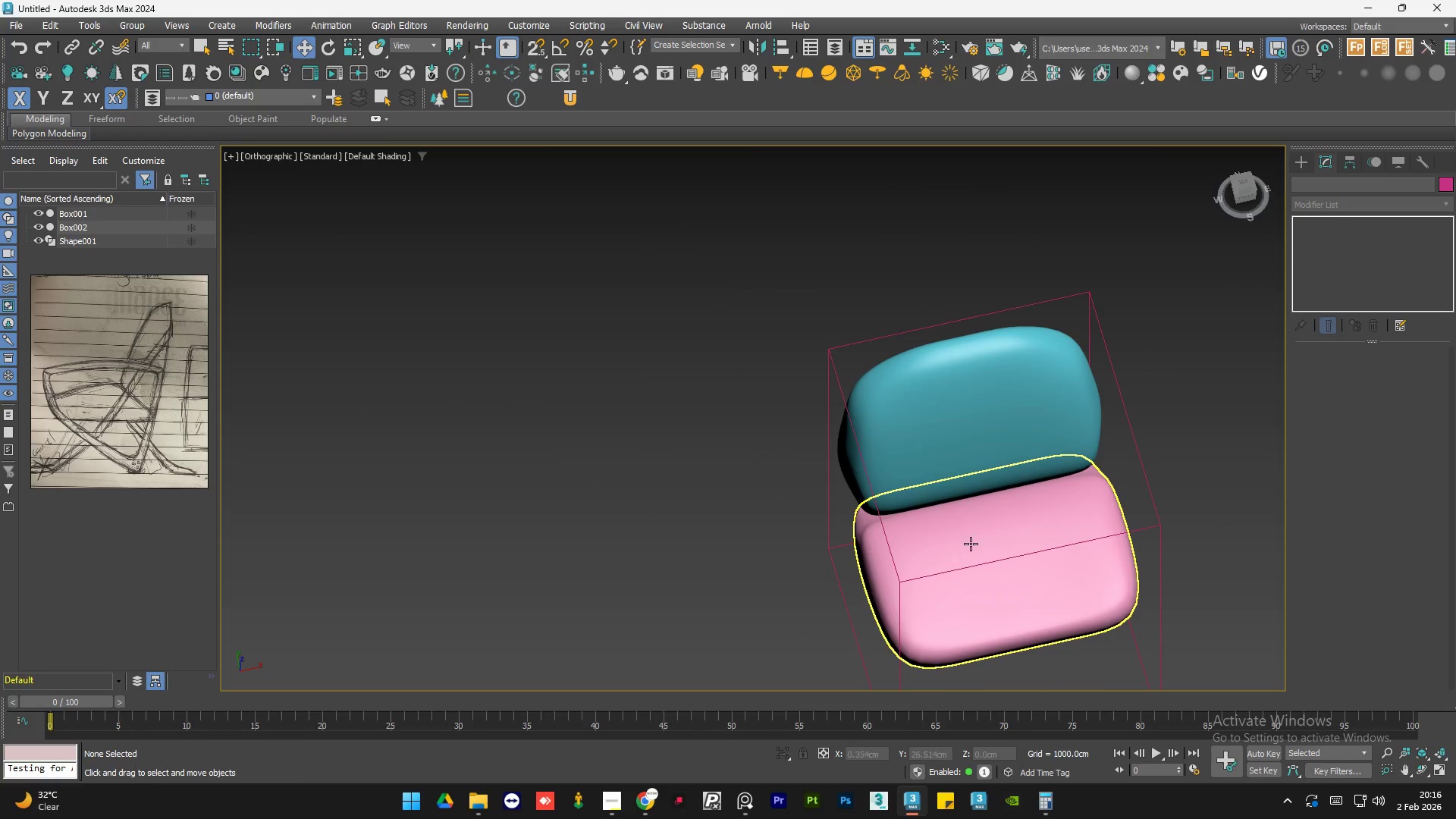 
left_click([975, 540])
 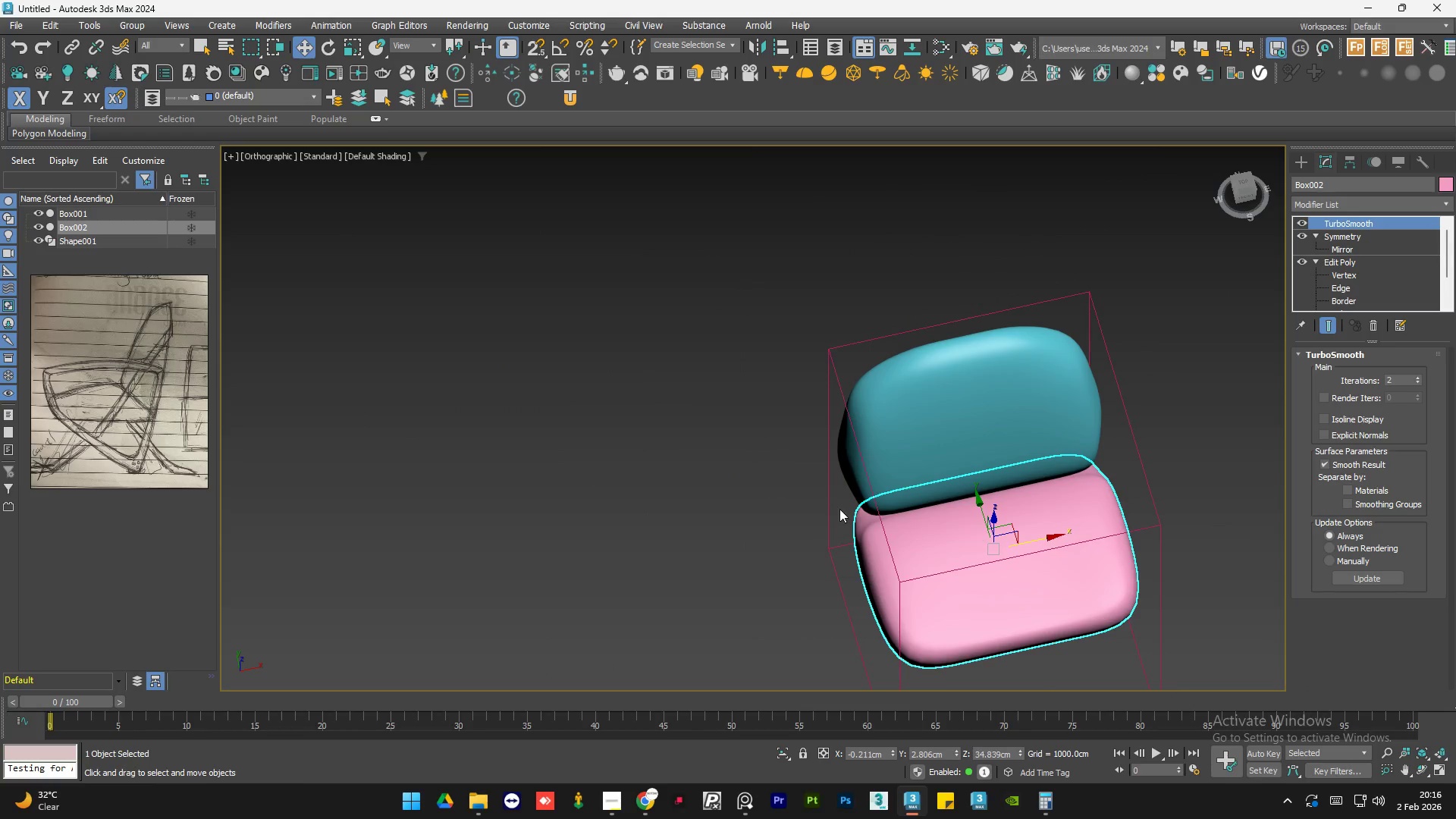 
scroll: coordinate [824, 508], scroll_direction: down, amount: 2.0
 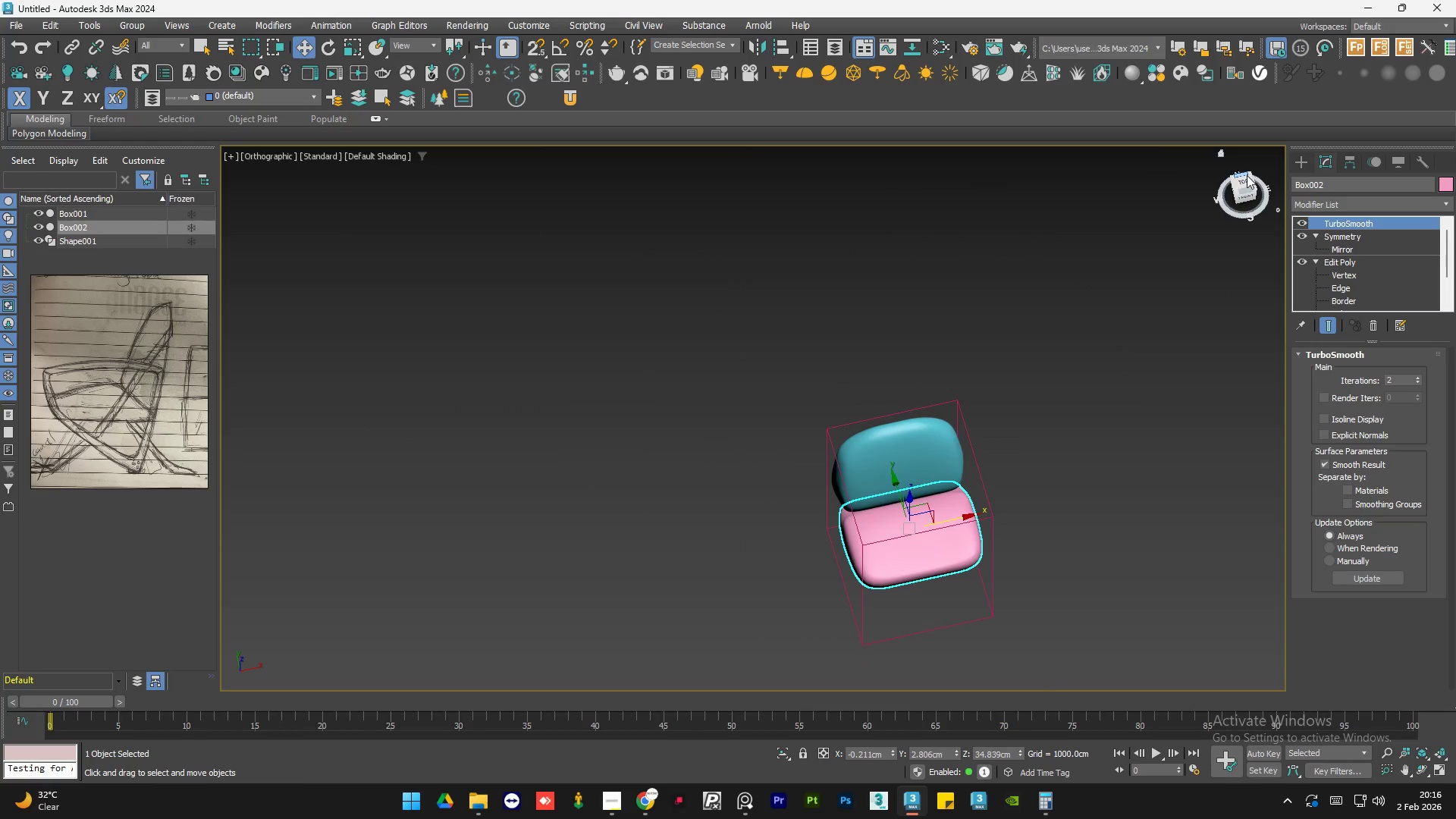 
left_click([1247, 176])
 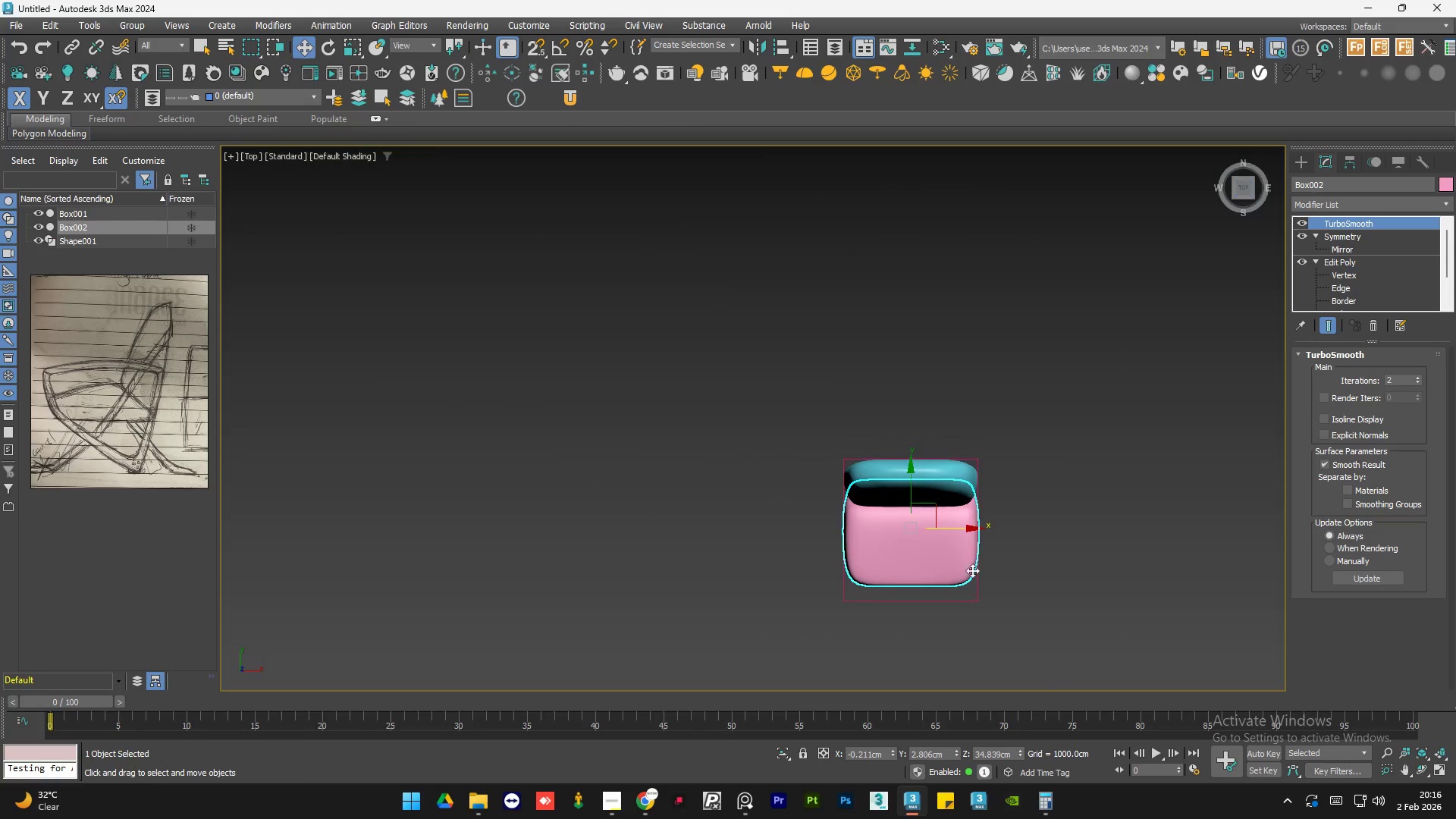 
scroll: coordinate [970, 579], scroll_direction: up, amount: 2.0
 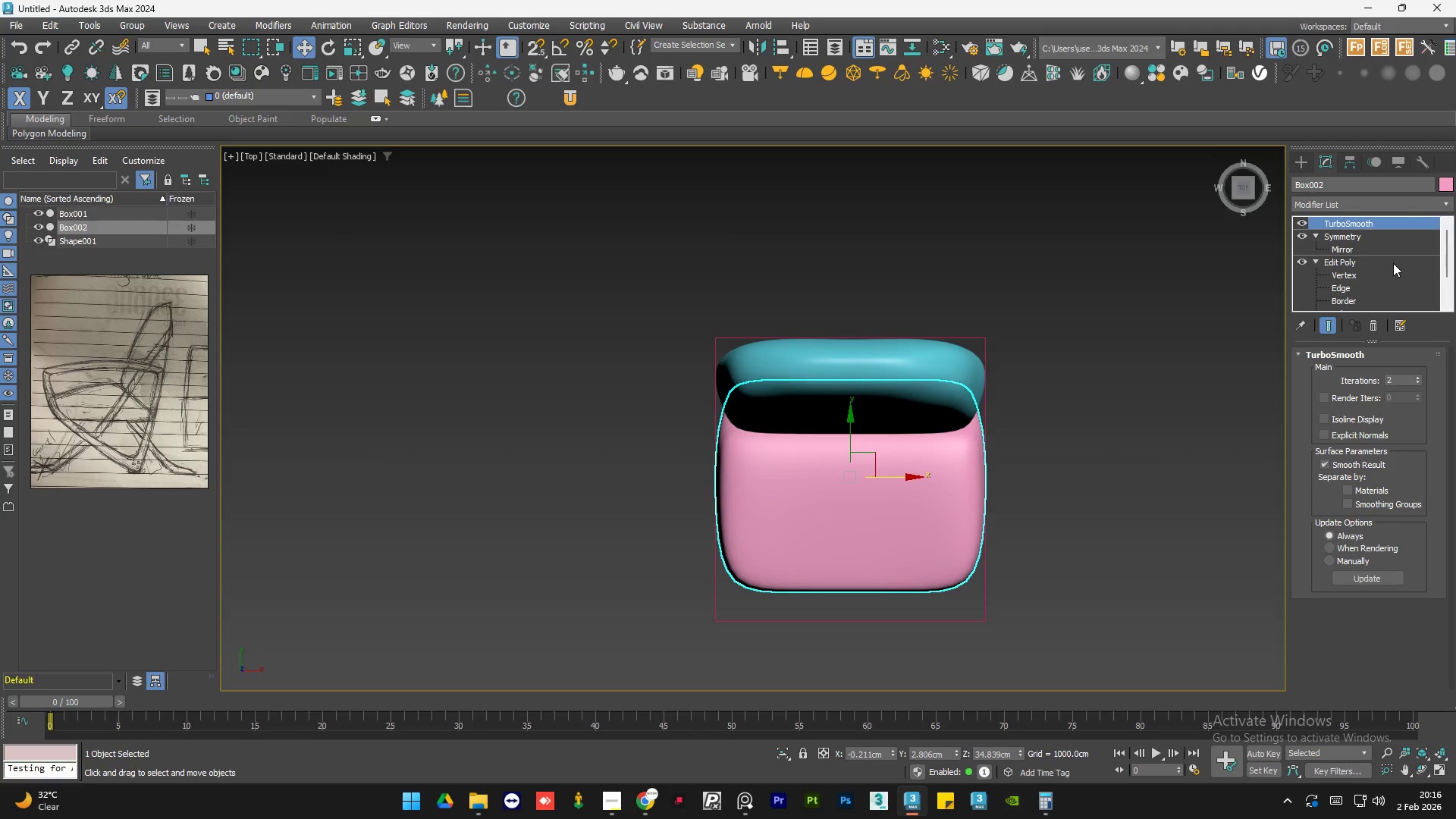 
left_click([1374, 263])
 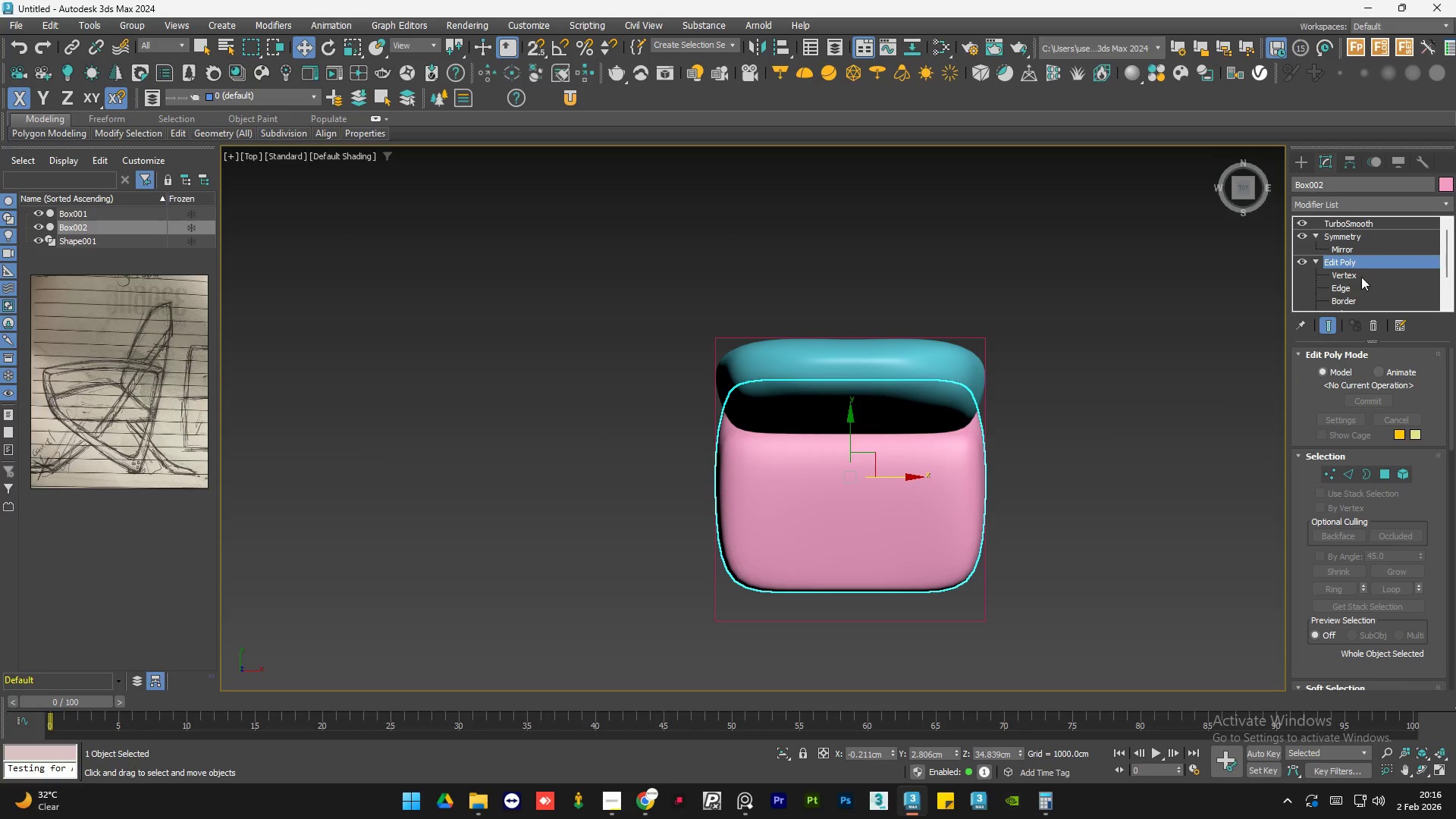 
left_click([1366, 271])
 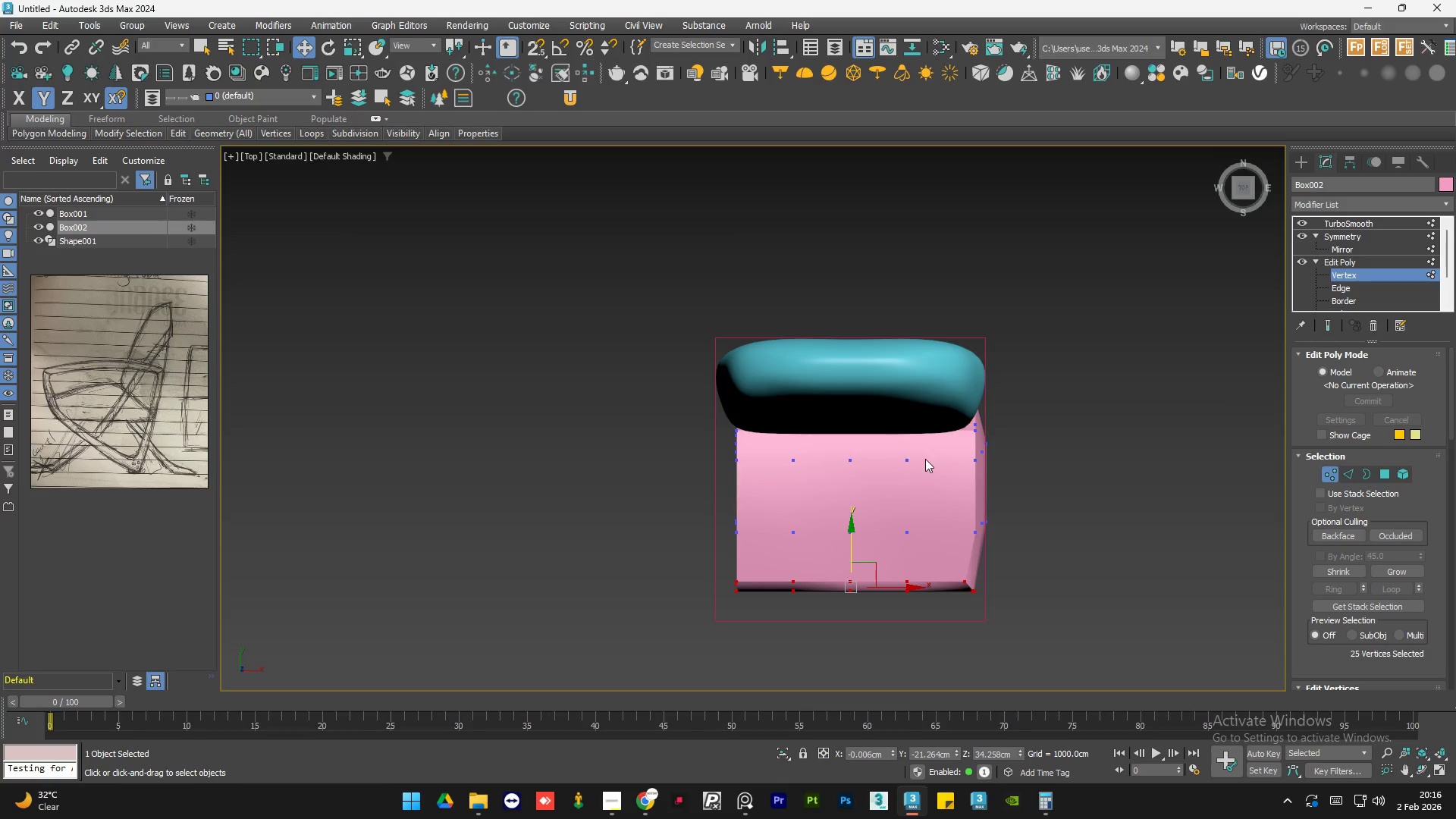 
scroll: coordinate [968, 460], scroll_direction: up, amount: 1.0
 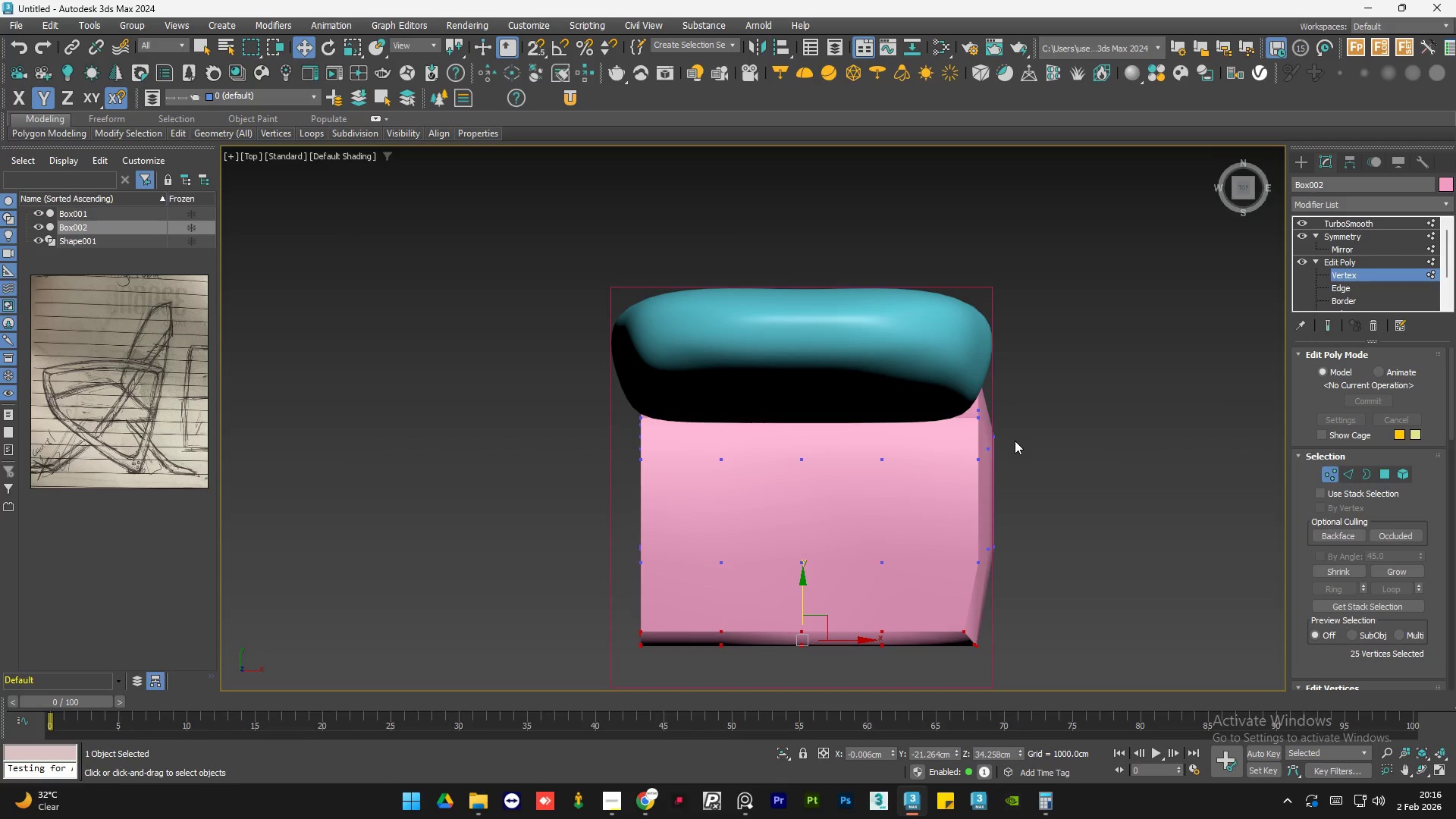 
key(F3)
 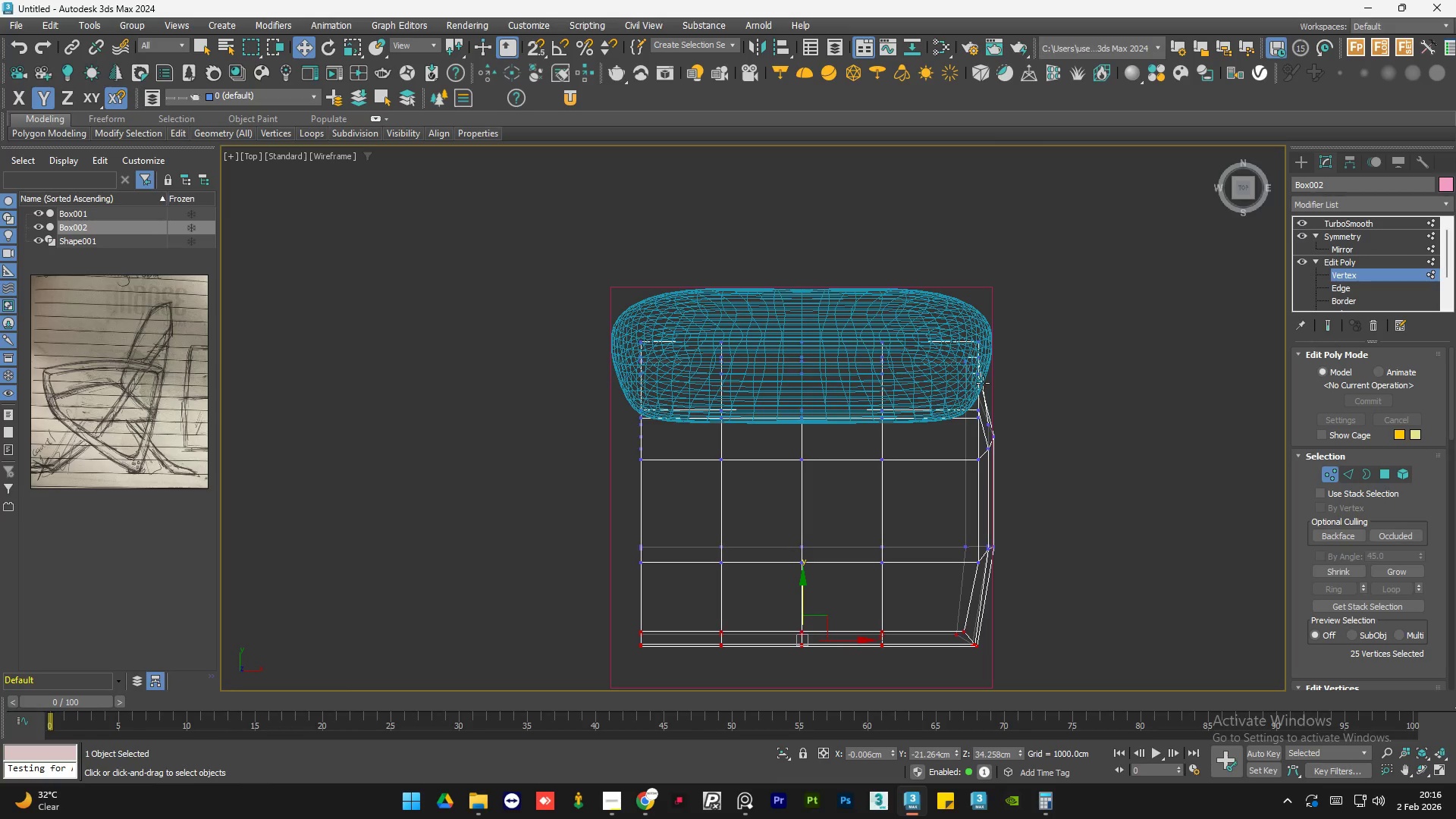 
scroll: coordinate [983, 382], scroll_direction: up, amount: 1.0
 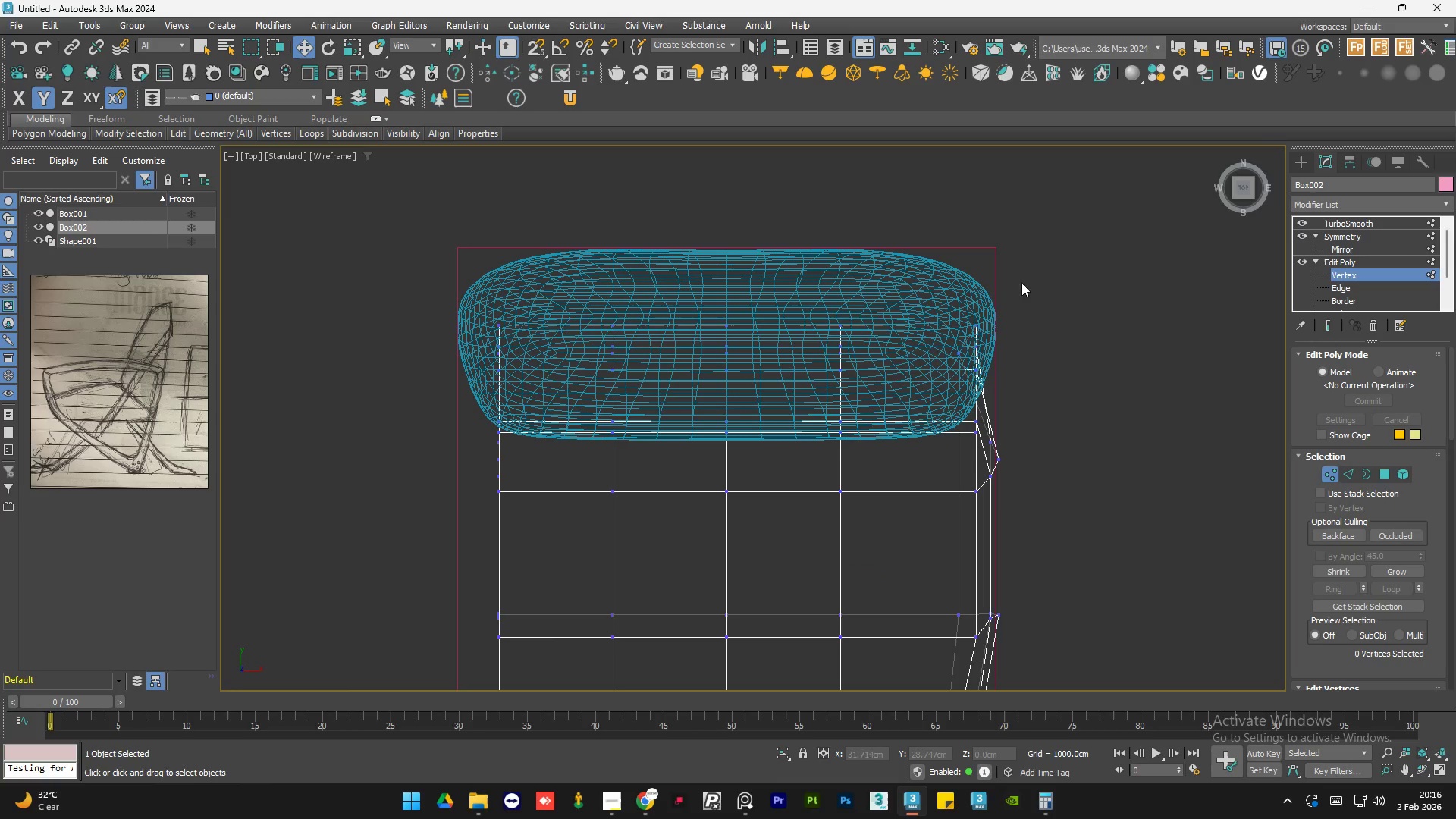 
left_click_drag(start_coordinate=[1028, 275], to_coordinate=[947, 398])
 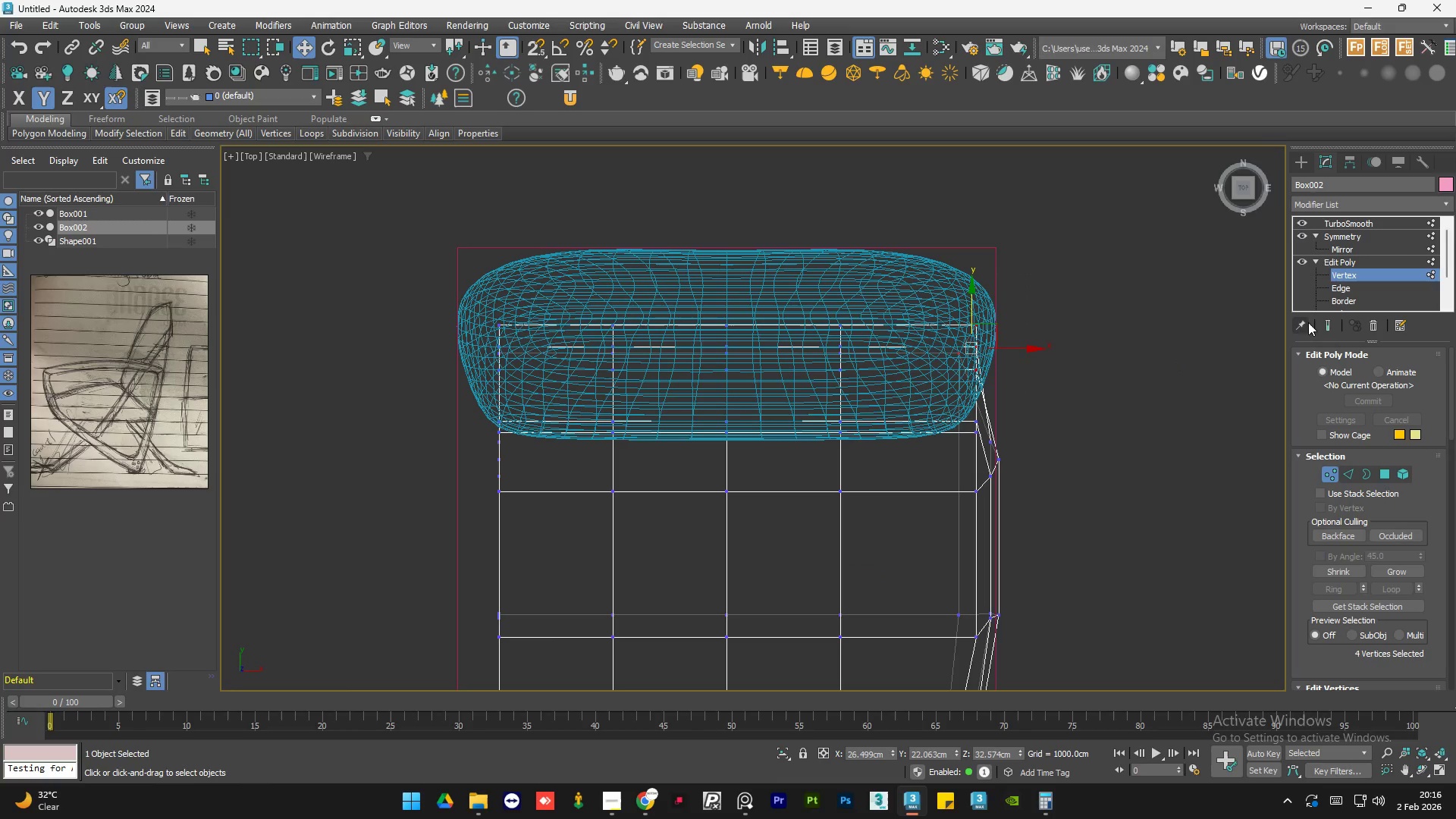 
left_click([1327, 325])
 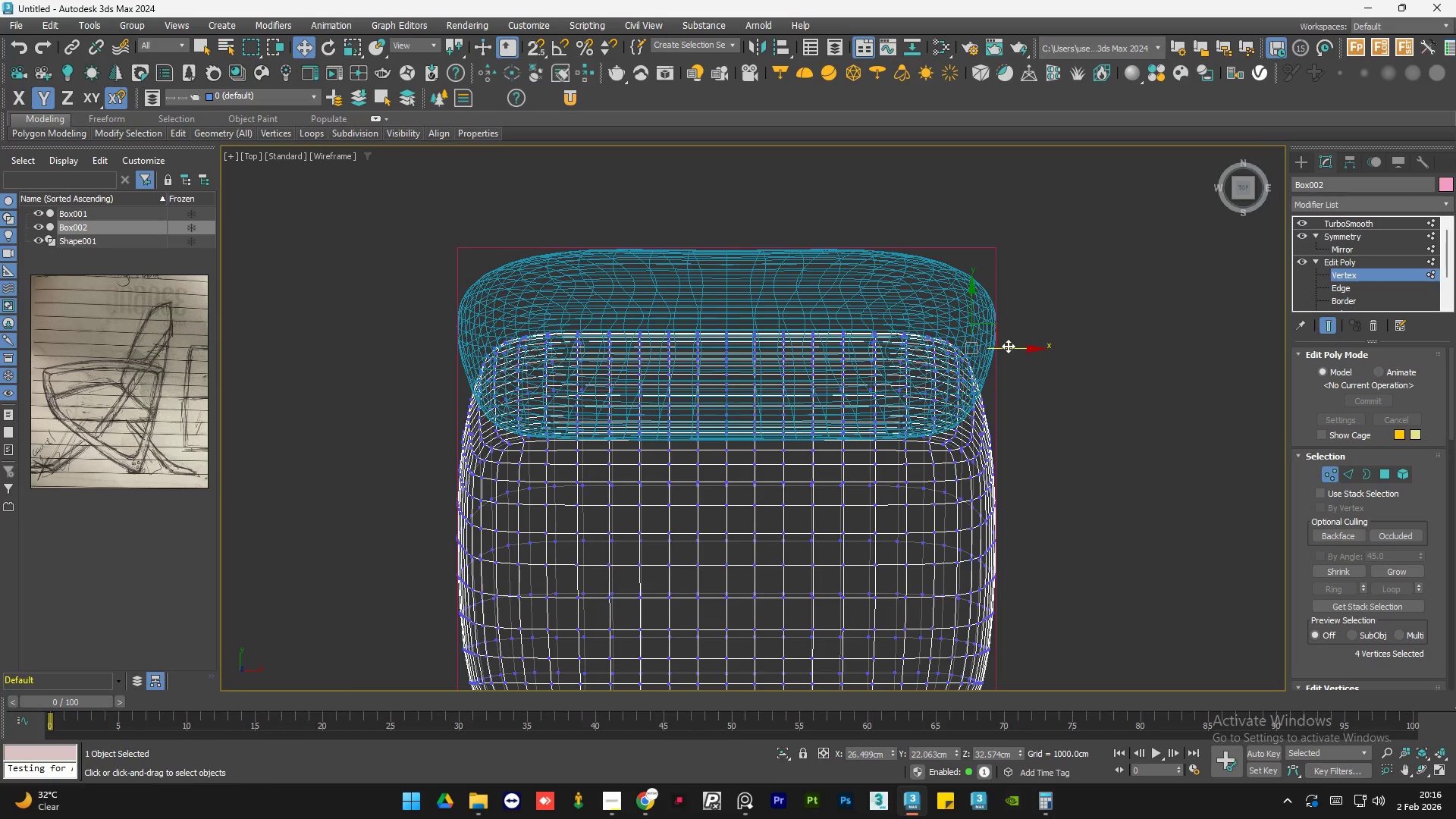 
left_click_drag(start_coordinate=[1007, 347], to_coordinate=[974, 350])
 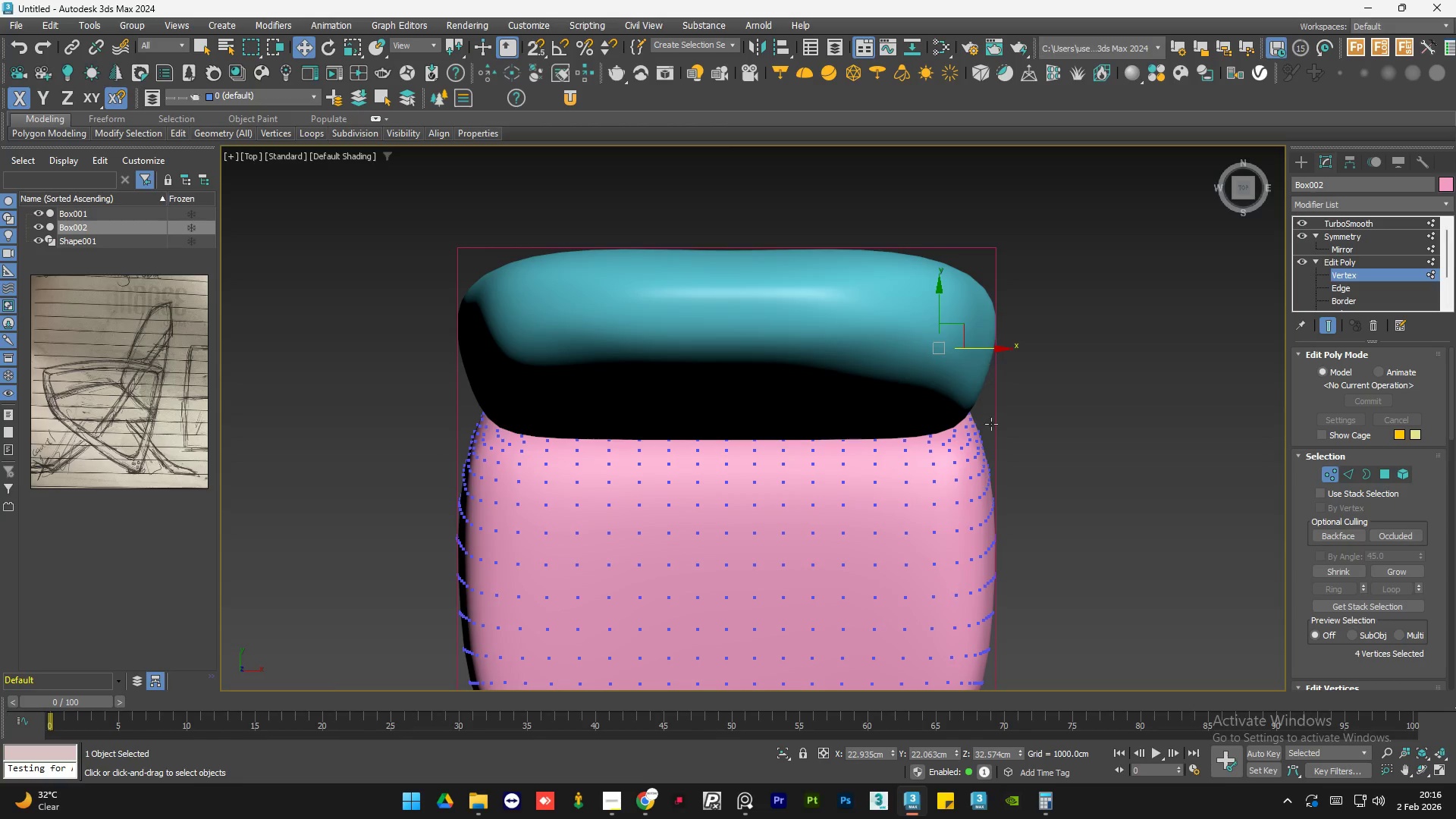 
key(F3)
 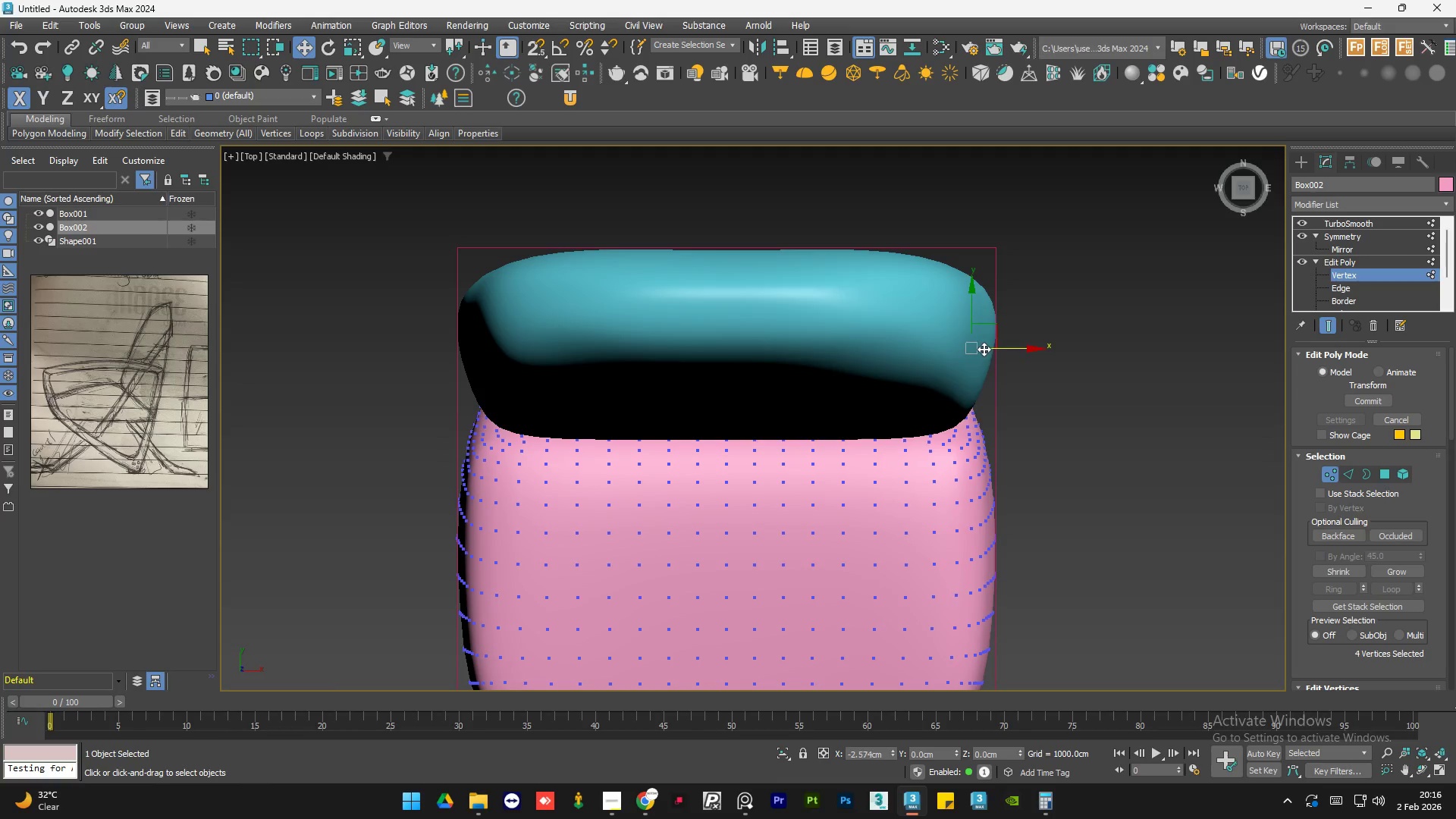 
key(F3)
 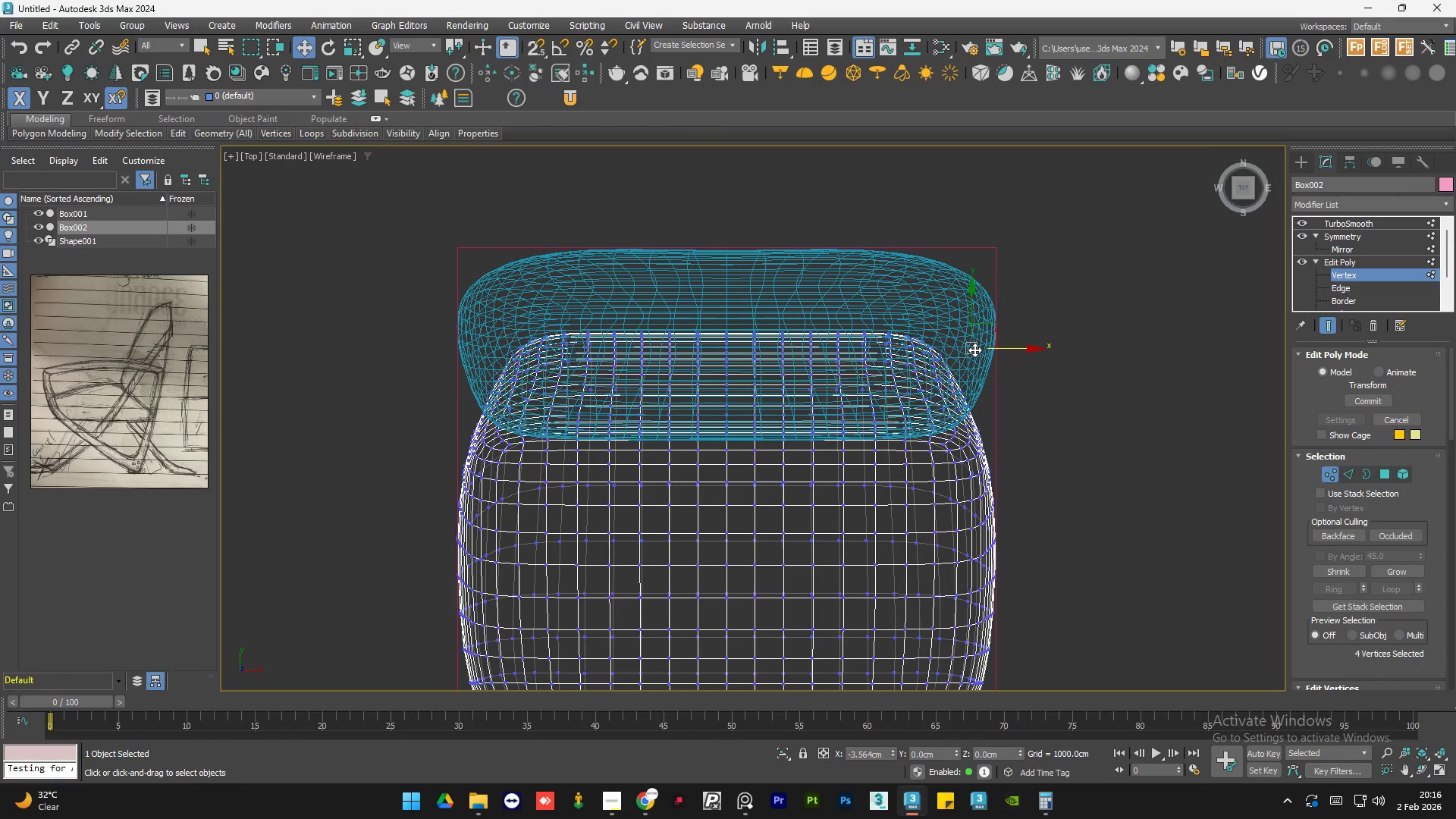 
key(F3)
 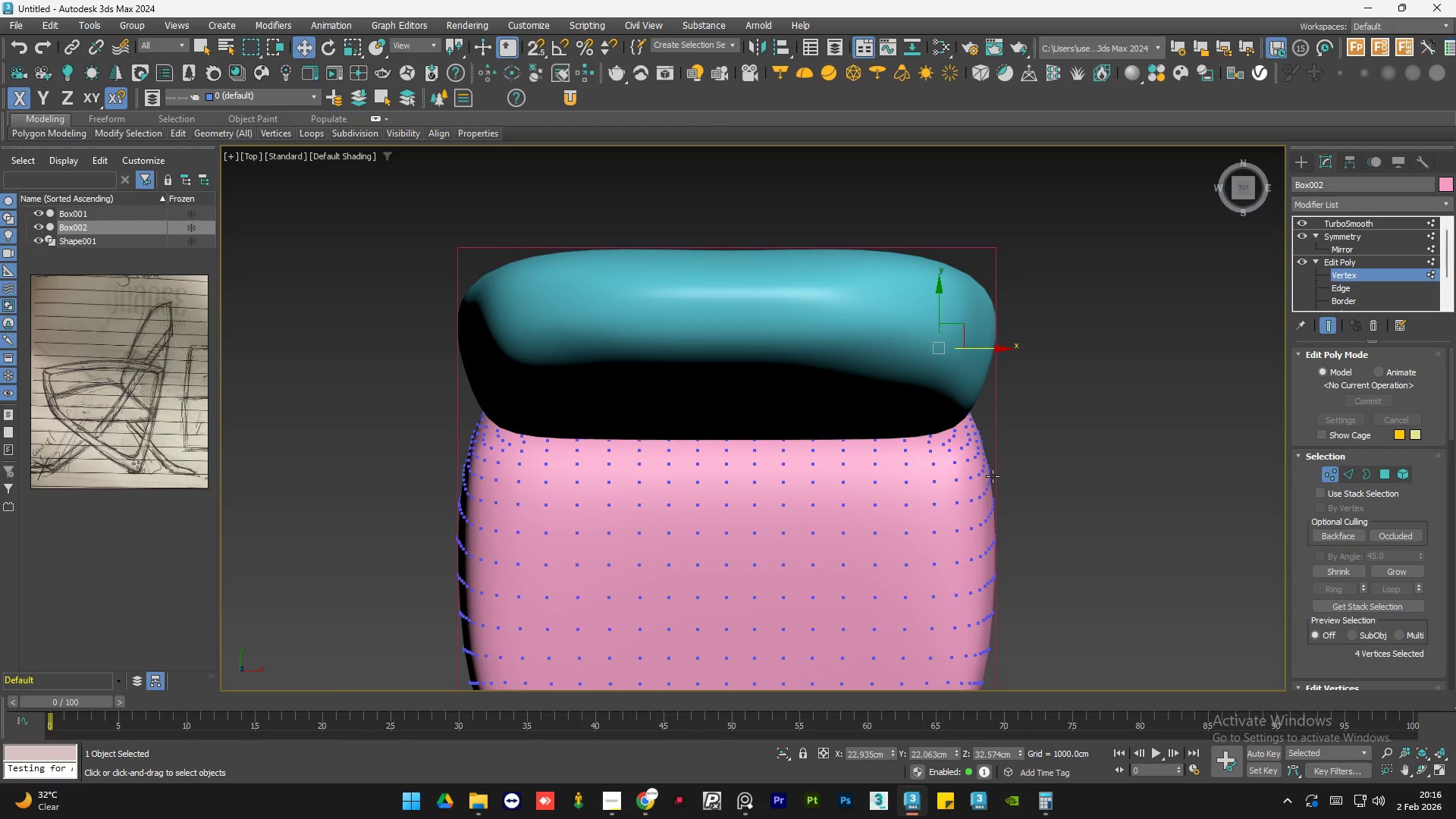 
hold_key(key=AltLeft, duration=1.53)
 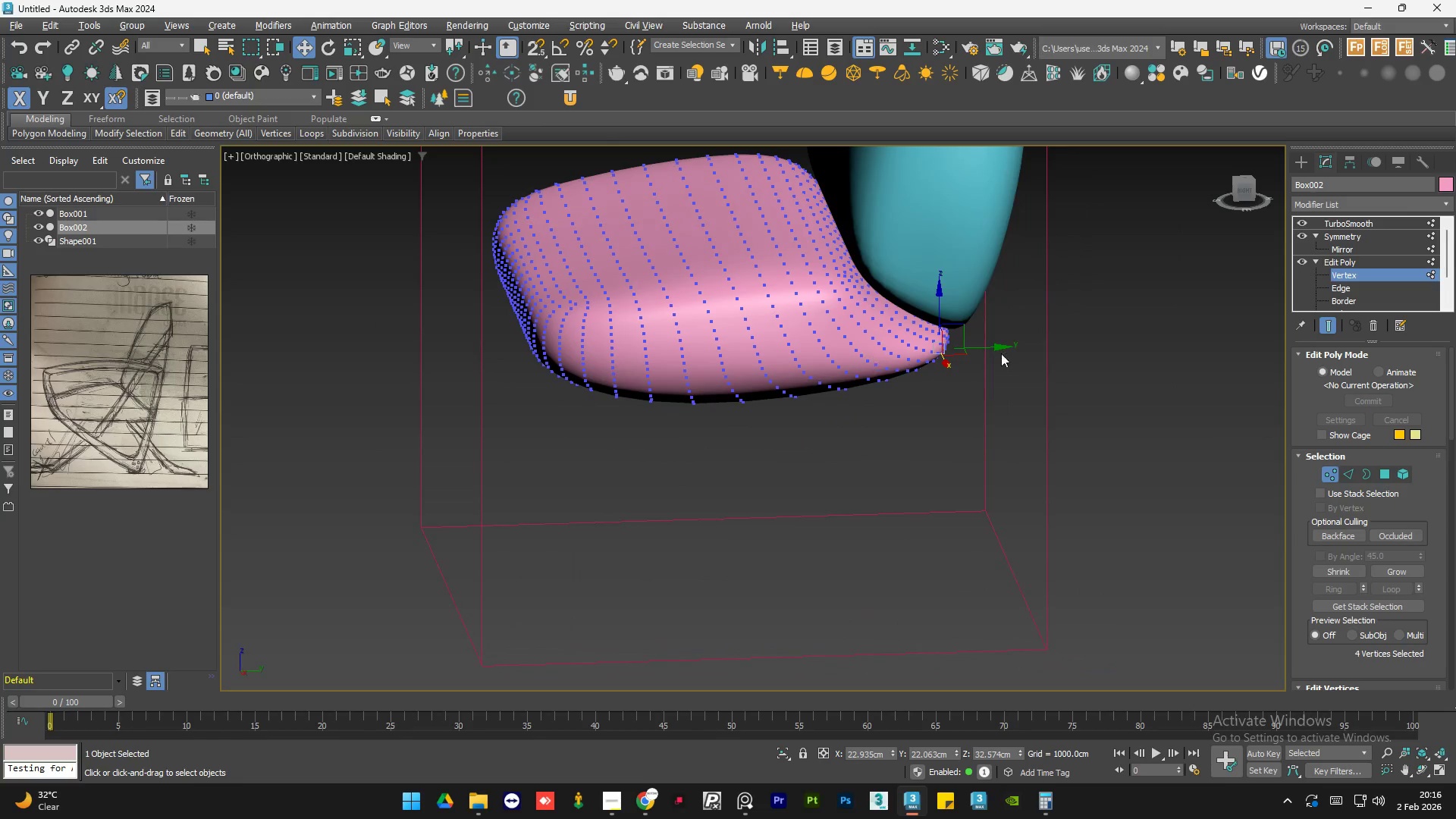 
hold_key(key=AltLeft, duration=0.48)
 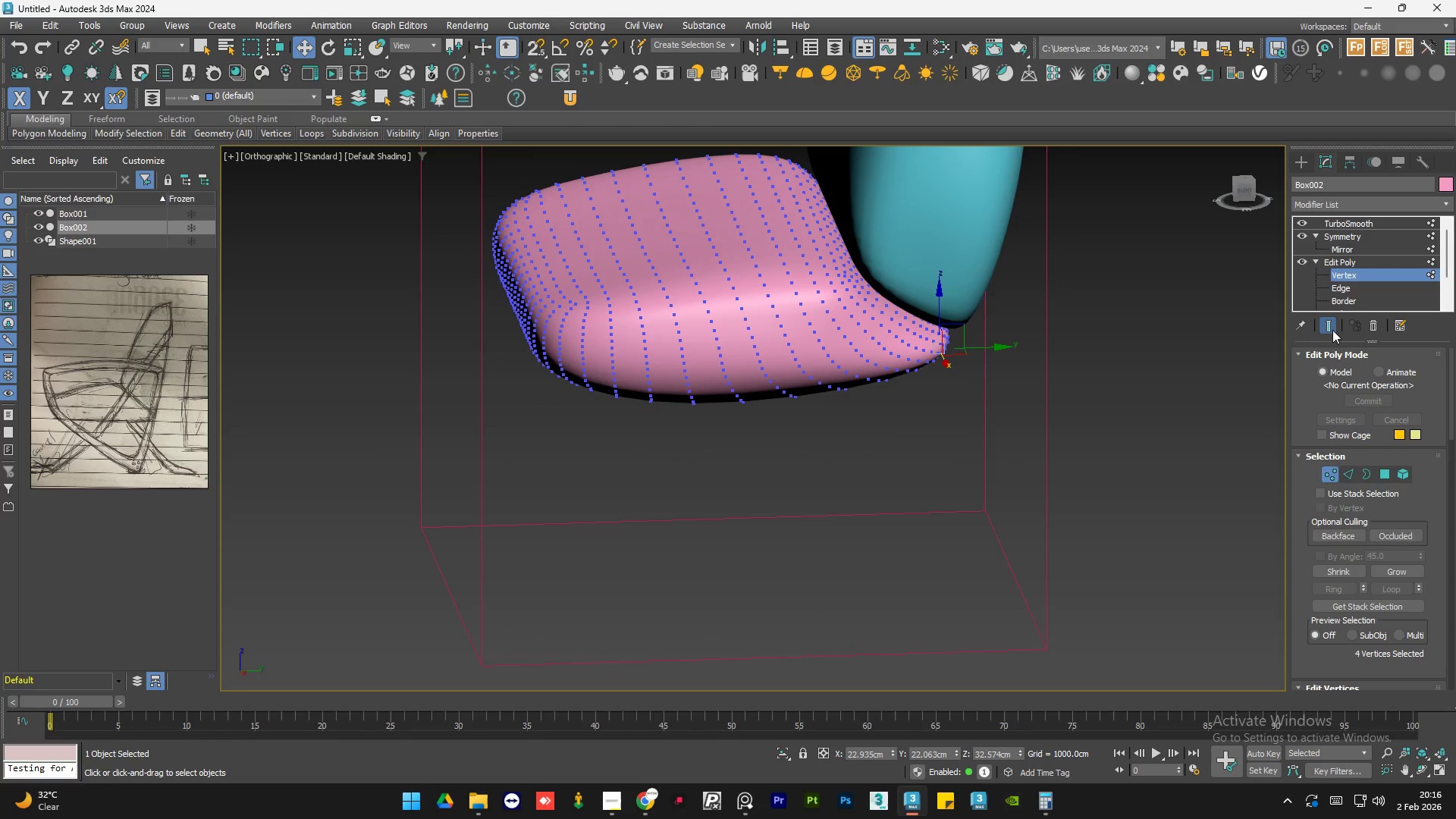 
left_click([1332, 330])
 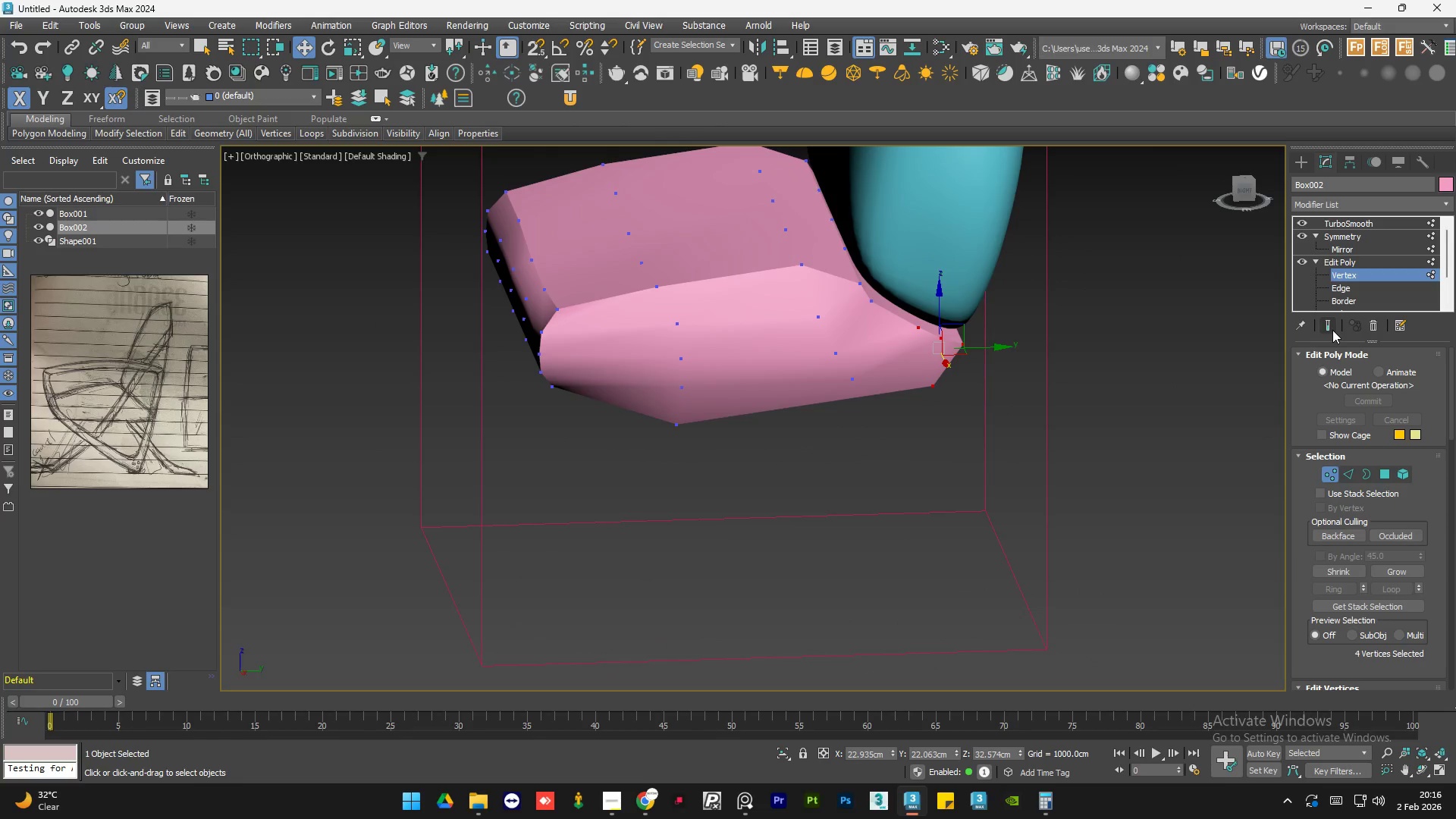 
hold_key(key=AltLeft, duration=1.0)
 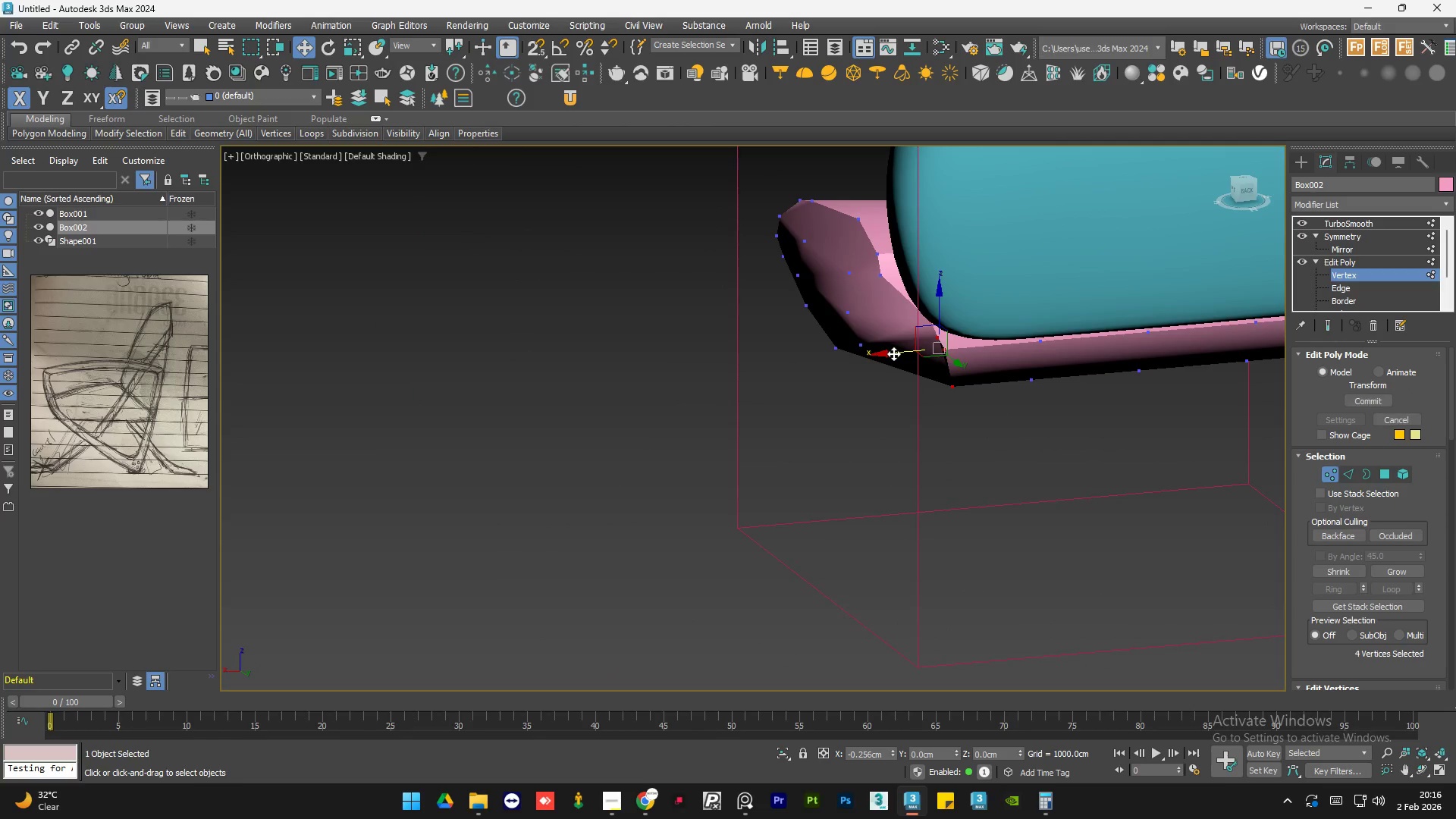 
left_click([891, 353])
 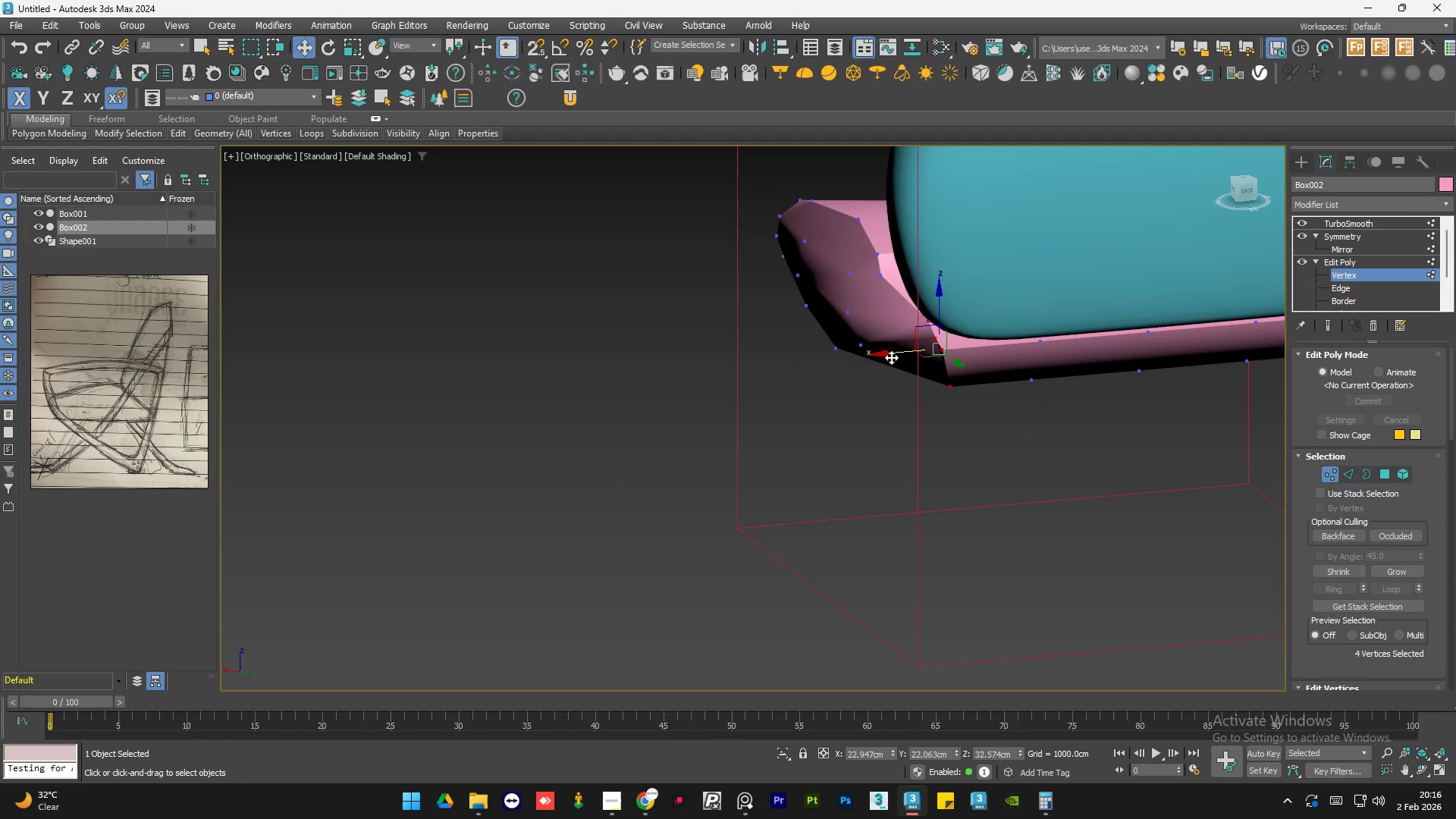 
hold_key(key=AltLeft, duration=0.66)
 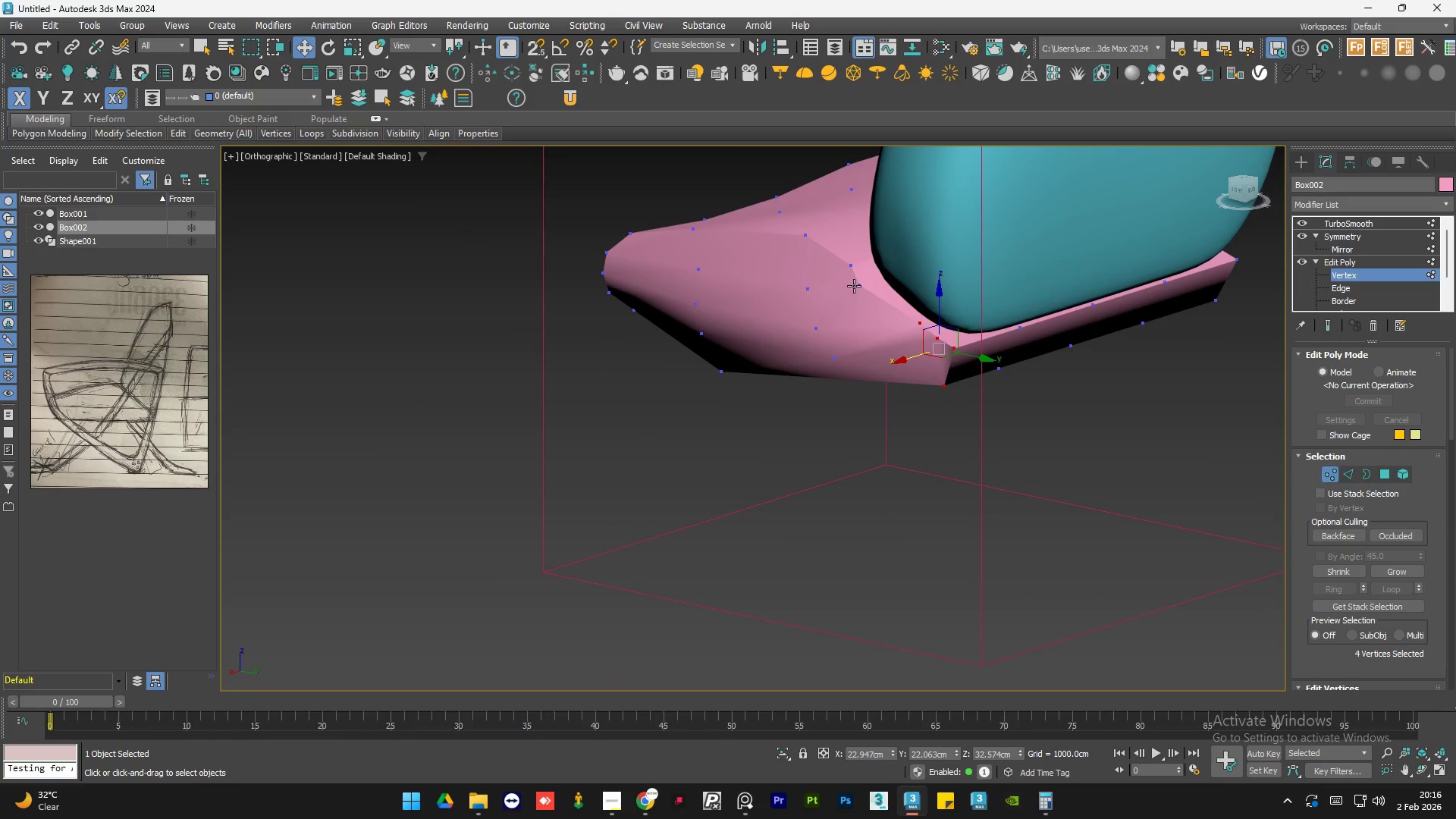 
left_click([857, 285])
 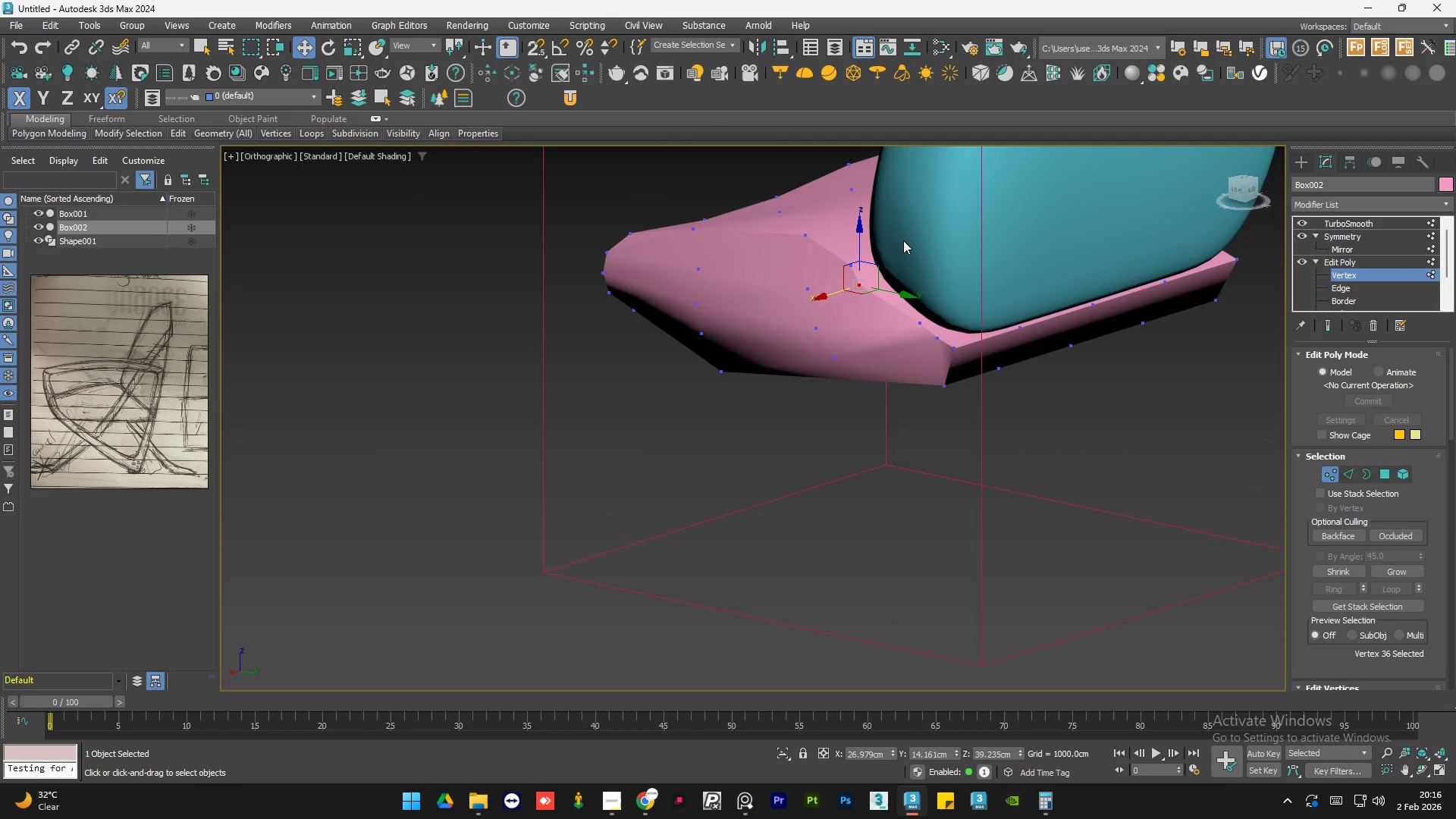 
scroll: coordinate [903, 240], scroll_direction: up, amount: 1.0
 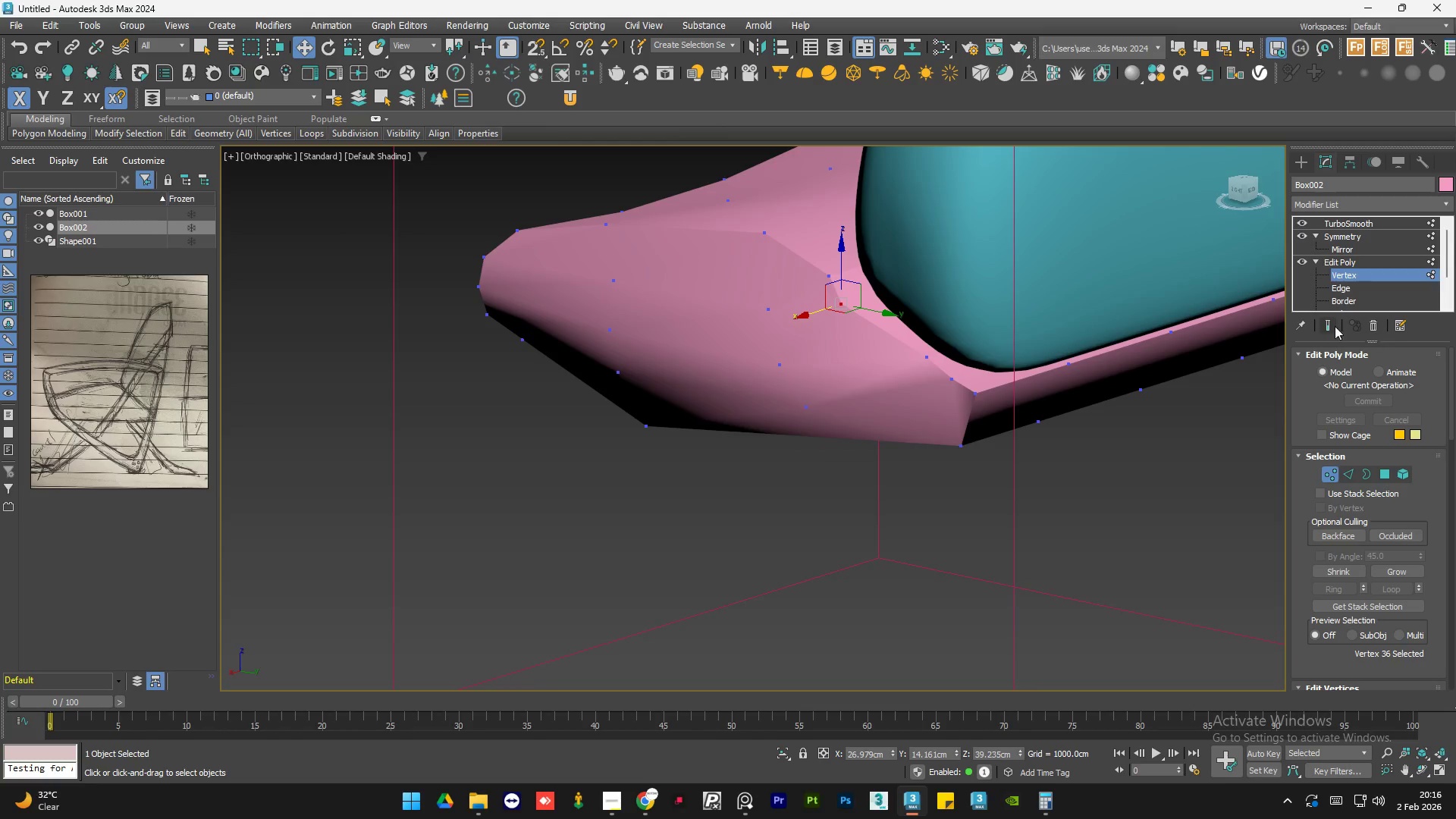 
left_click([1327, 325])
 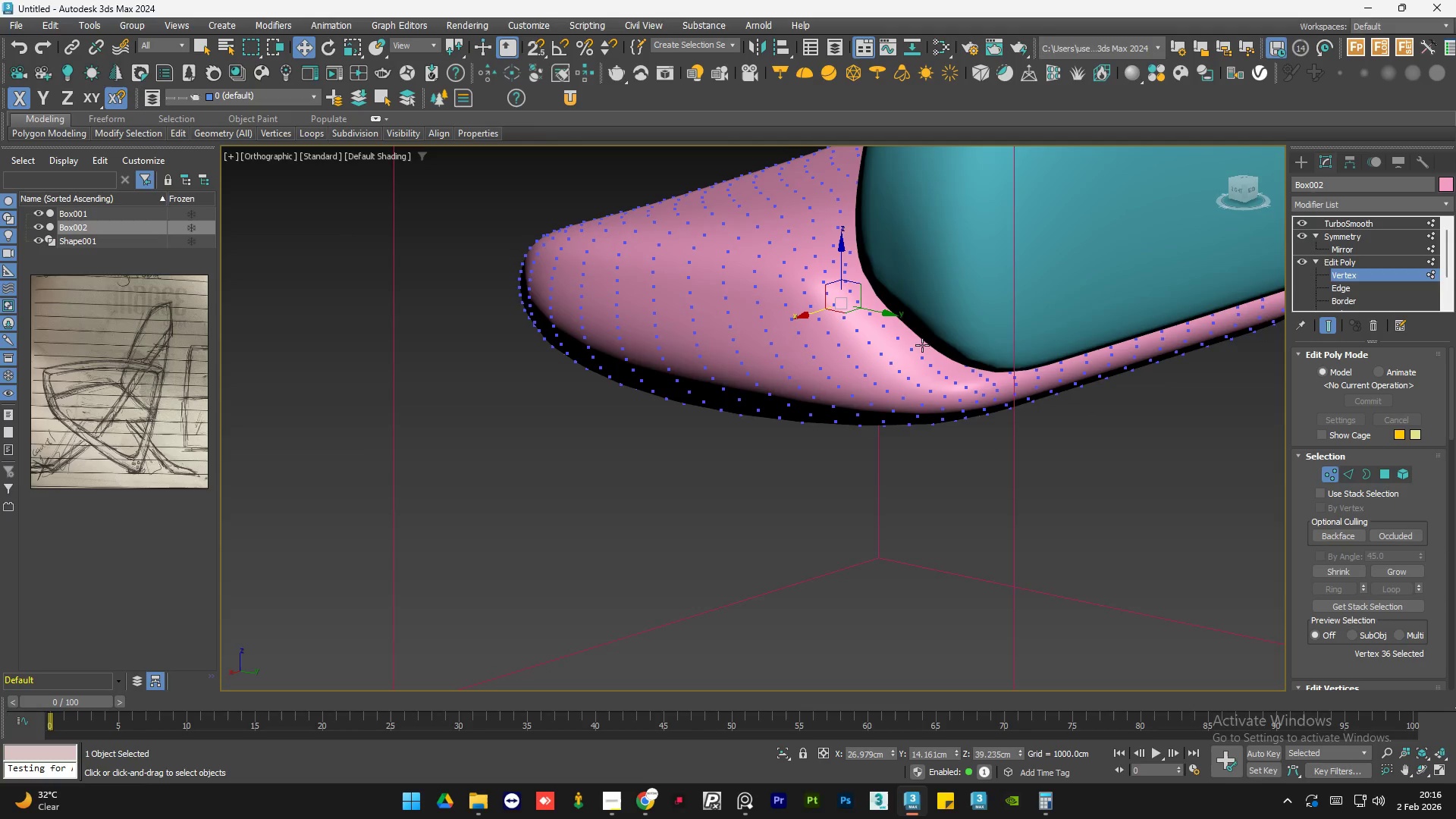 
hold_key(key=AltLeft, duration=0.64)
 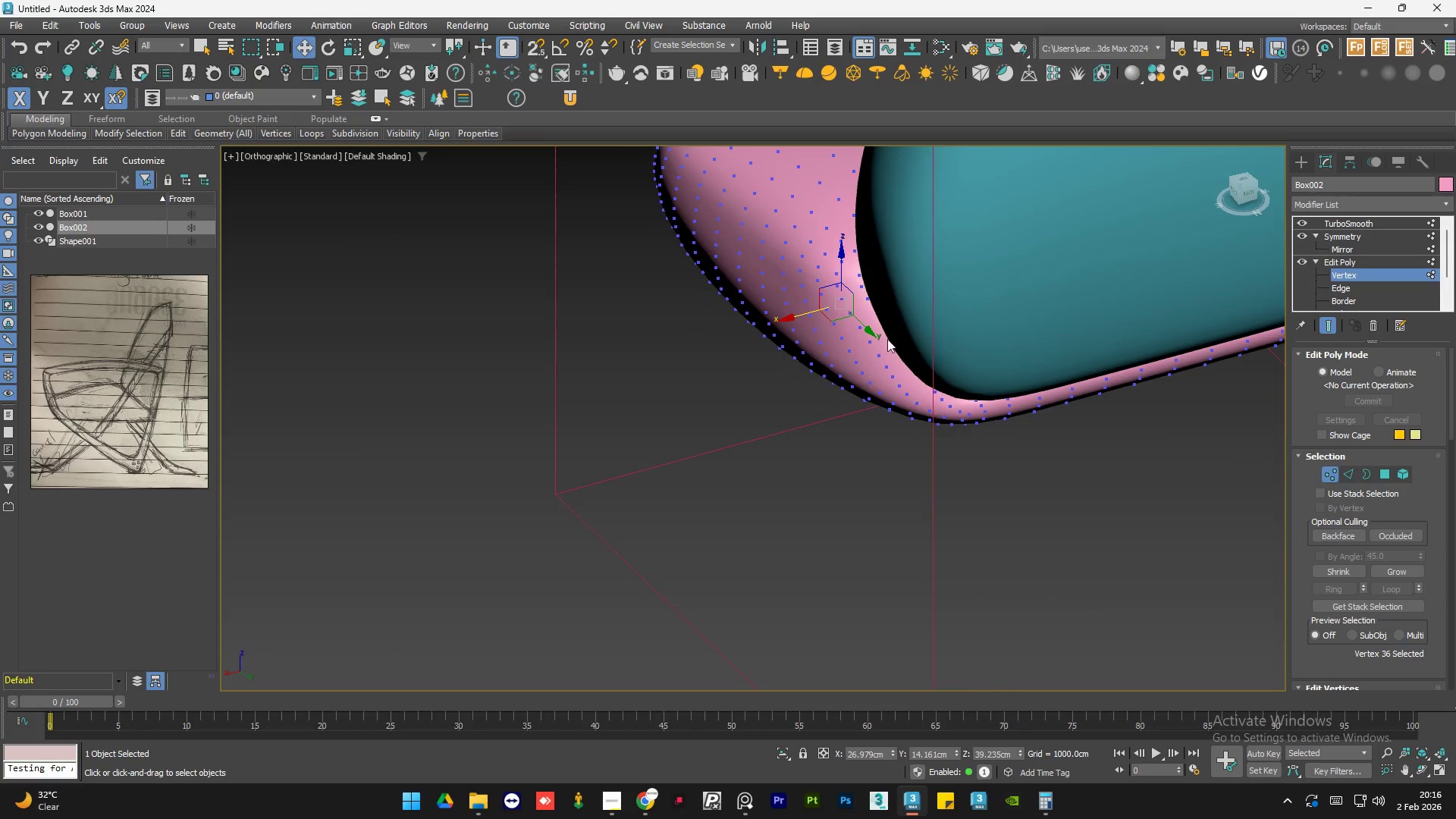 
hold_key(key=AltLeft, duration=0.48)
 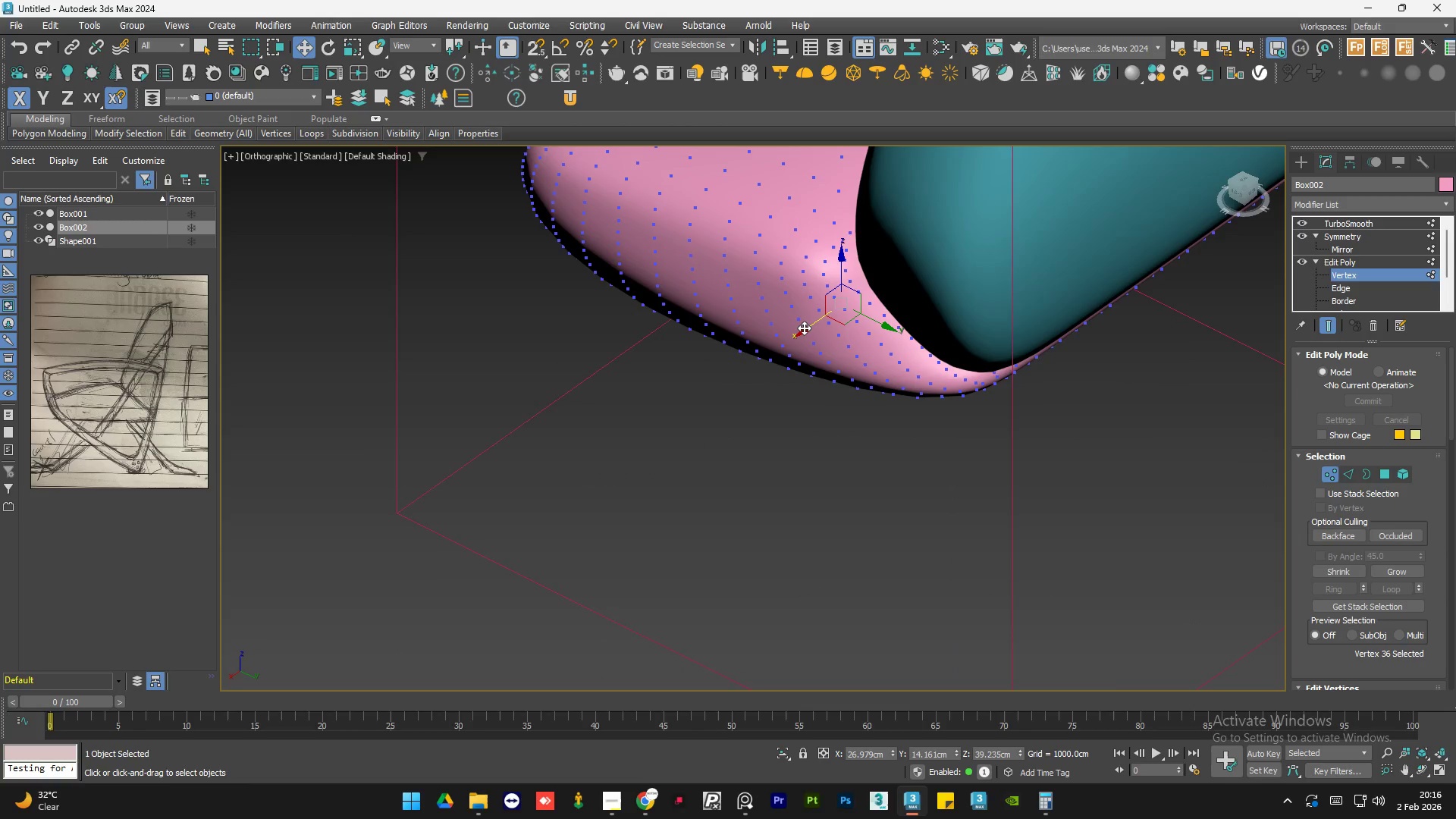 
left_click_drag(start_coordinate=[804, 328], to_coordinate=[831, 320])
 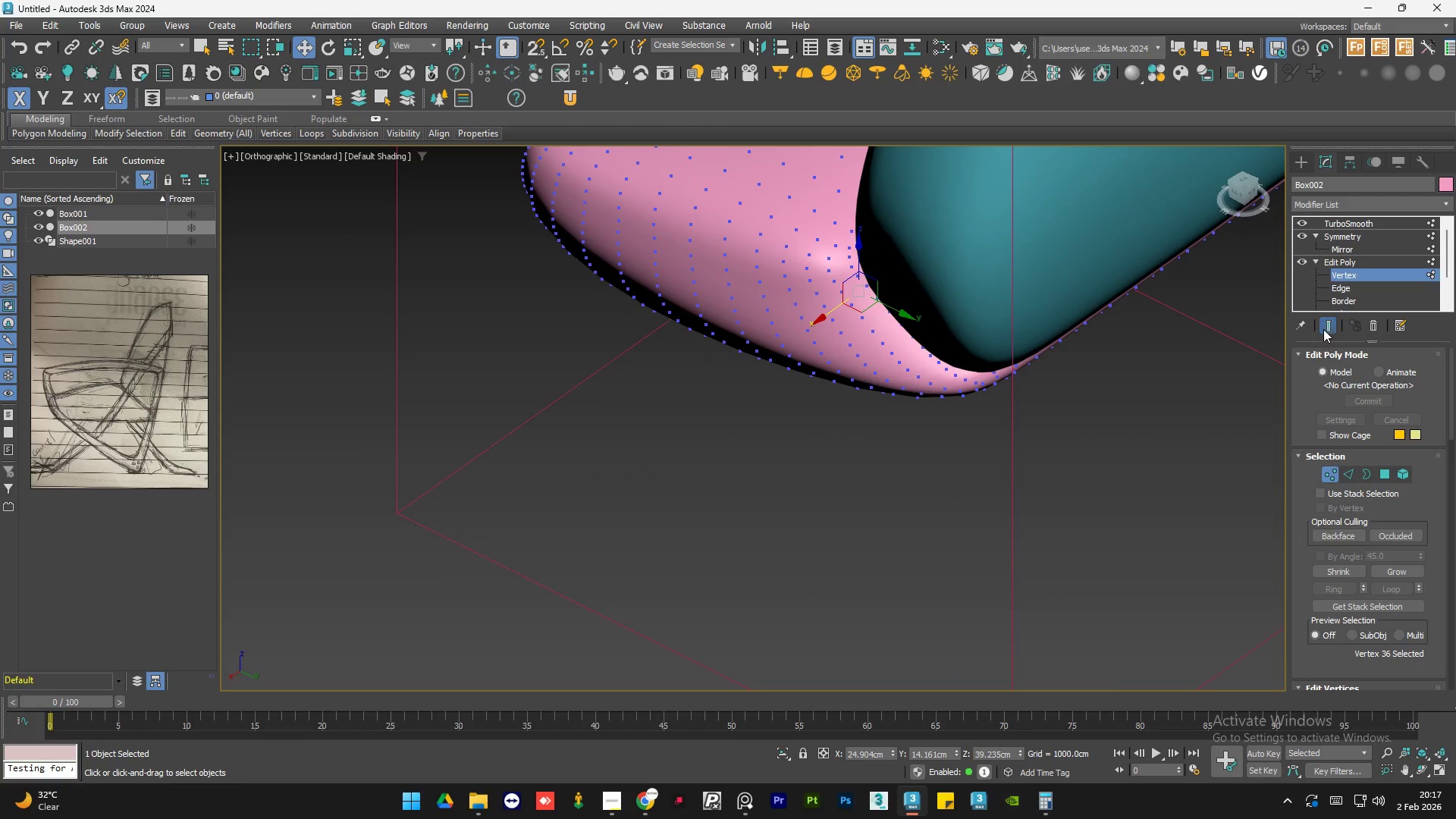 
left_click([1326, 325])
 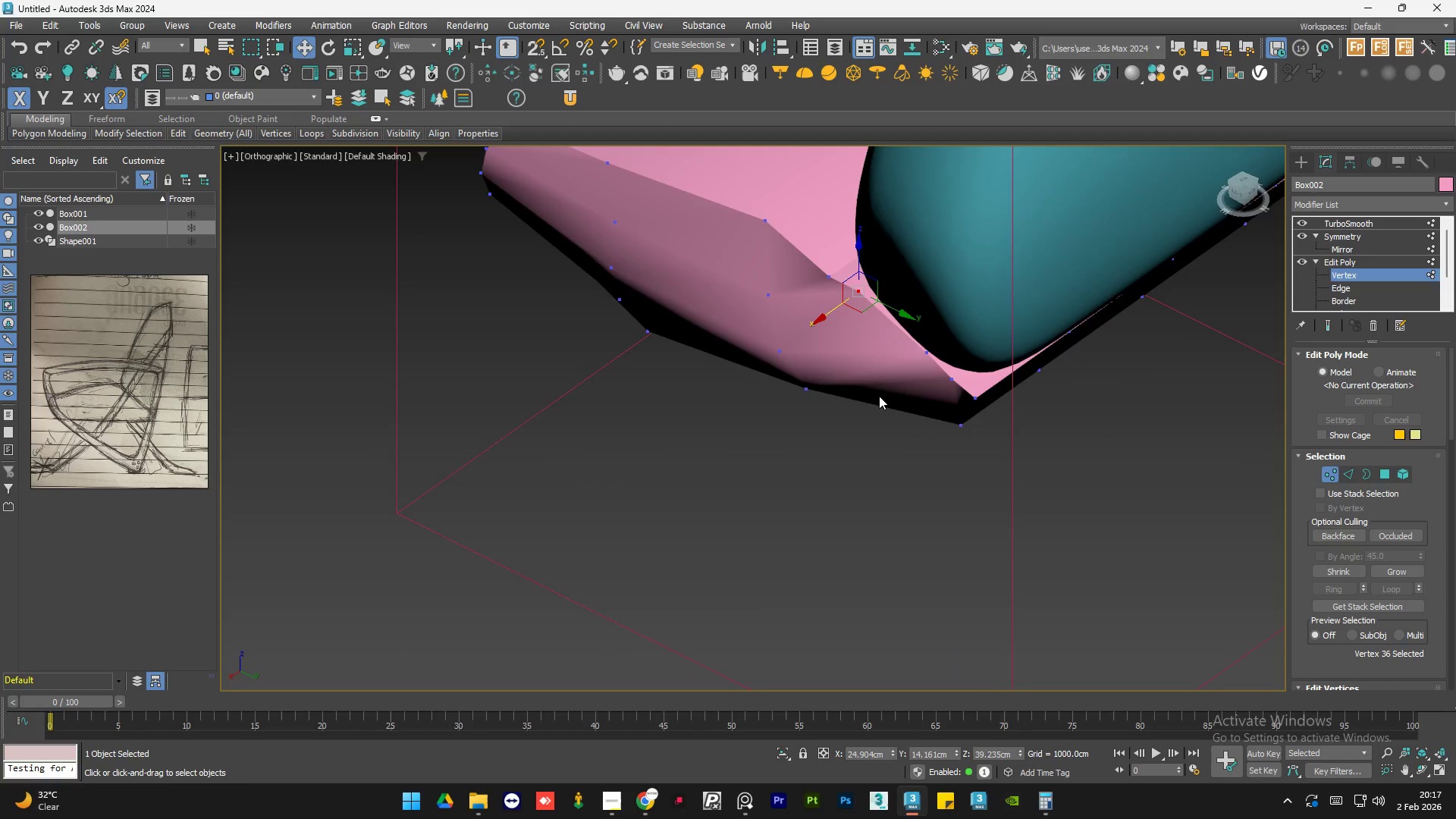 
hold_key(key=AltLeft, duration=0.41)
 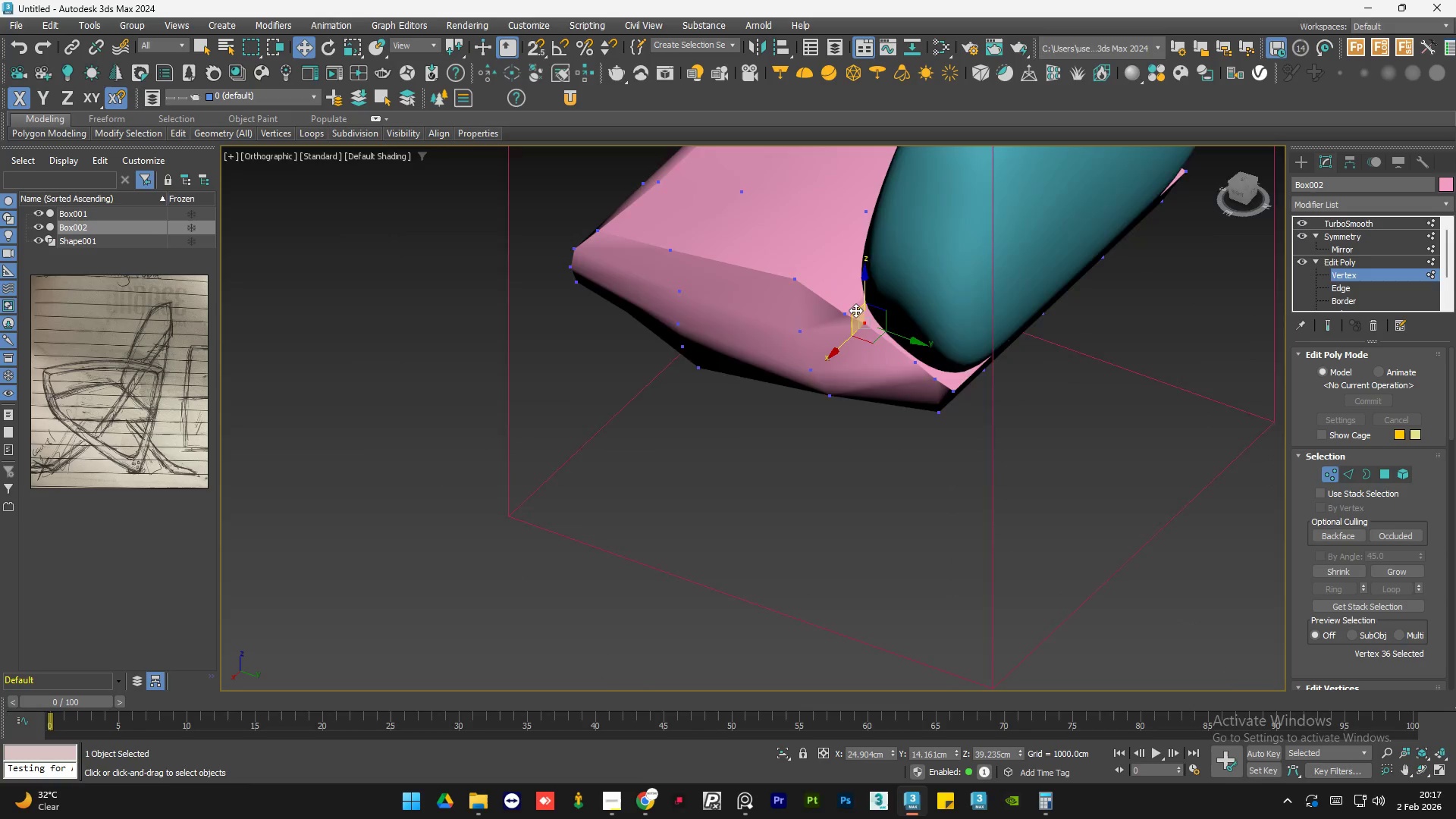 
scroll: coordinate [879, 400], scroll_direction: down, amount: 1.0
 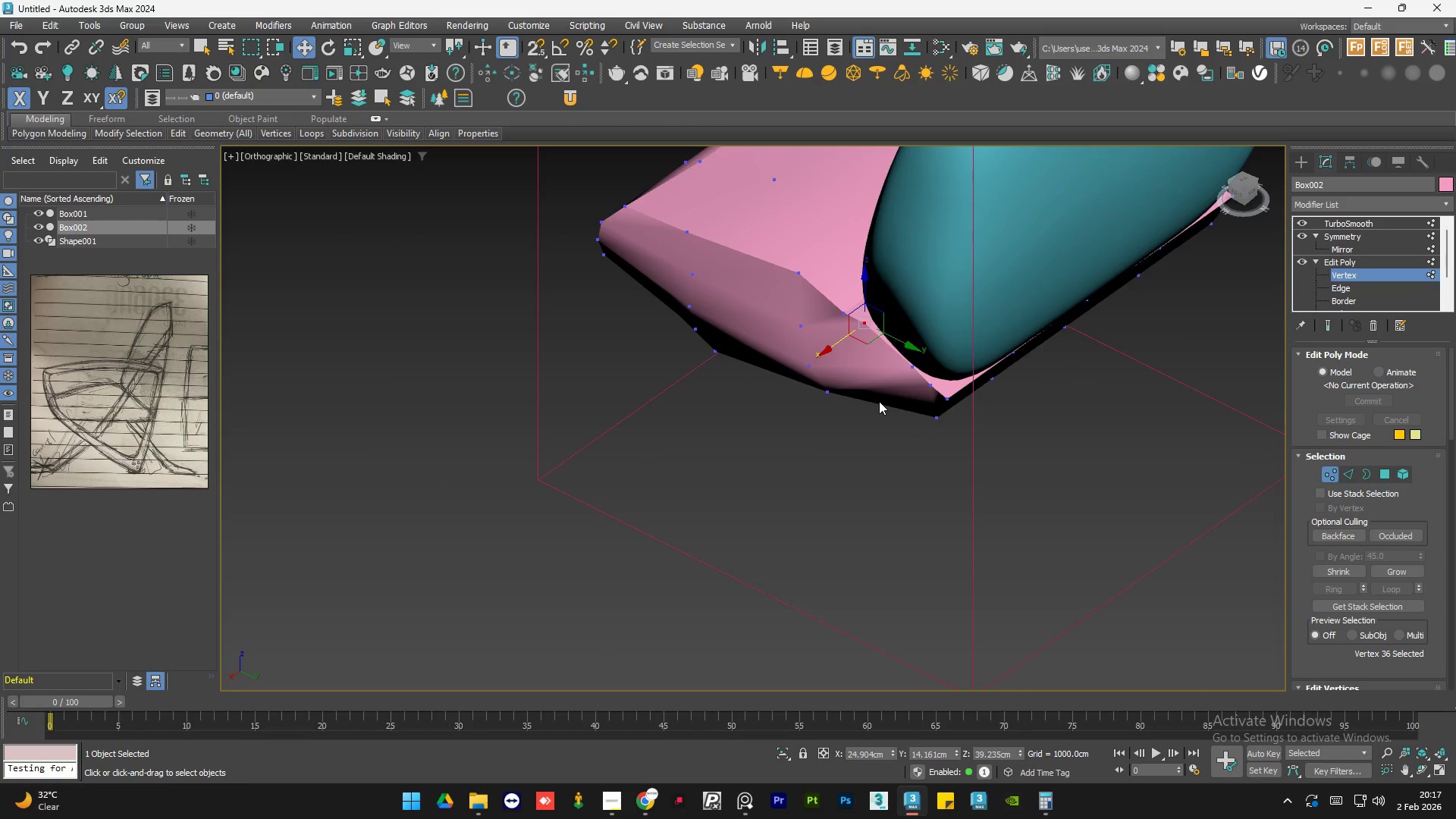 
left_click([844, 319])
 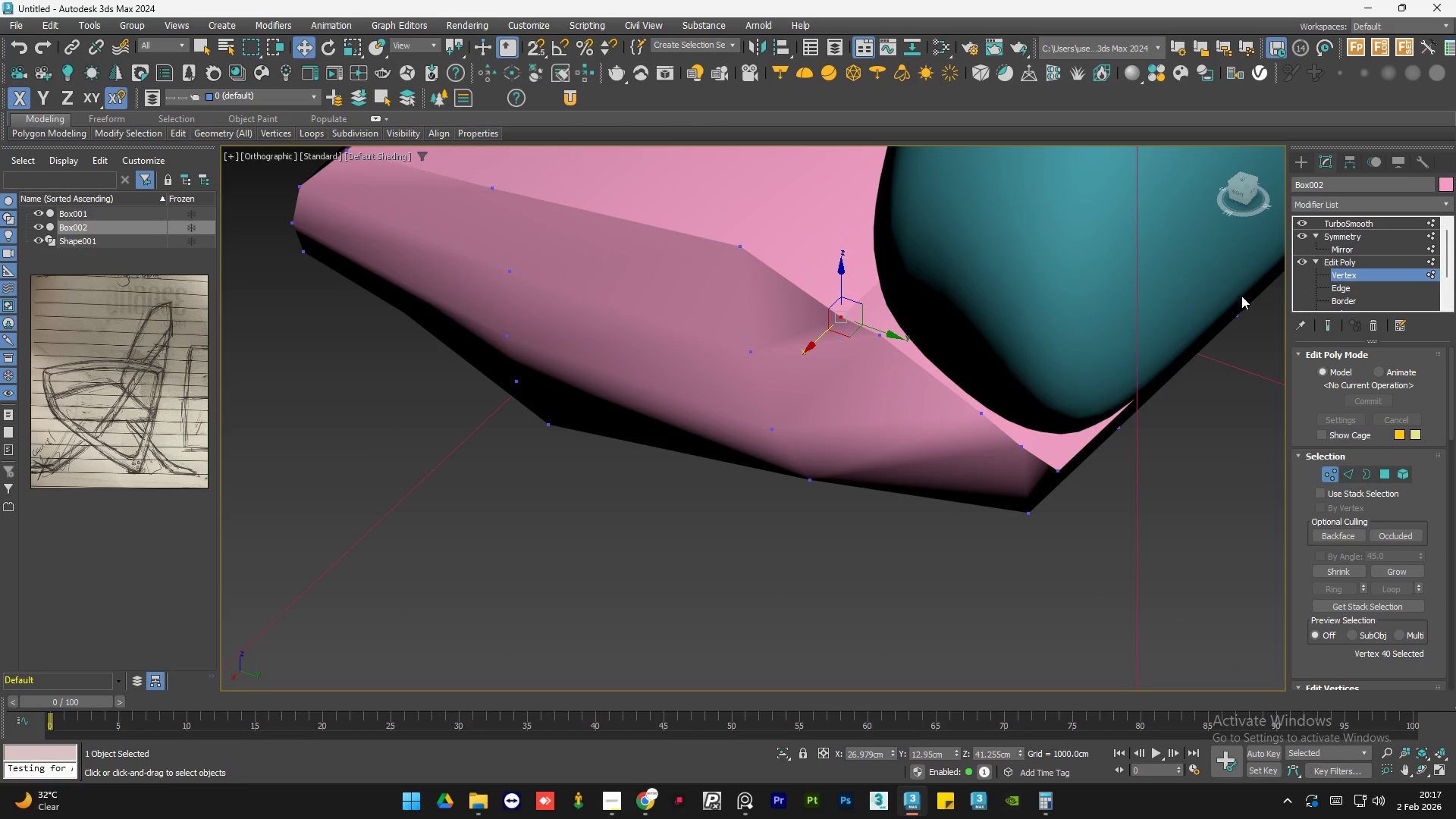 
scroll: coordinate [844, 312], scroll_direction: up, amount: 2.0
 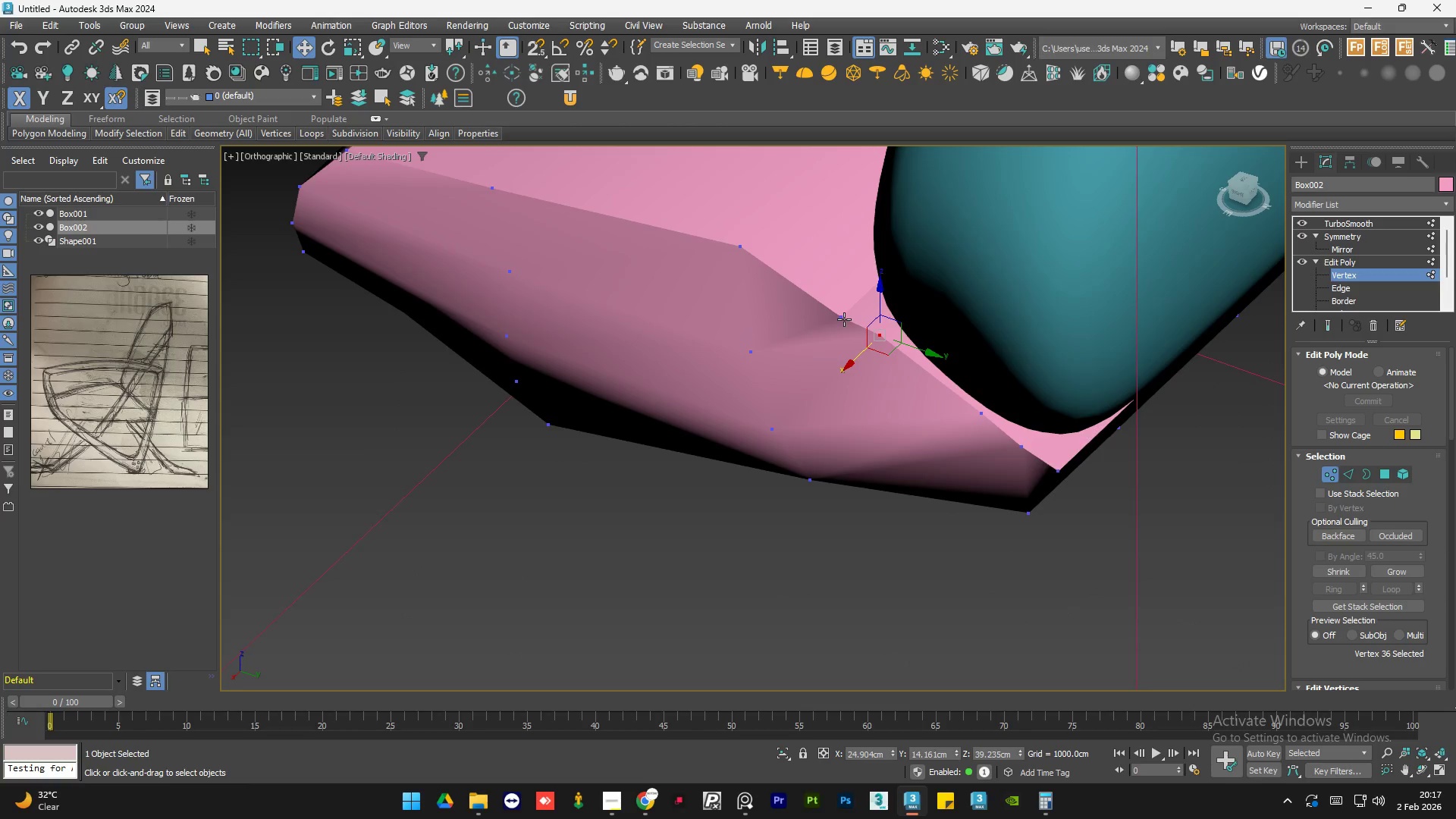 
left_click([1326, 325])
 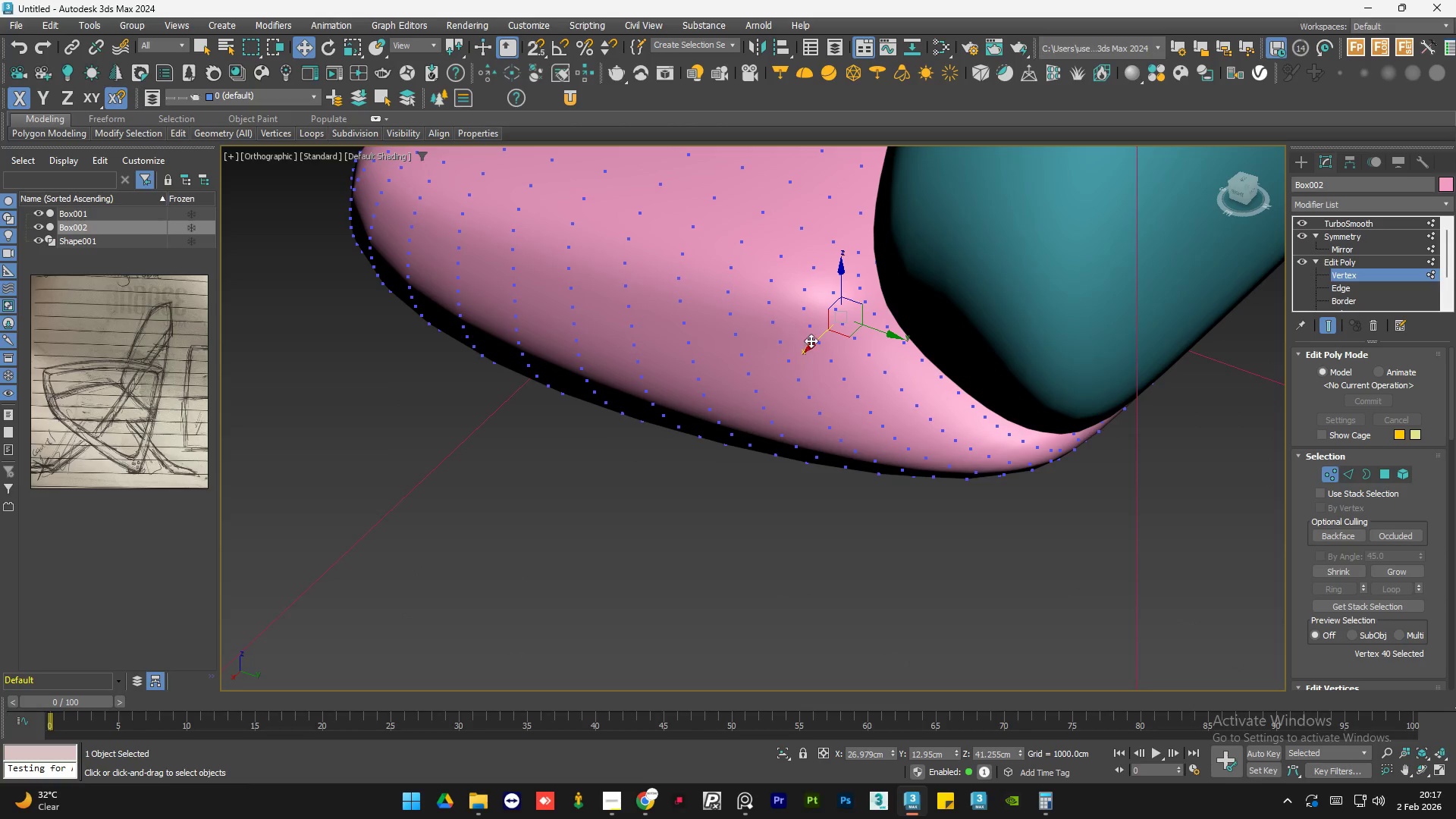 
left_click_drag(start_coordinate=[811, 345], to_coordinate=[842, 327])
 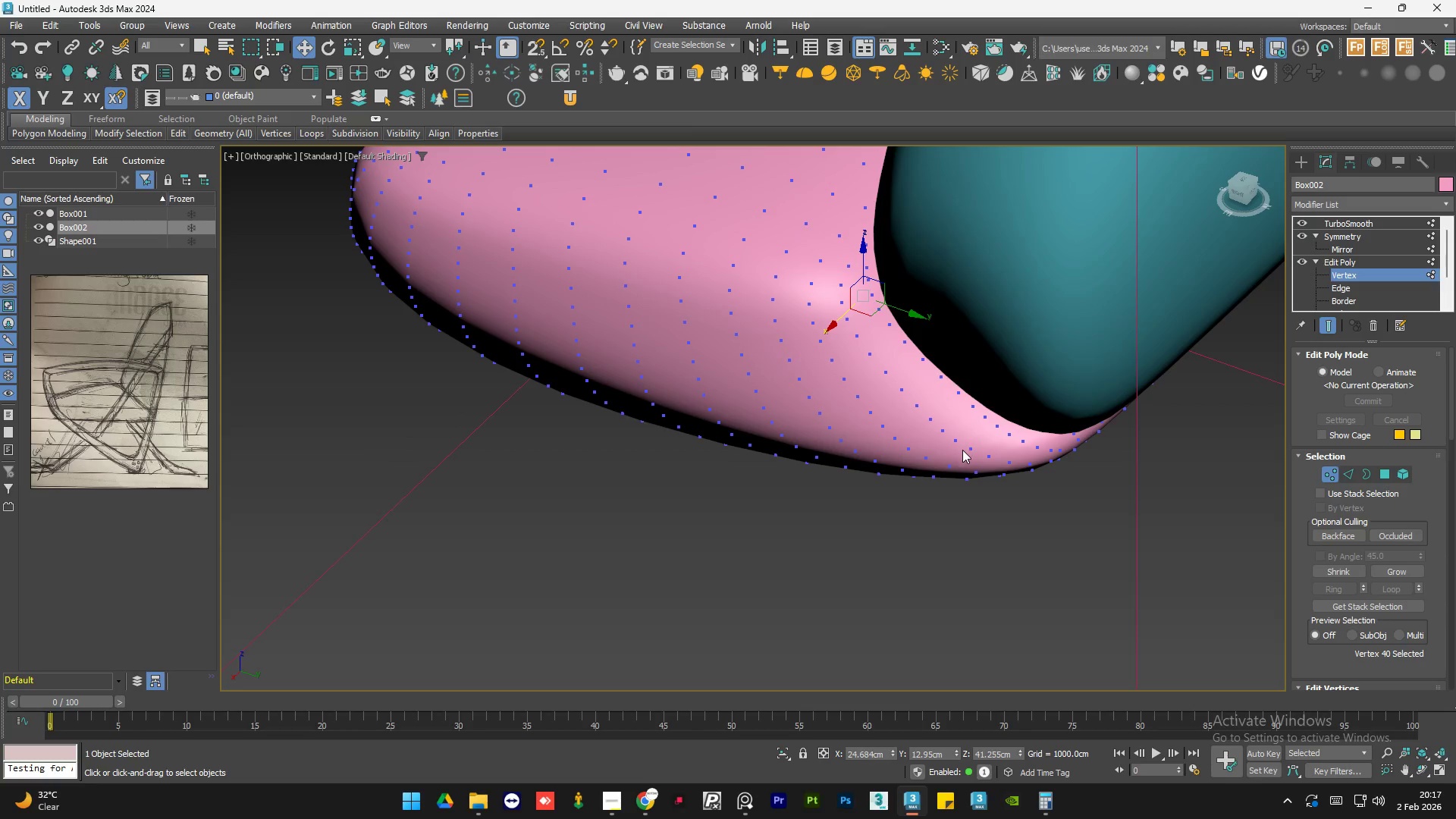 
hold_key(key=AltLeft, duration=1.53)
scroll: coordinate [1007, 438], scroll_direction: up, amount: 1.0
 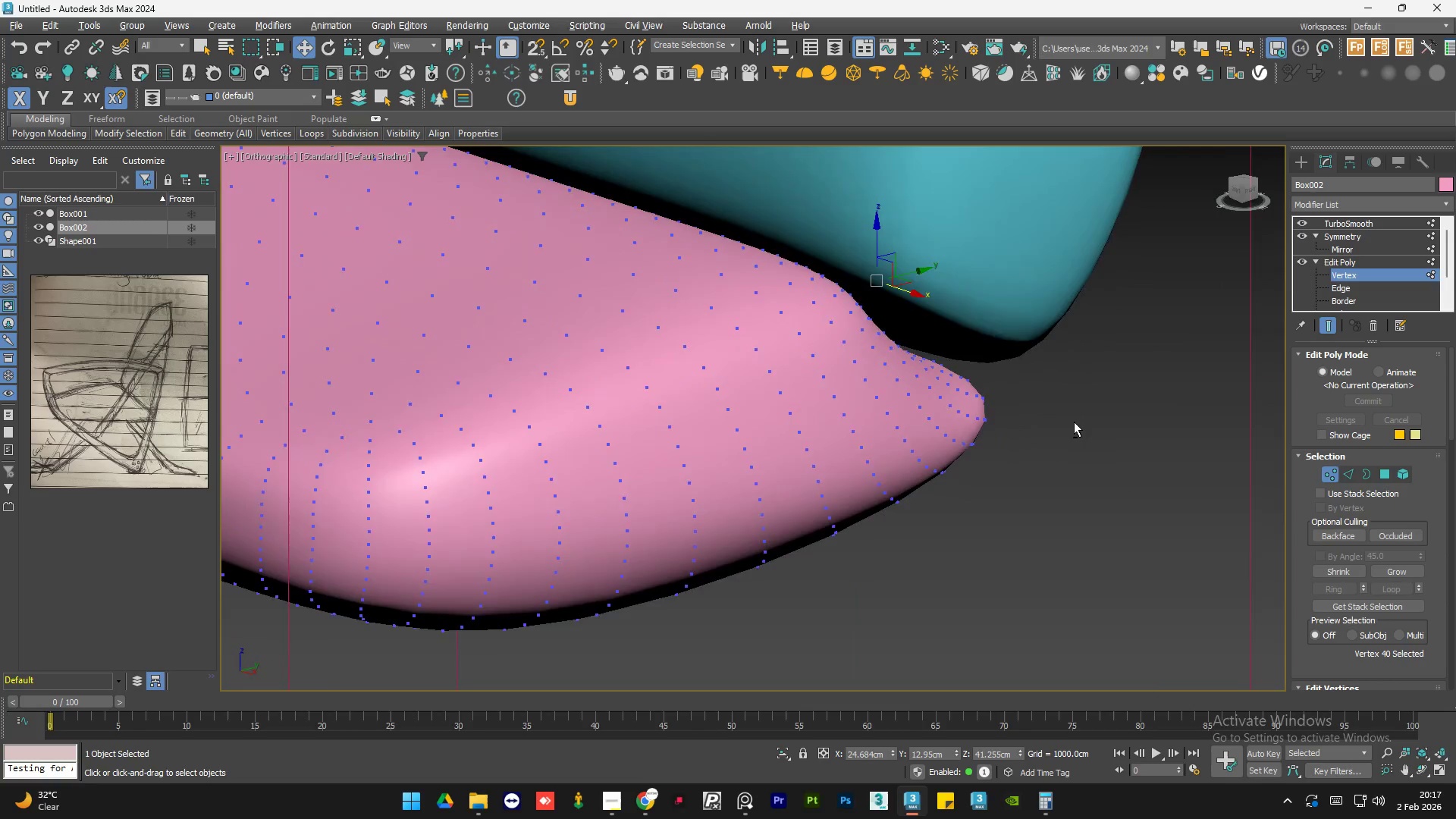 
key(Alt+AltLeft)
 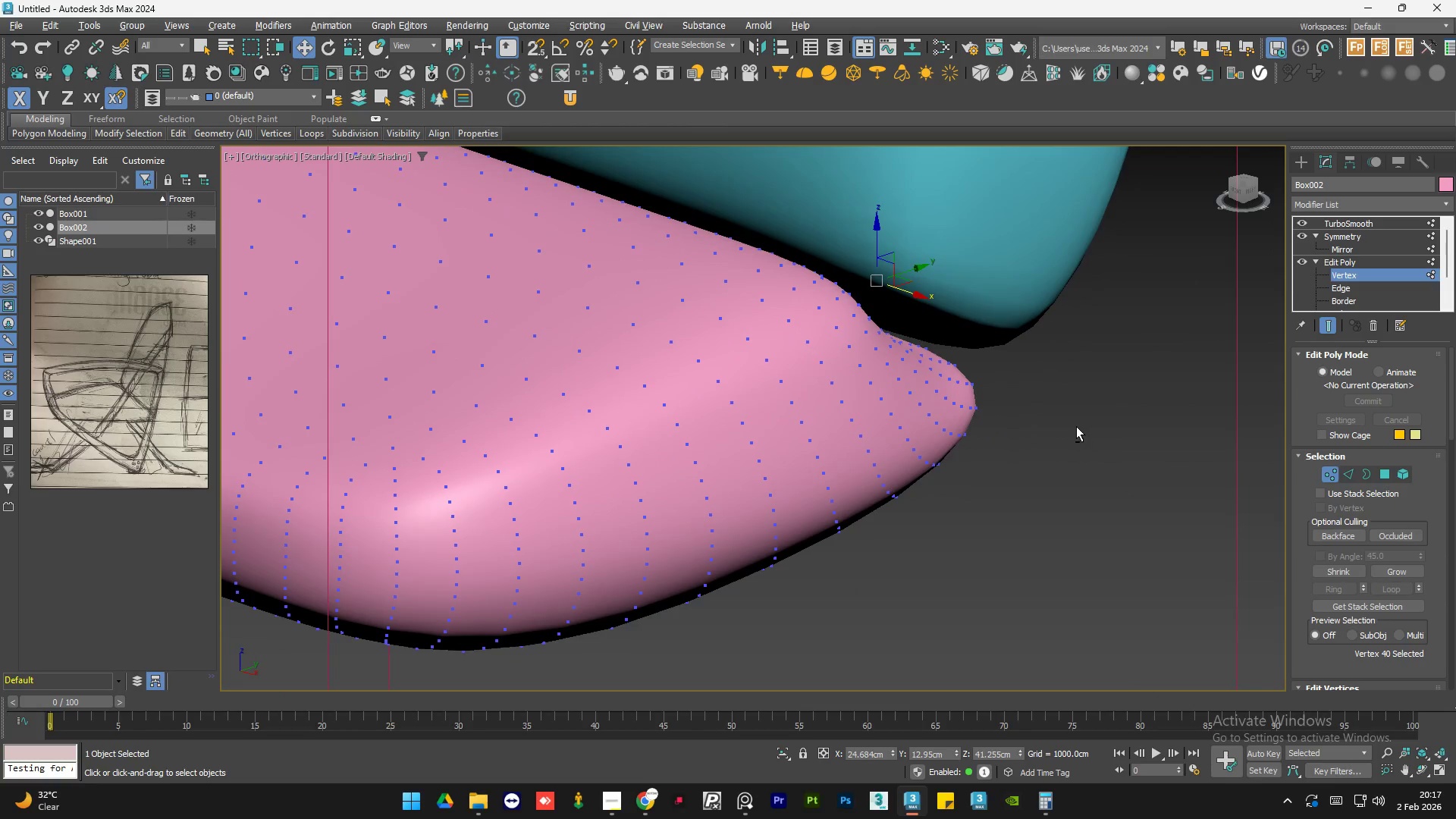 
key(Alt+AltLeft)
 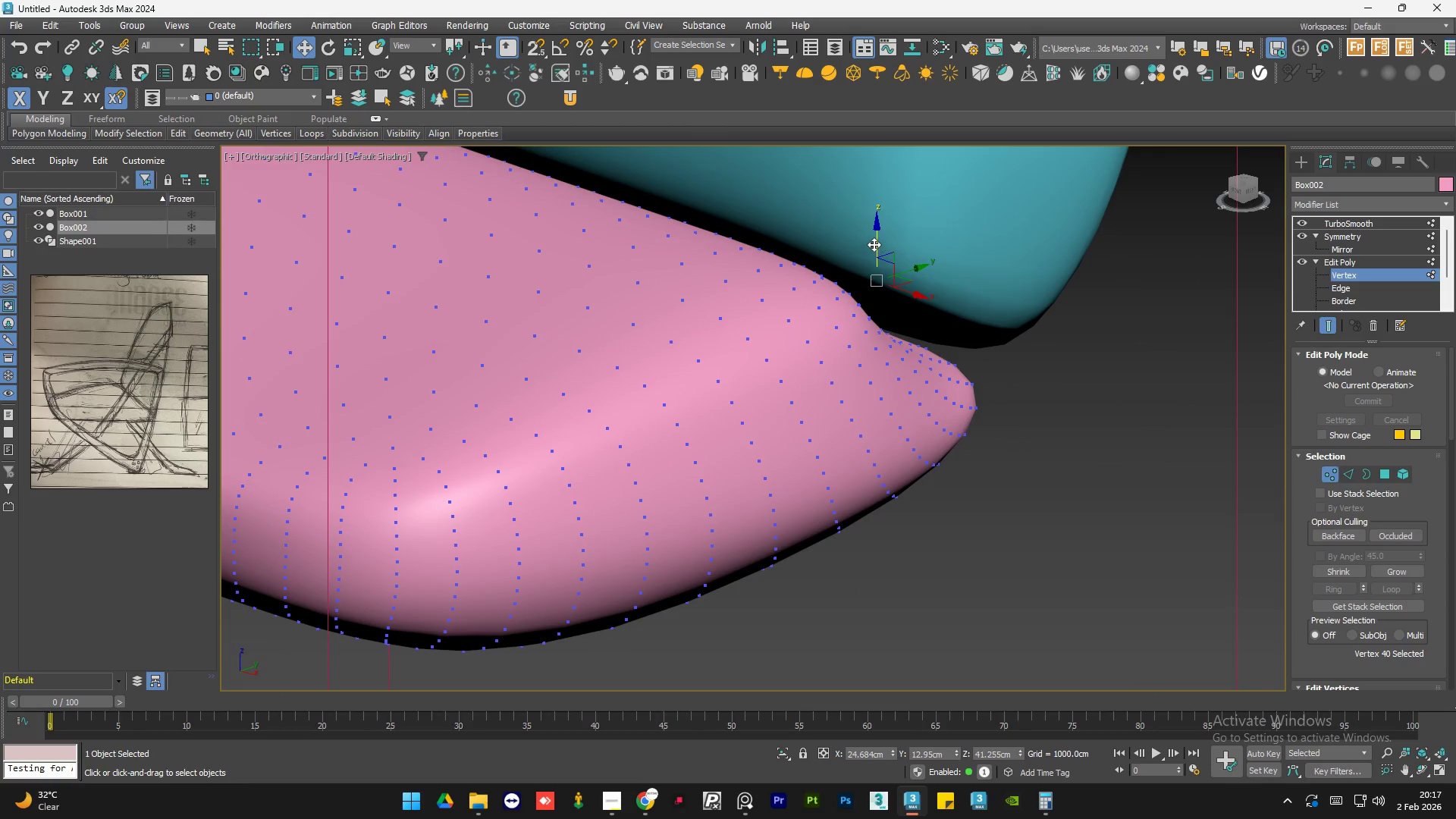 
left_click_drag(start_coordinate=[874, 243], to_coordinate=[874, 253])
 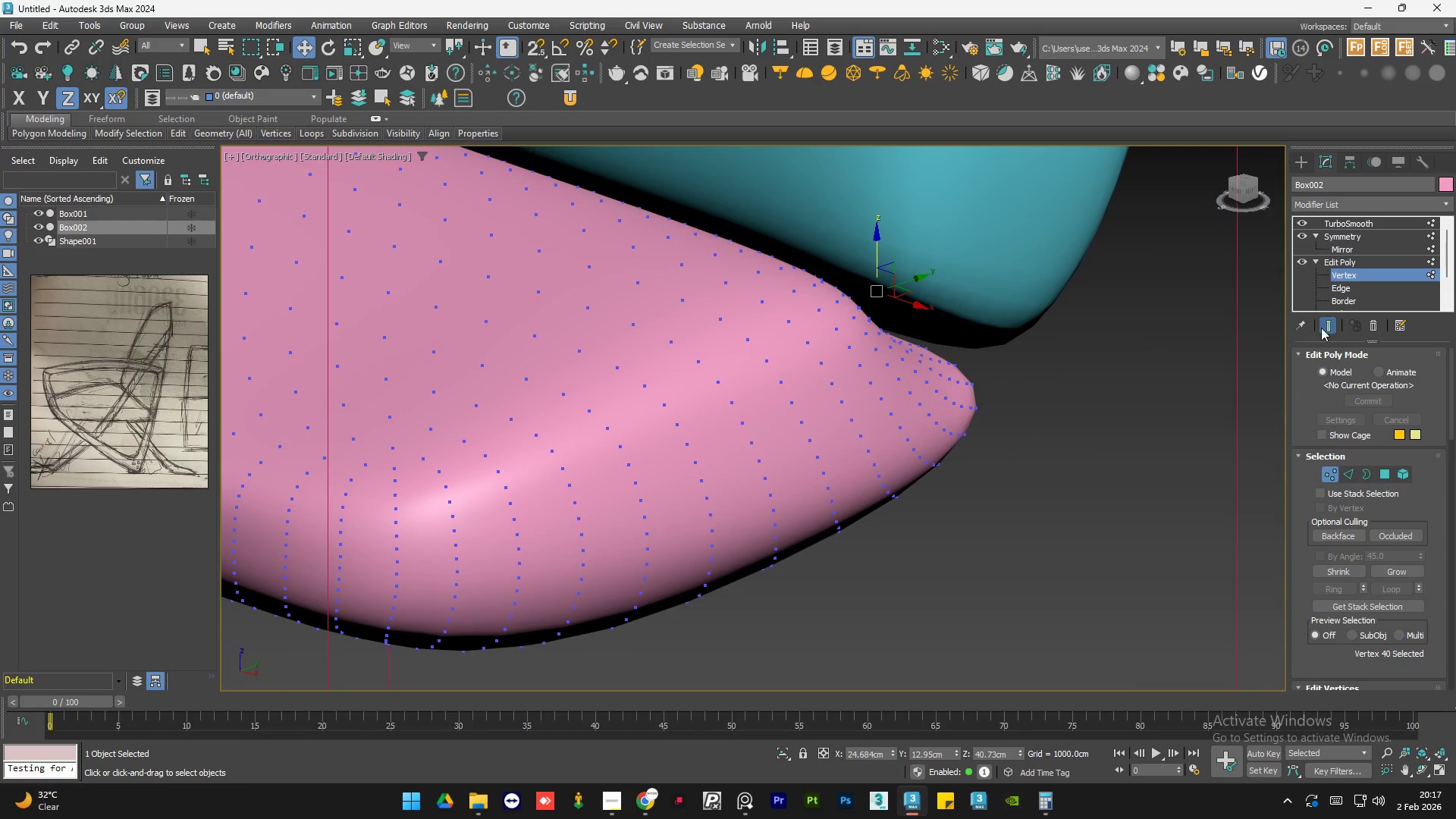 
left_click([1326, 328])
 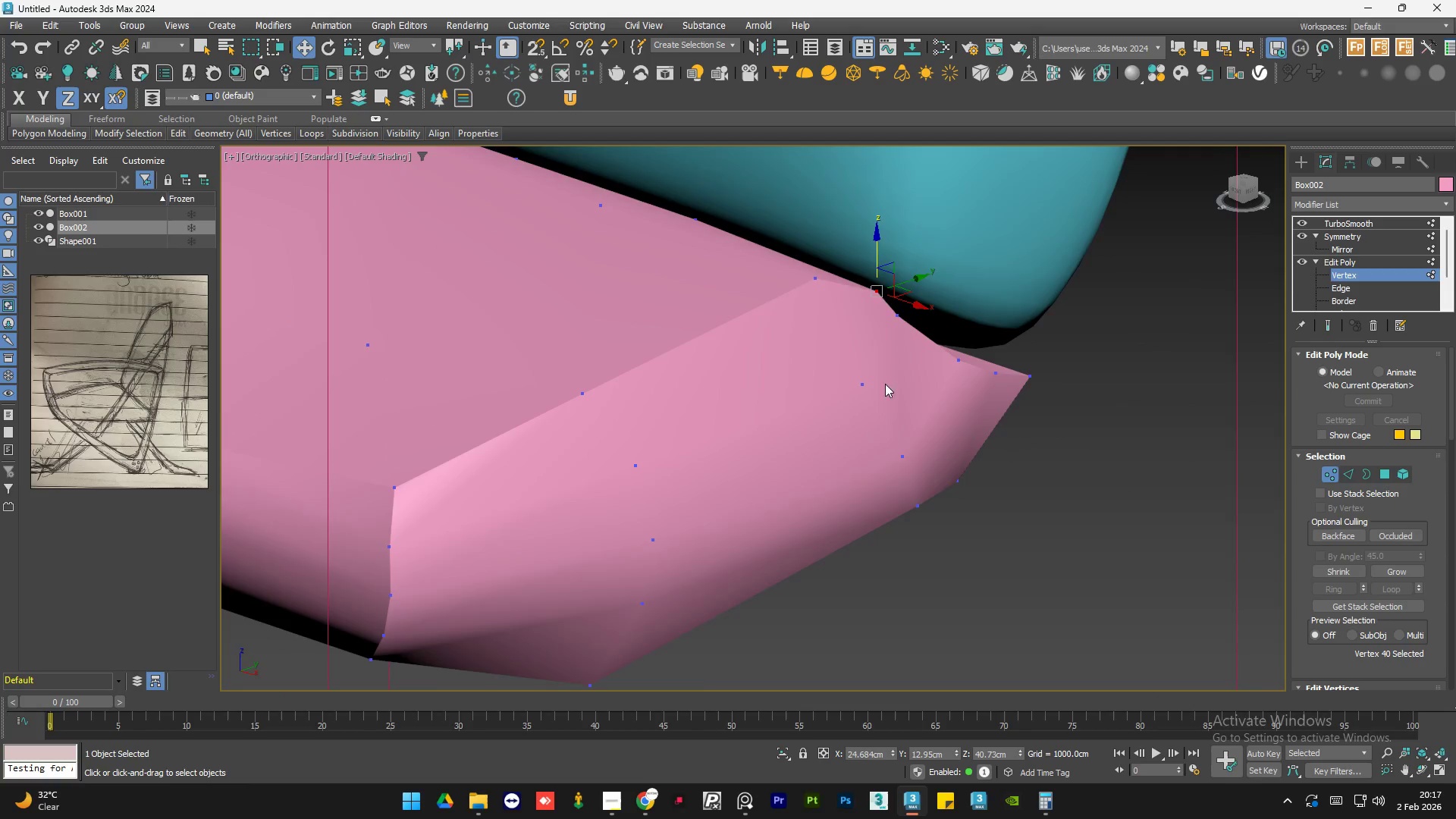 
hold_key(key=AltLeft, duration=1.03)
 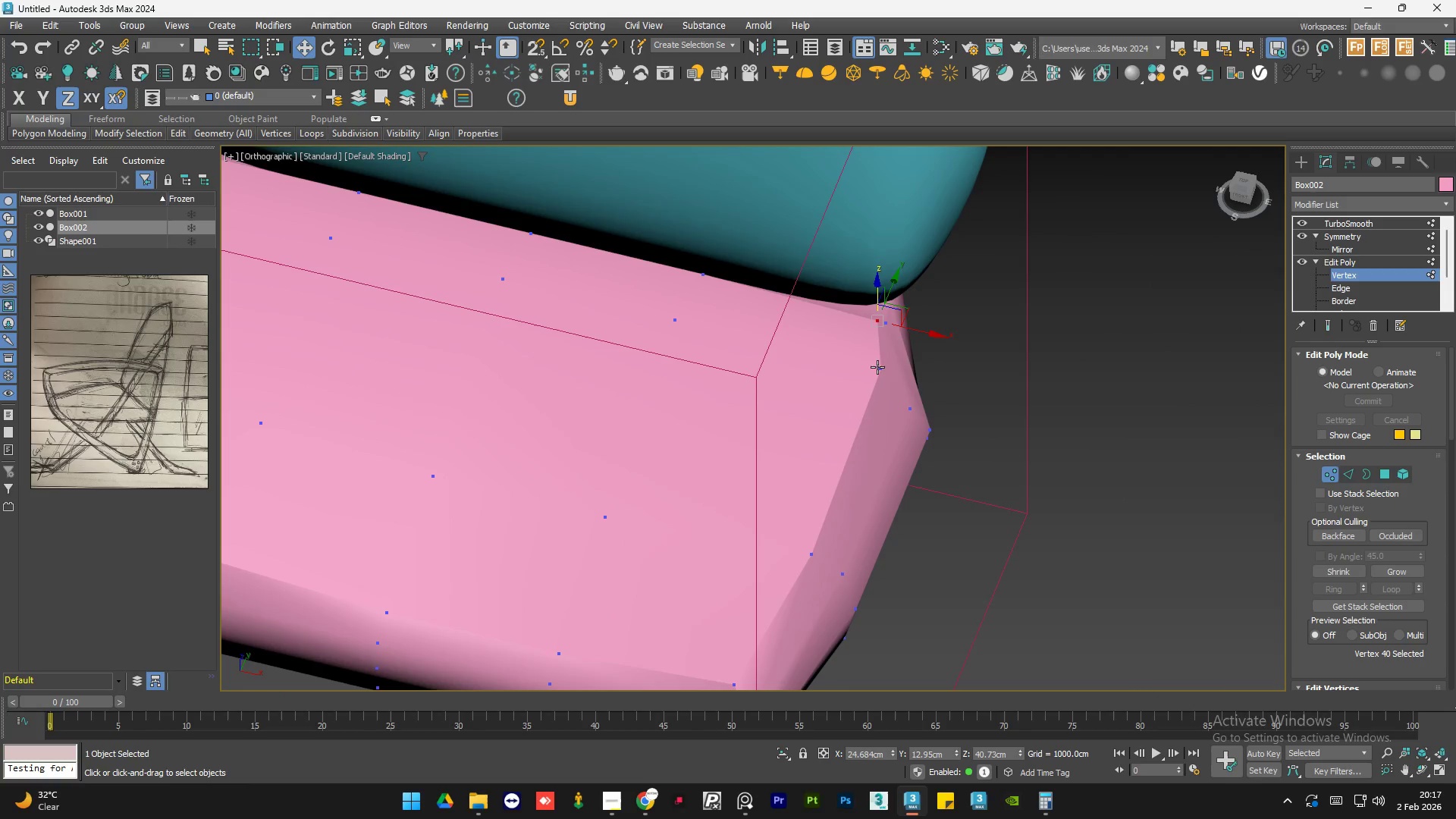 
scroll: coordinate [879, 391], scroll_direction: down, amount: 1.0
 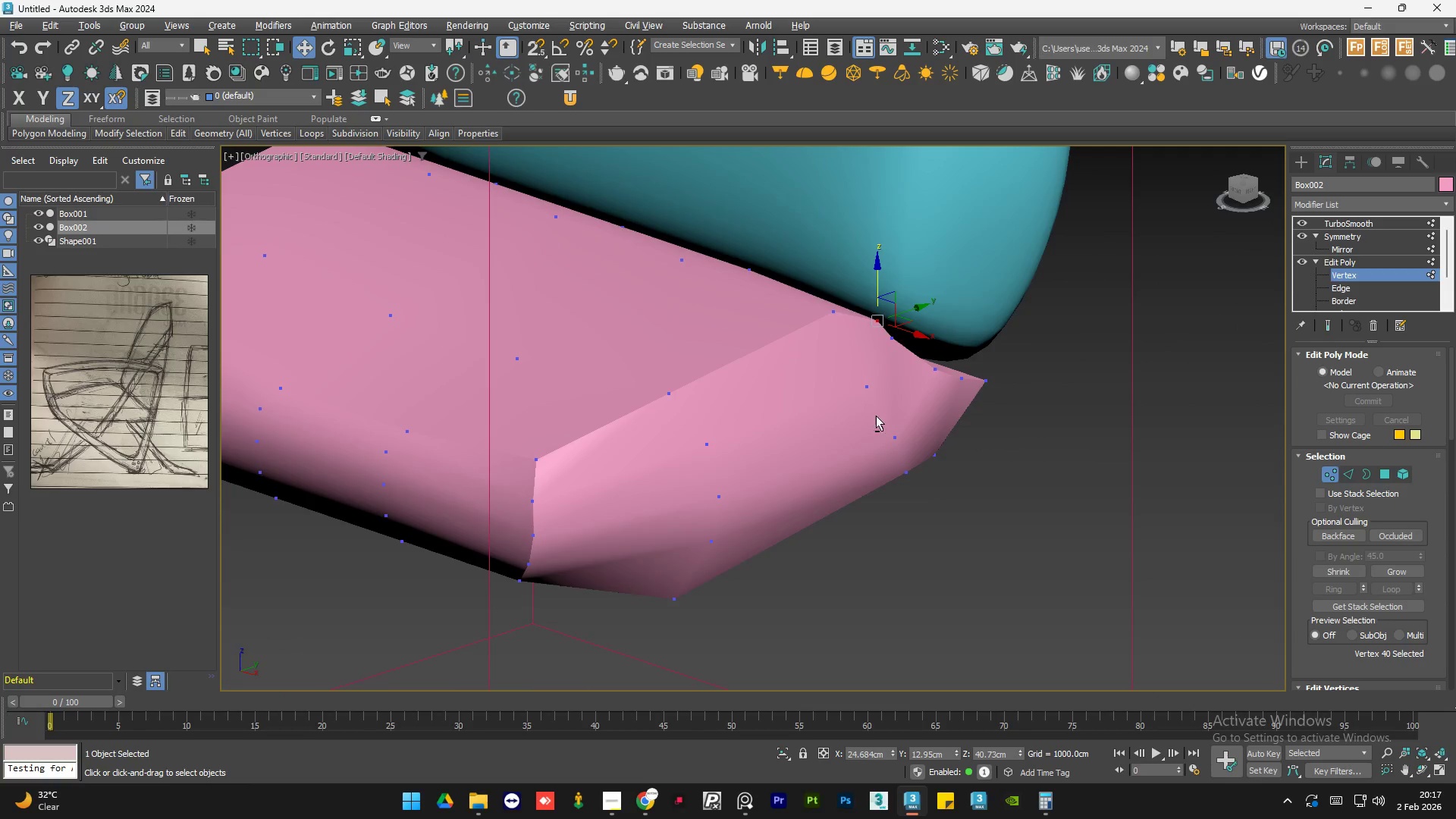 
left_click([880, 368])
 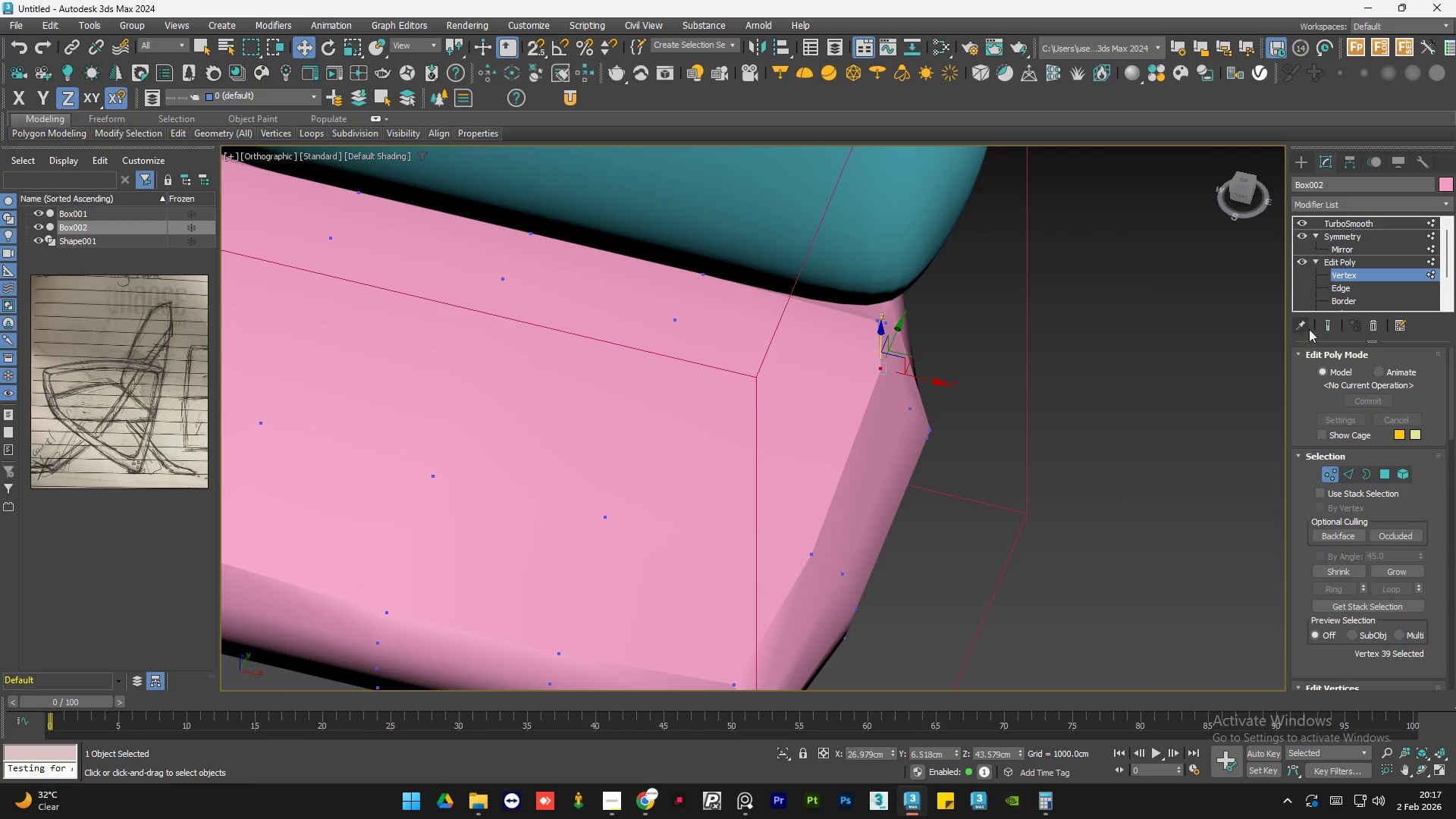 
left_click([1326, 328])
 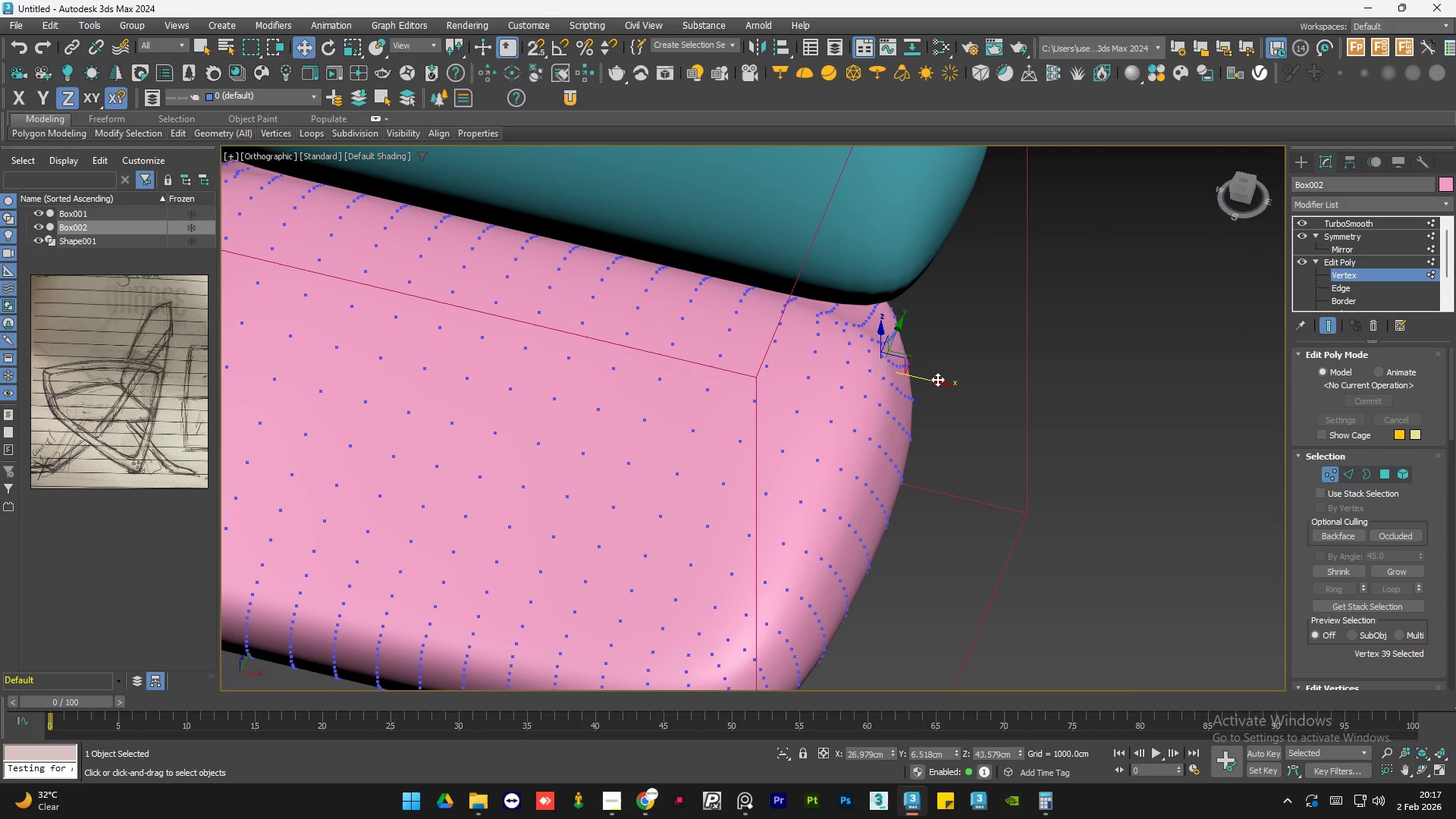 
left_click_drag(start_coordinate=[935, 381], to_coordinate=[916, 382])
 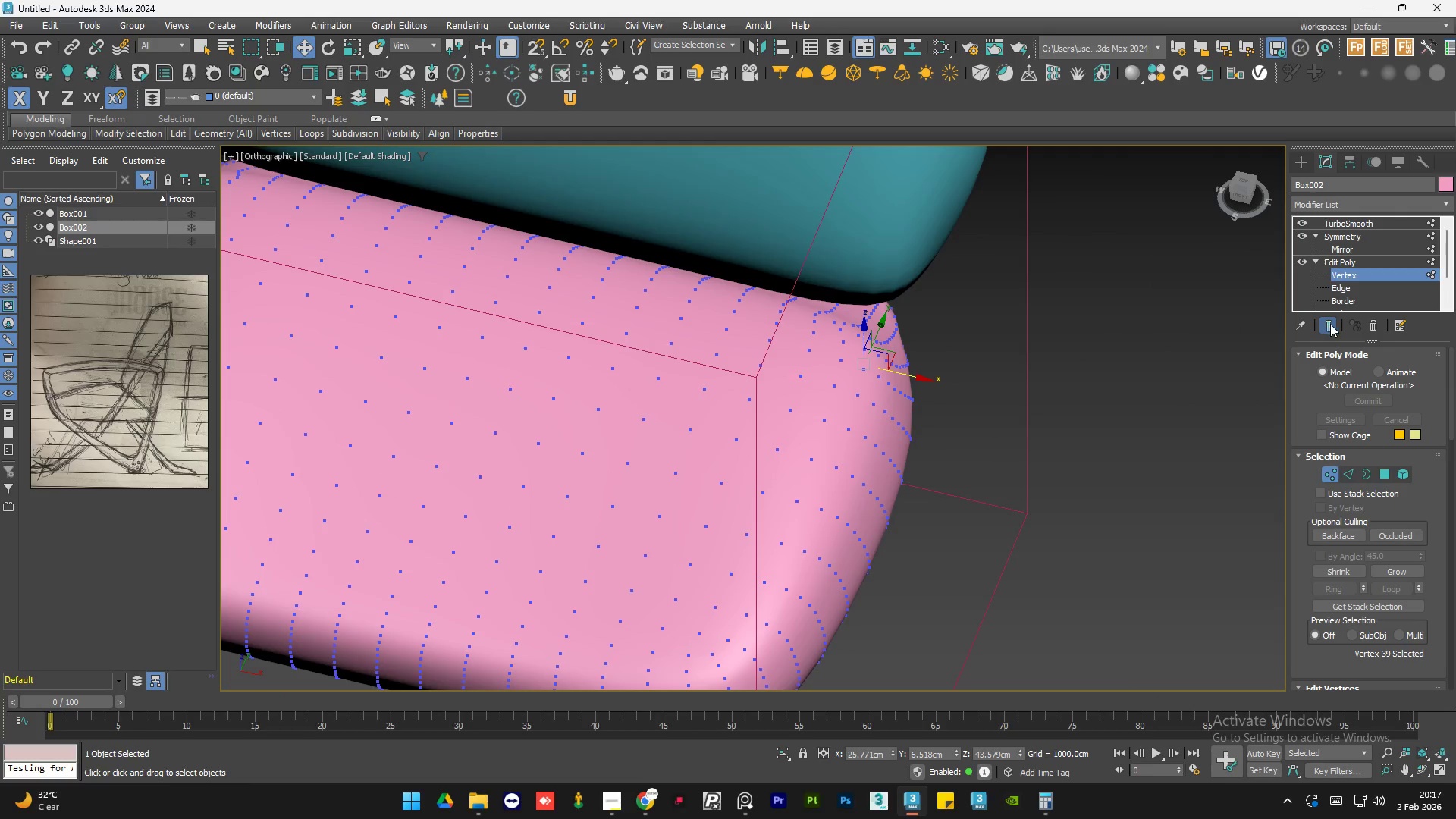 
left_click([1329, 326])
 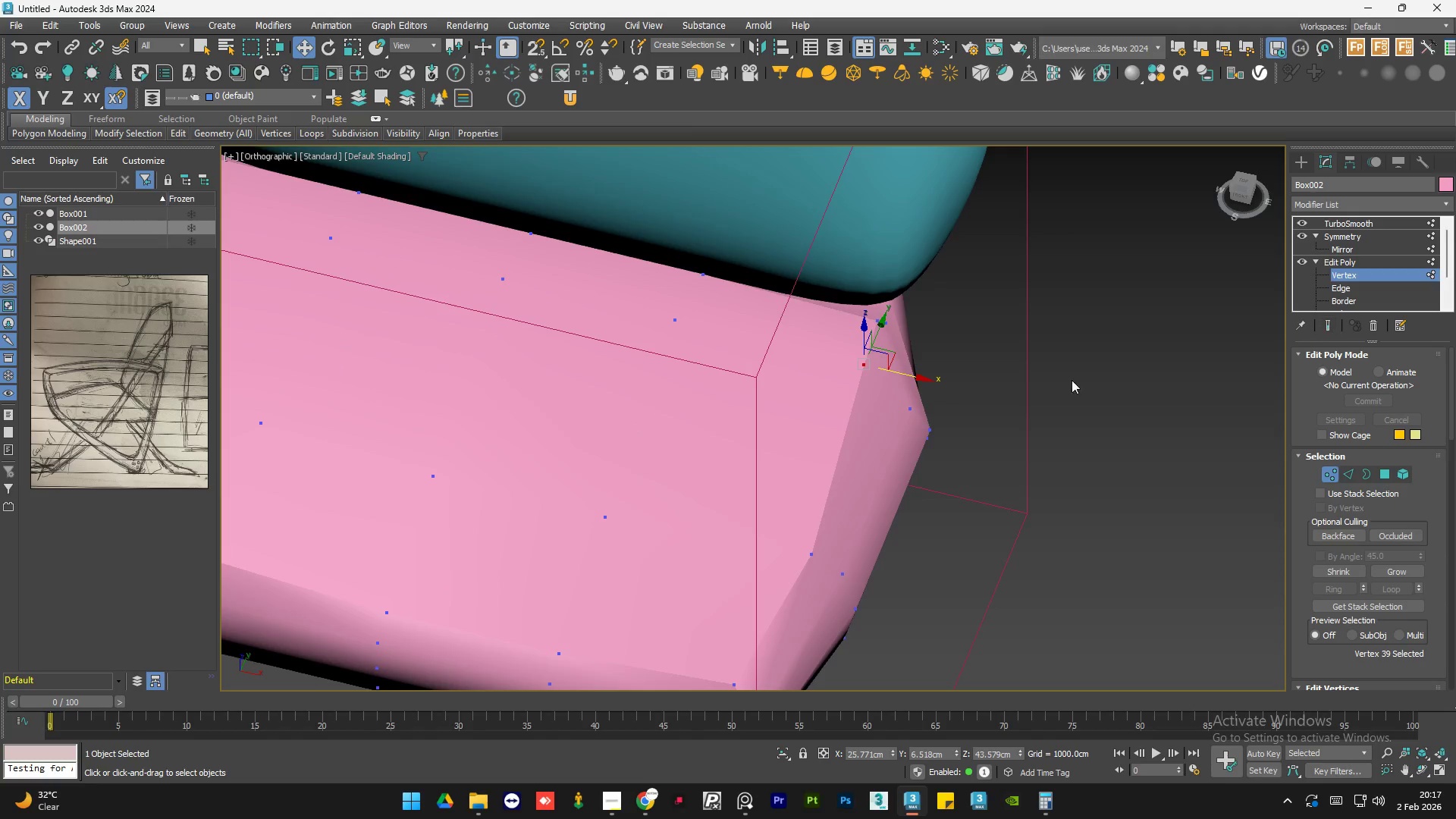 
hold_key(key=AltLeft, duration=1.5)
 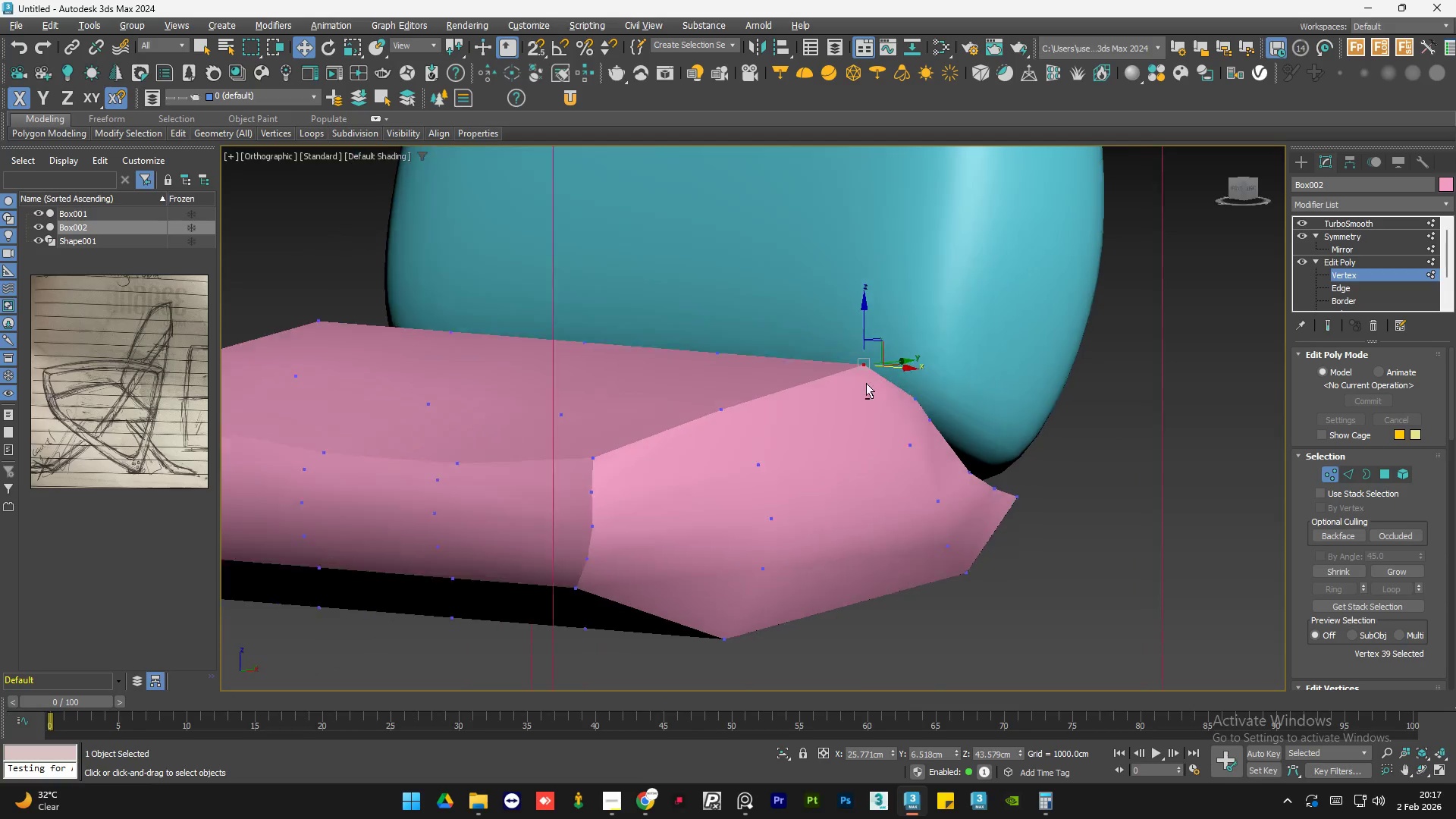 
hold_key(key=AltLeft, duration=1.51)
 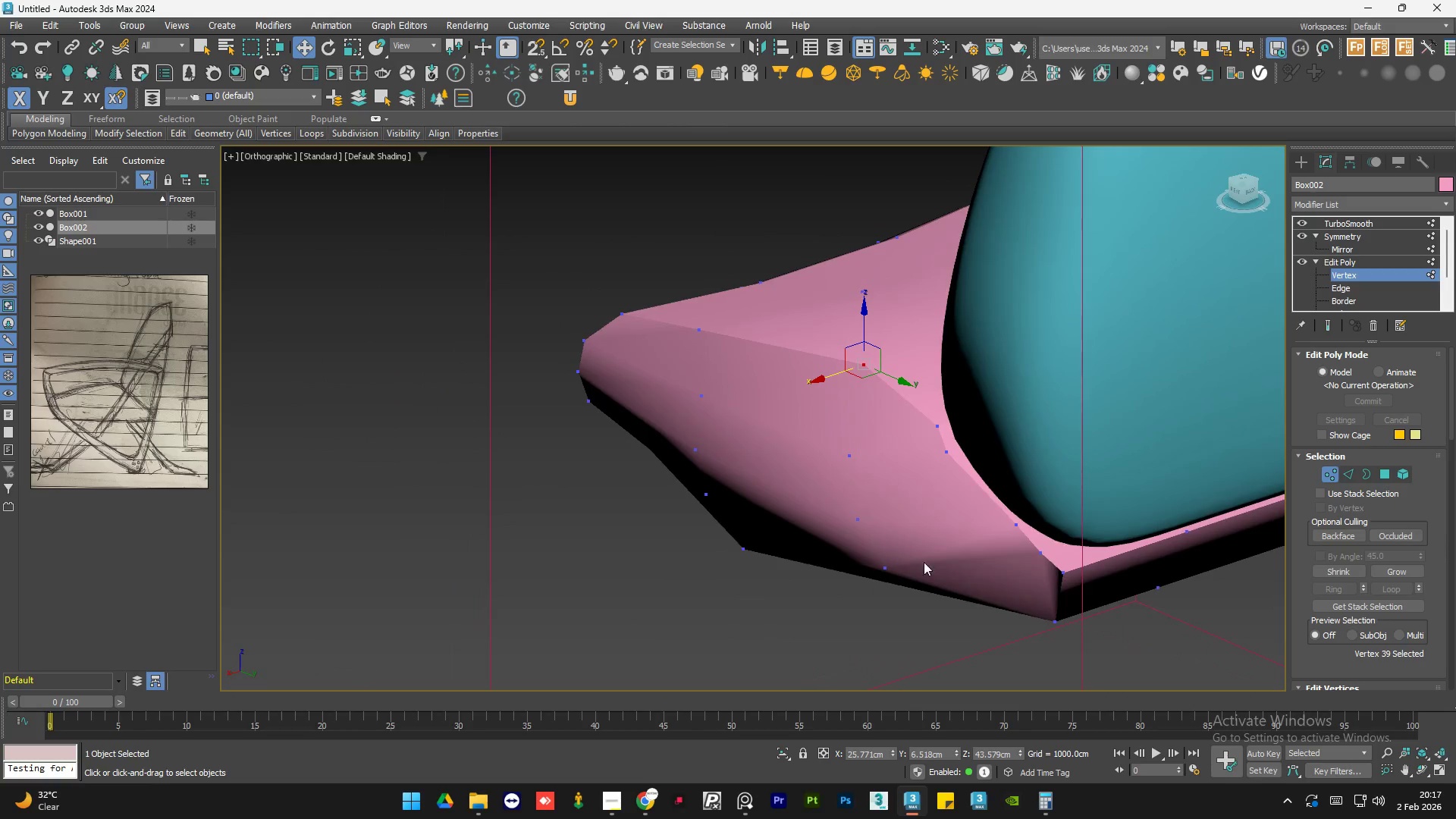 
hold_key(key=AltLeft, duration=0.36)
 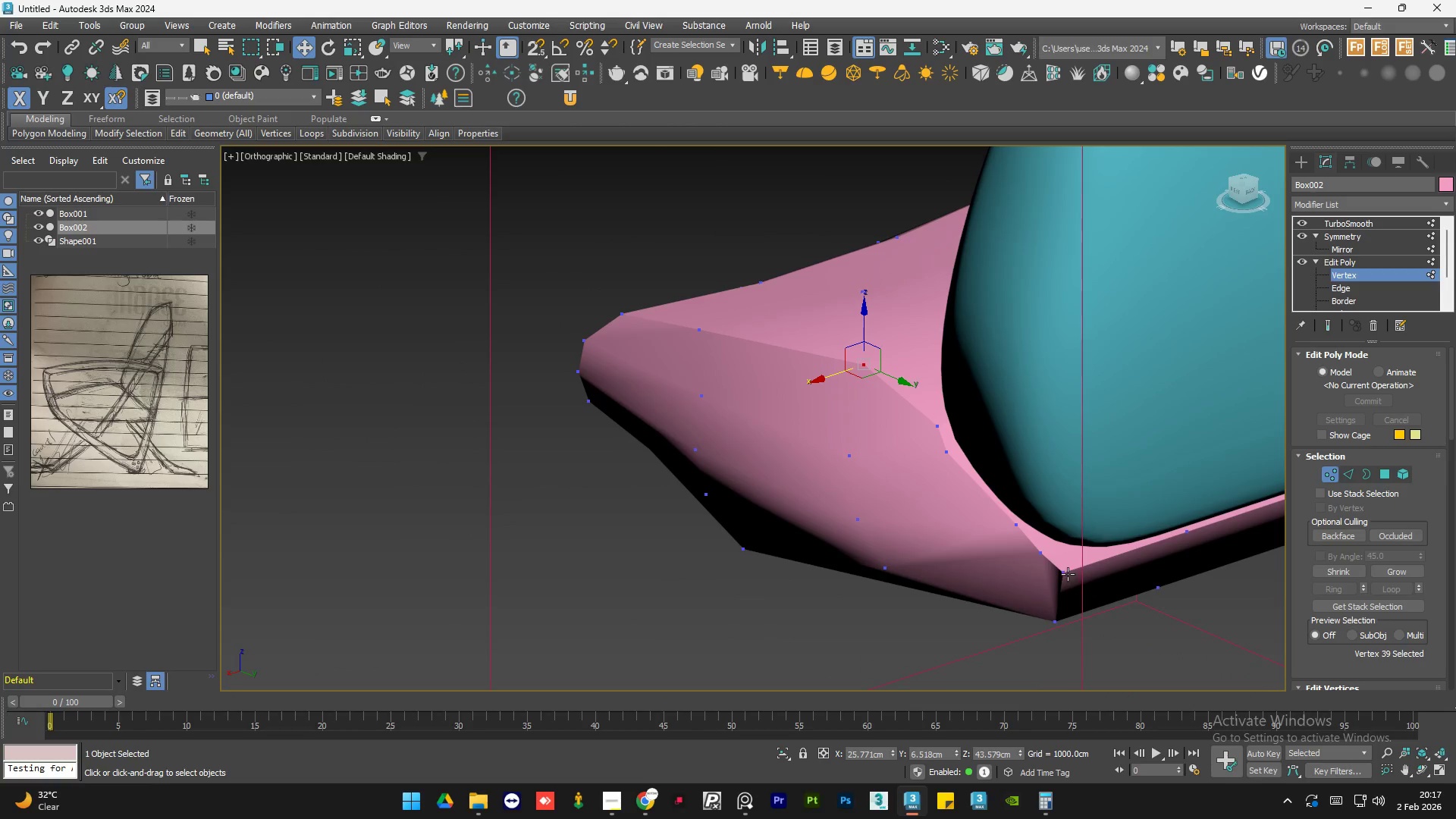 
left_click([1060, 572])
 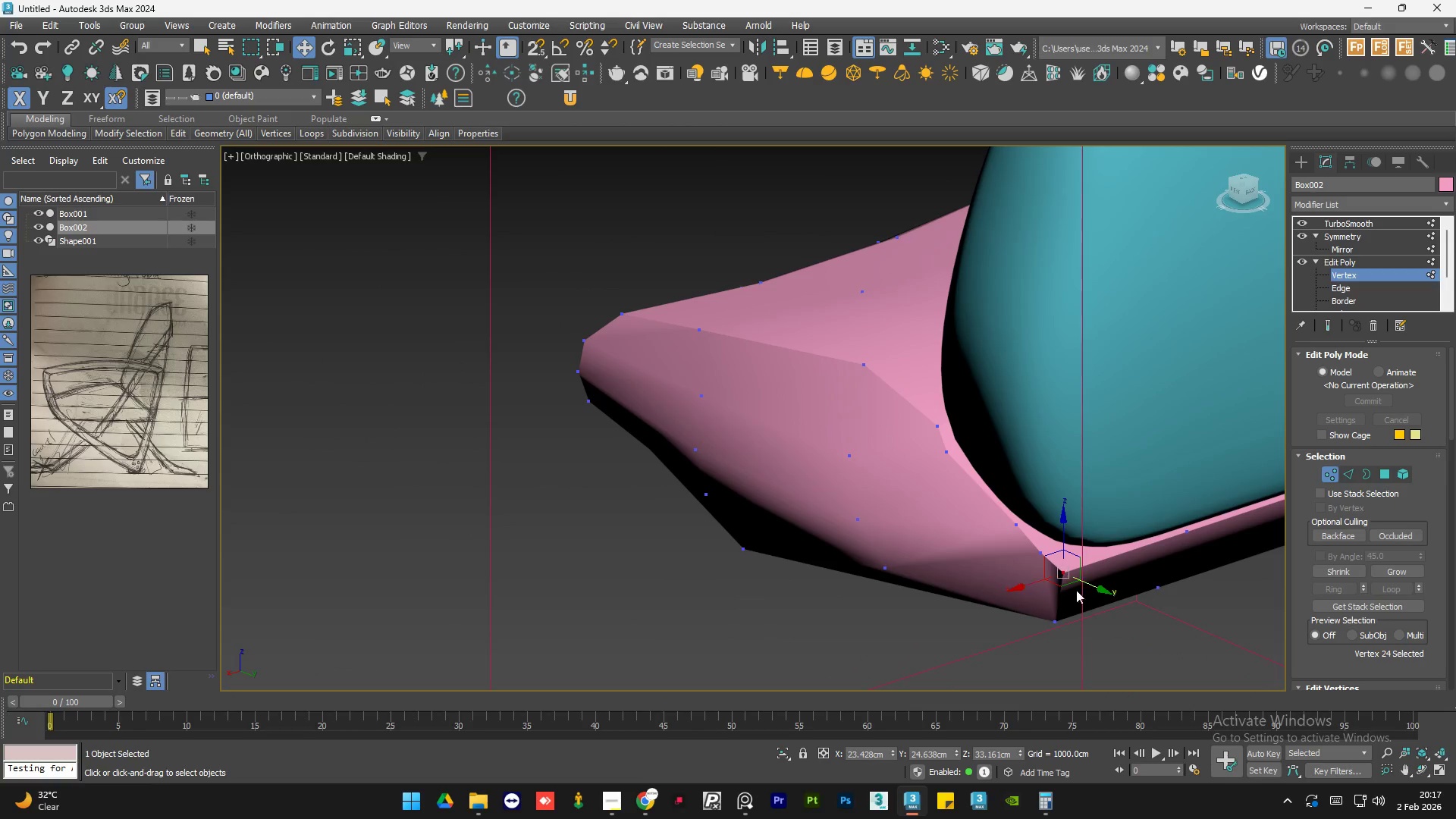 
hold_key(key=AltLeft, duration=0.58)
 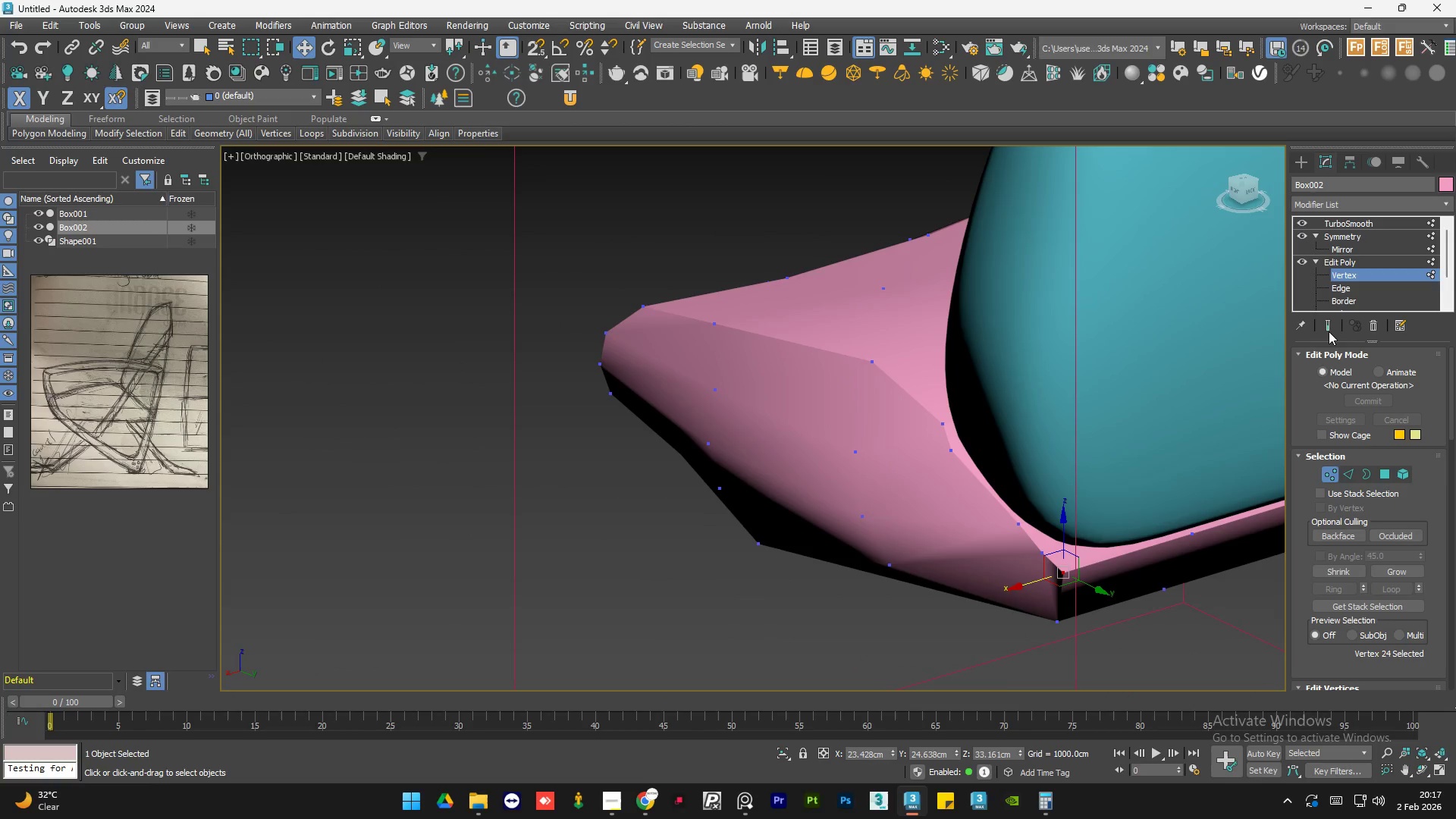 
left_click([1329, 325])
 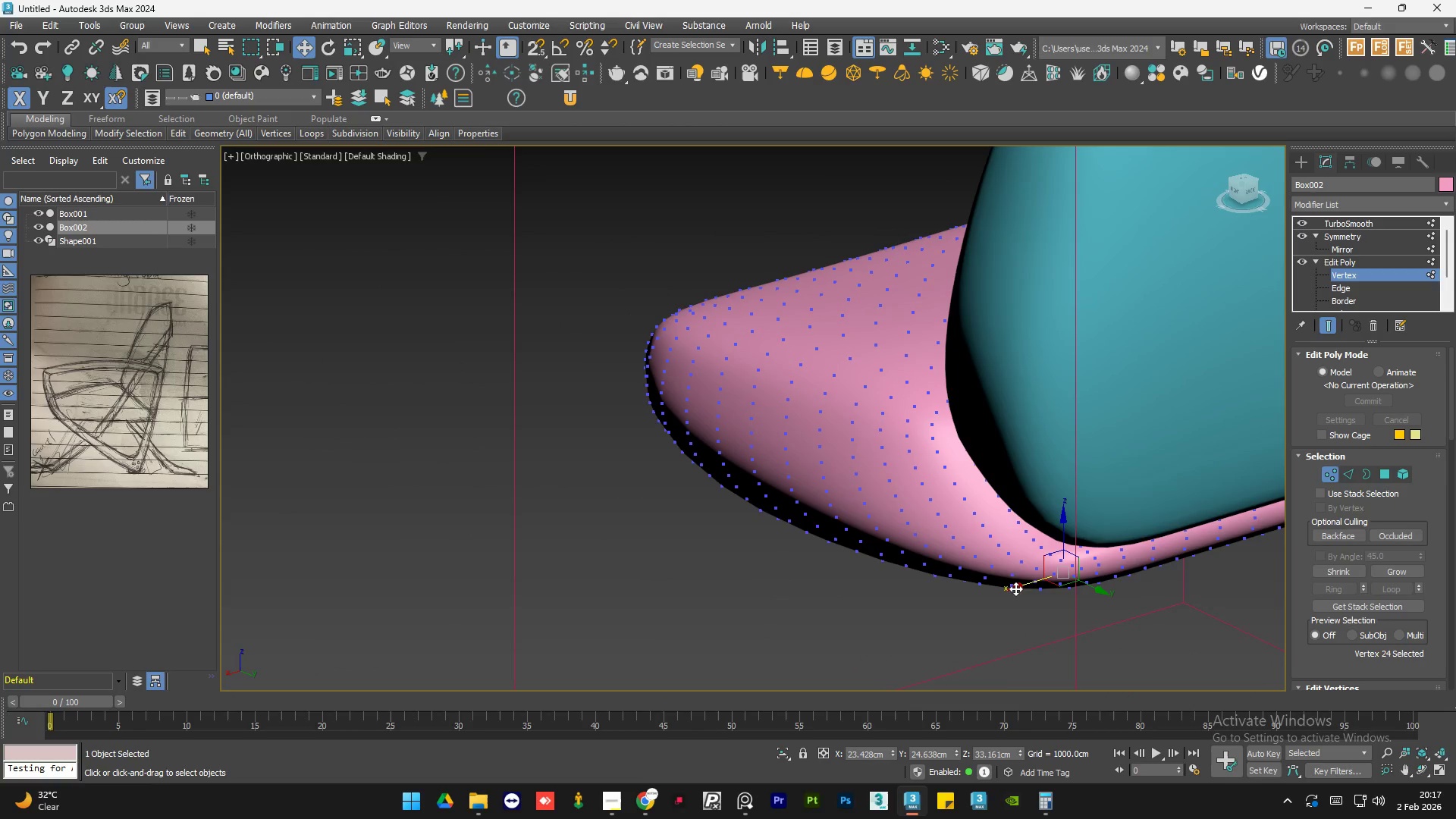 
left_click_drag(start_coordinate=[1018, 584], to_coordinate=[1062, 578])
 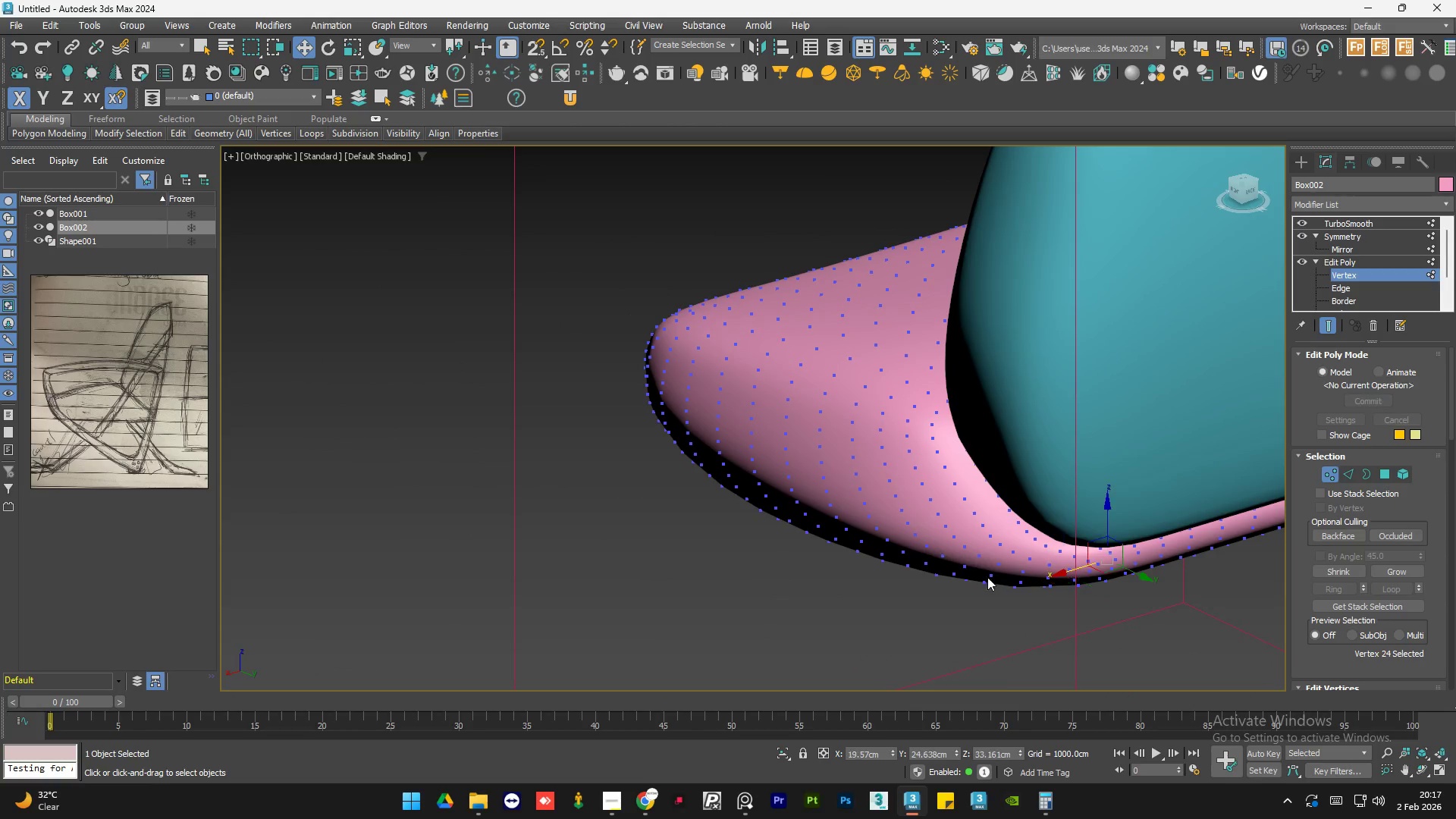 
key(Alt+AltLeft)
 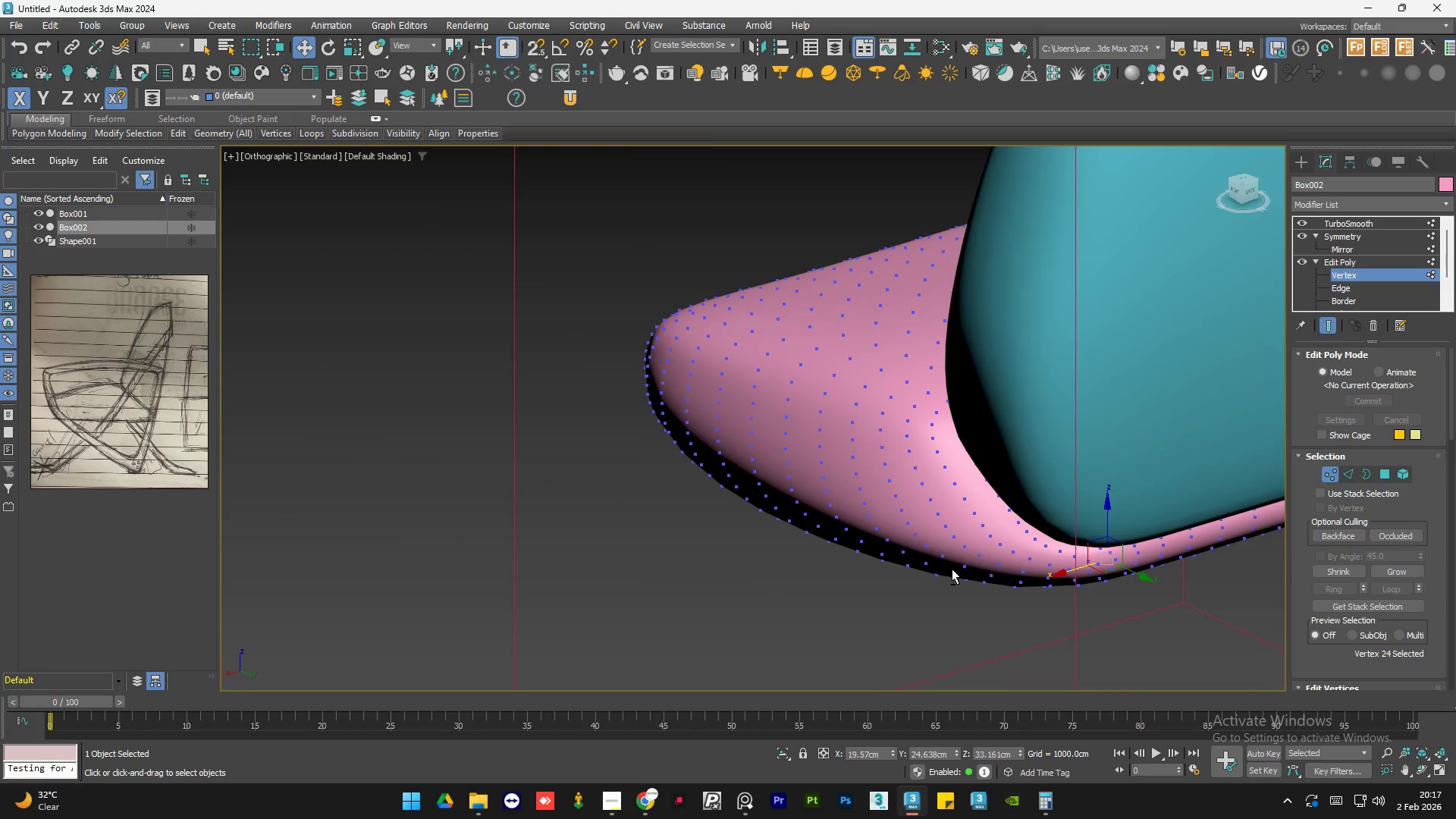 
hold_key(key=AltLeft, duration=1.5)
 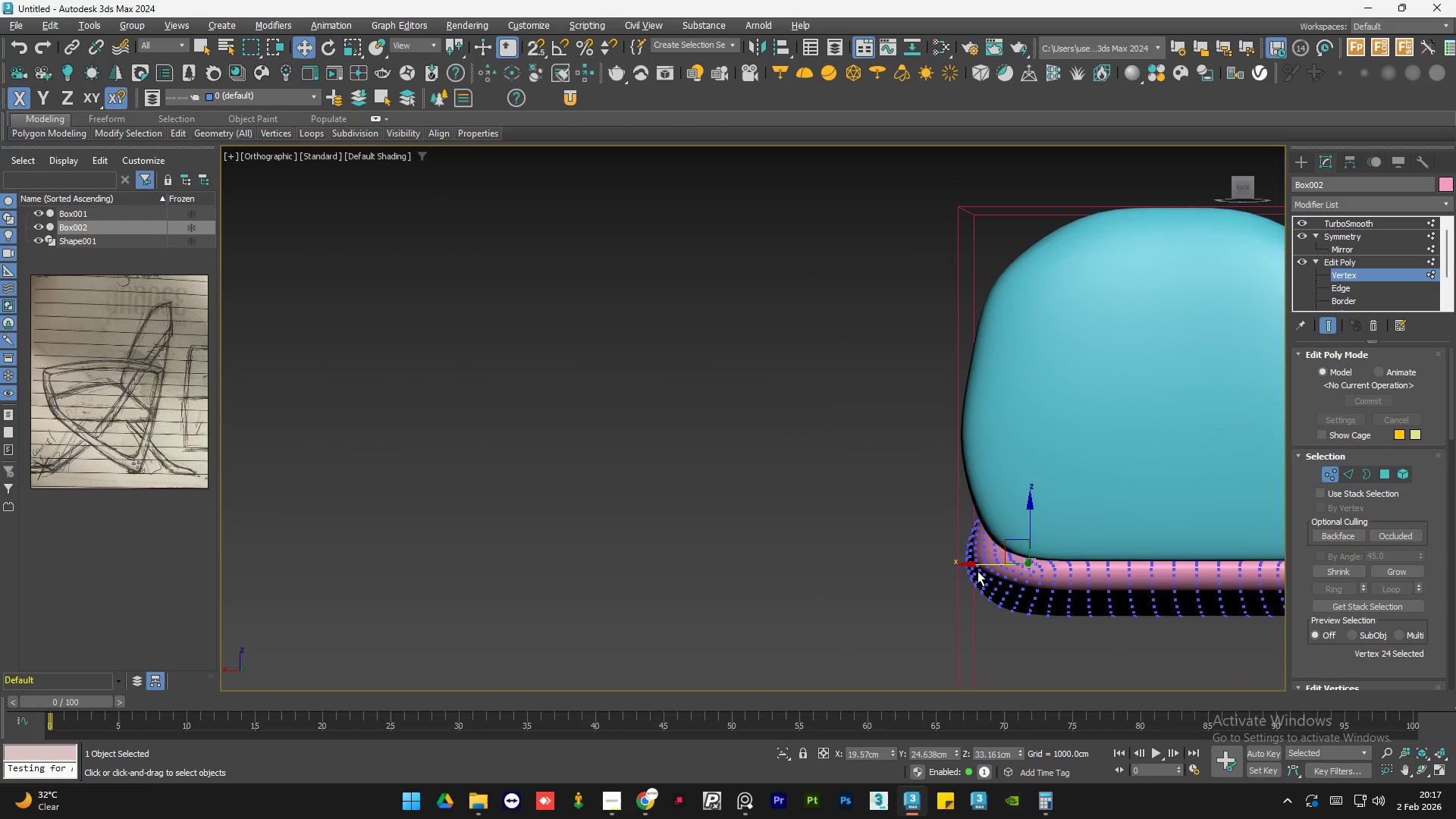 
scroll: coordinate [953, 569], scroll_direction: down, amount: 2.0
 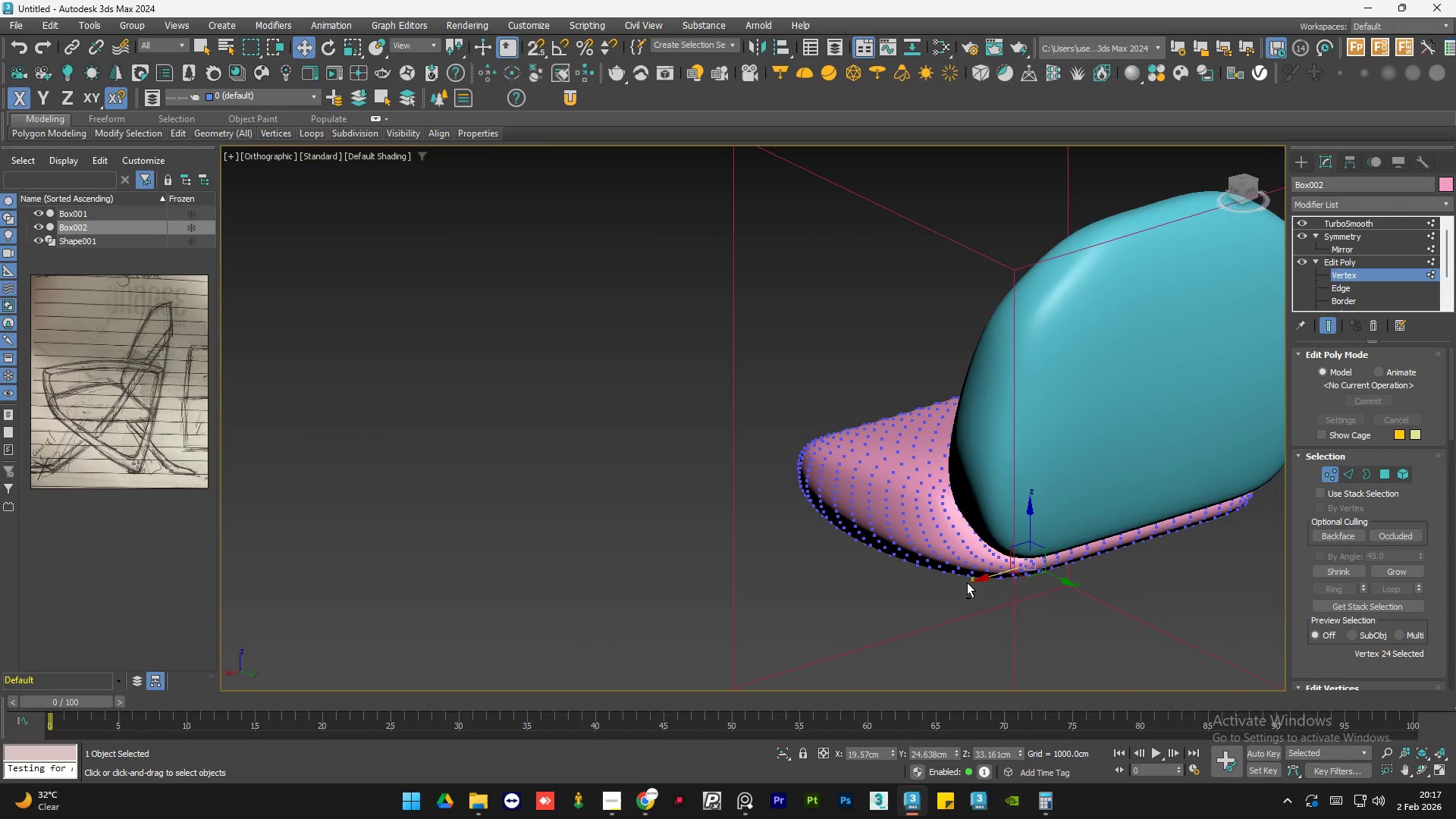 
hold_key(key=AltLeft, duration=1.03)
 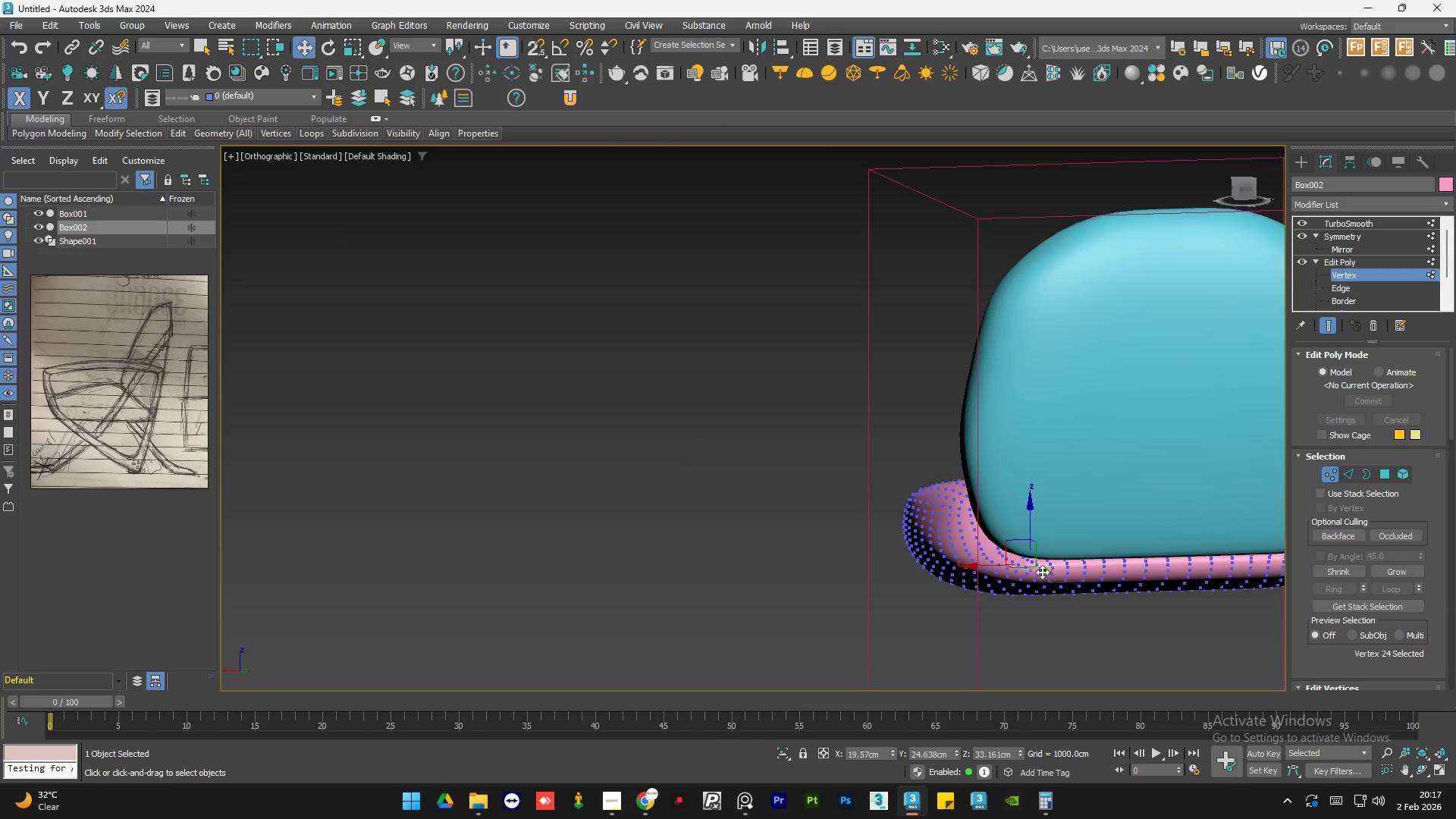 
scroll: coordinate [1040, 572], scroll_direction: up, amount: 1.0
 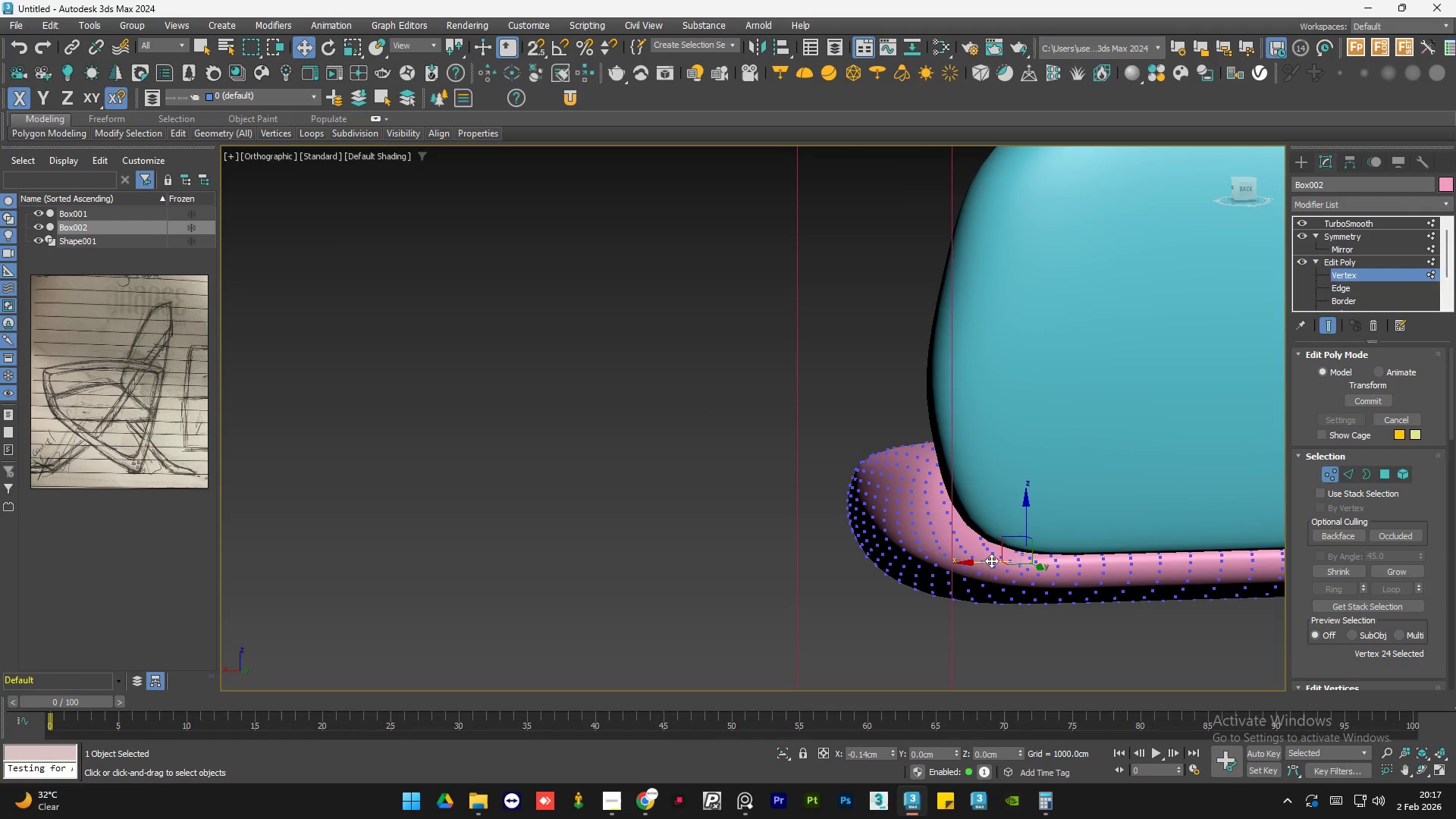 
hold_key(key=AltLeft, duration=1.05)
 